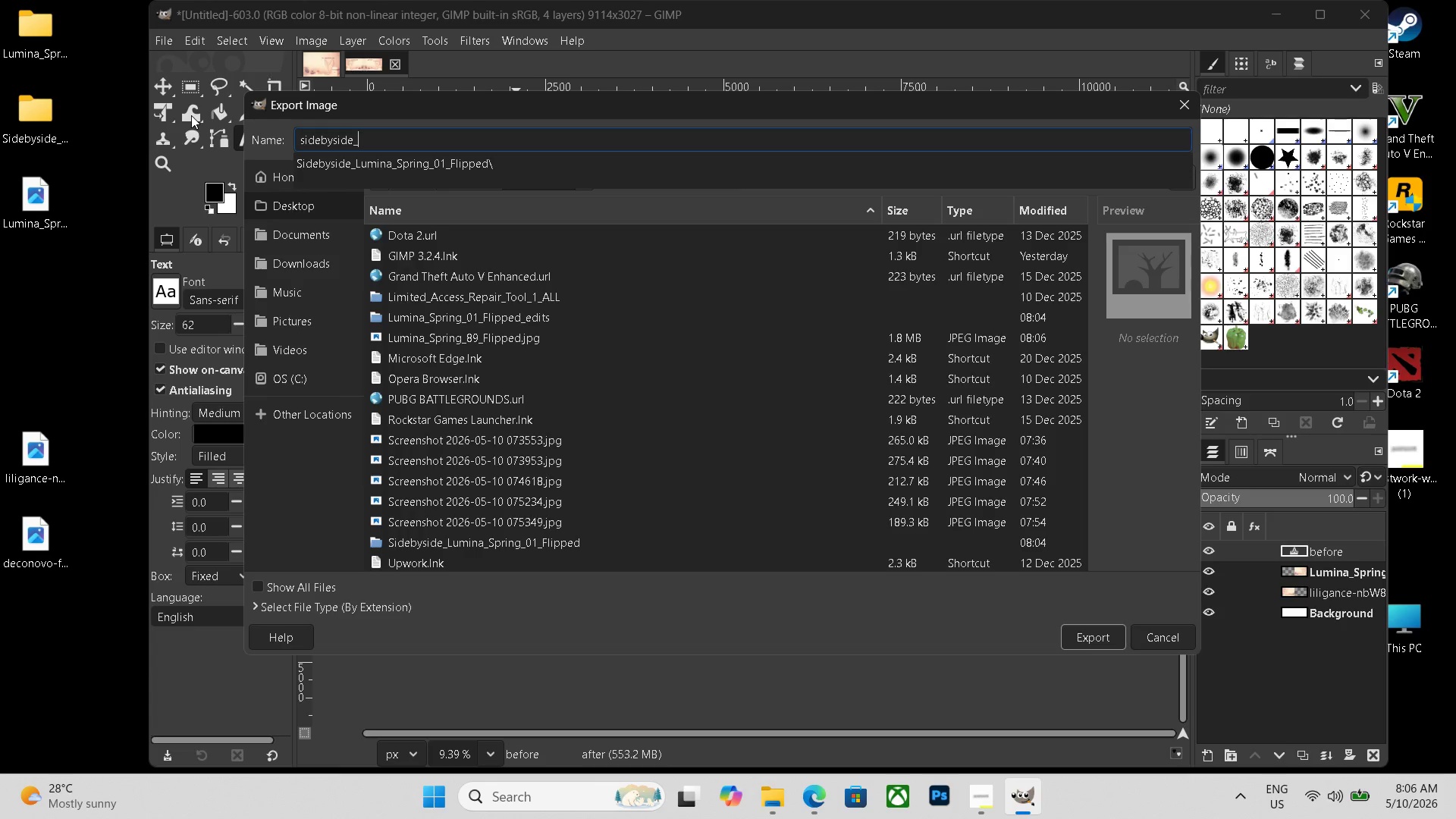 
key(Control+ControlLeft)
 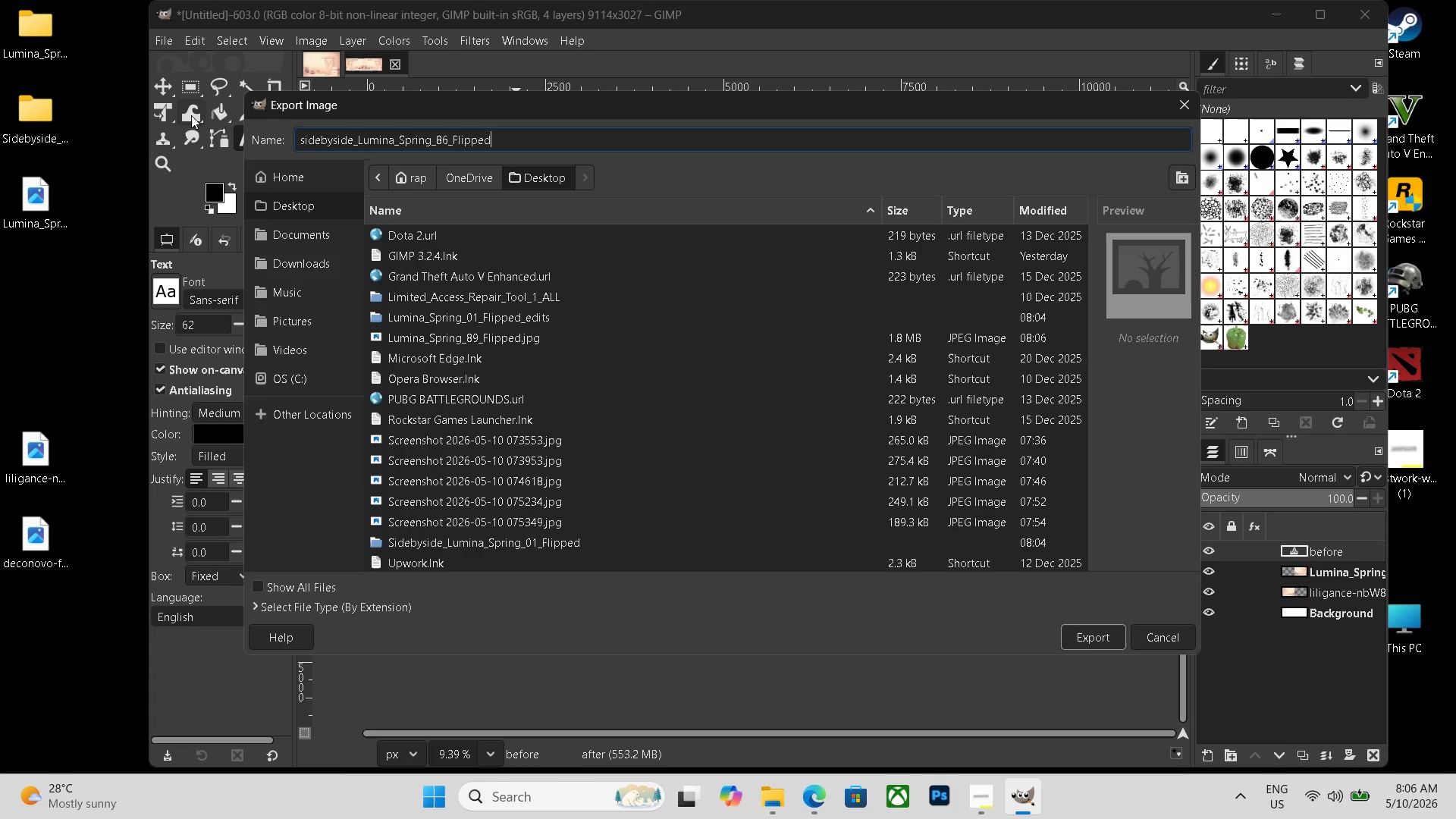 
key(Control+V)
 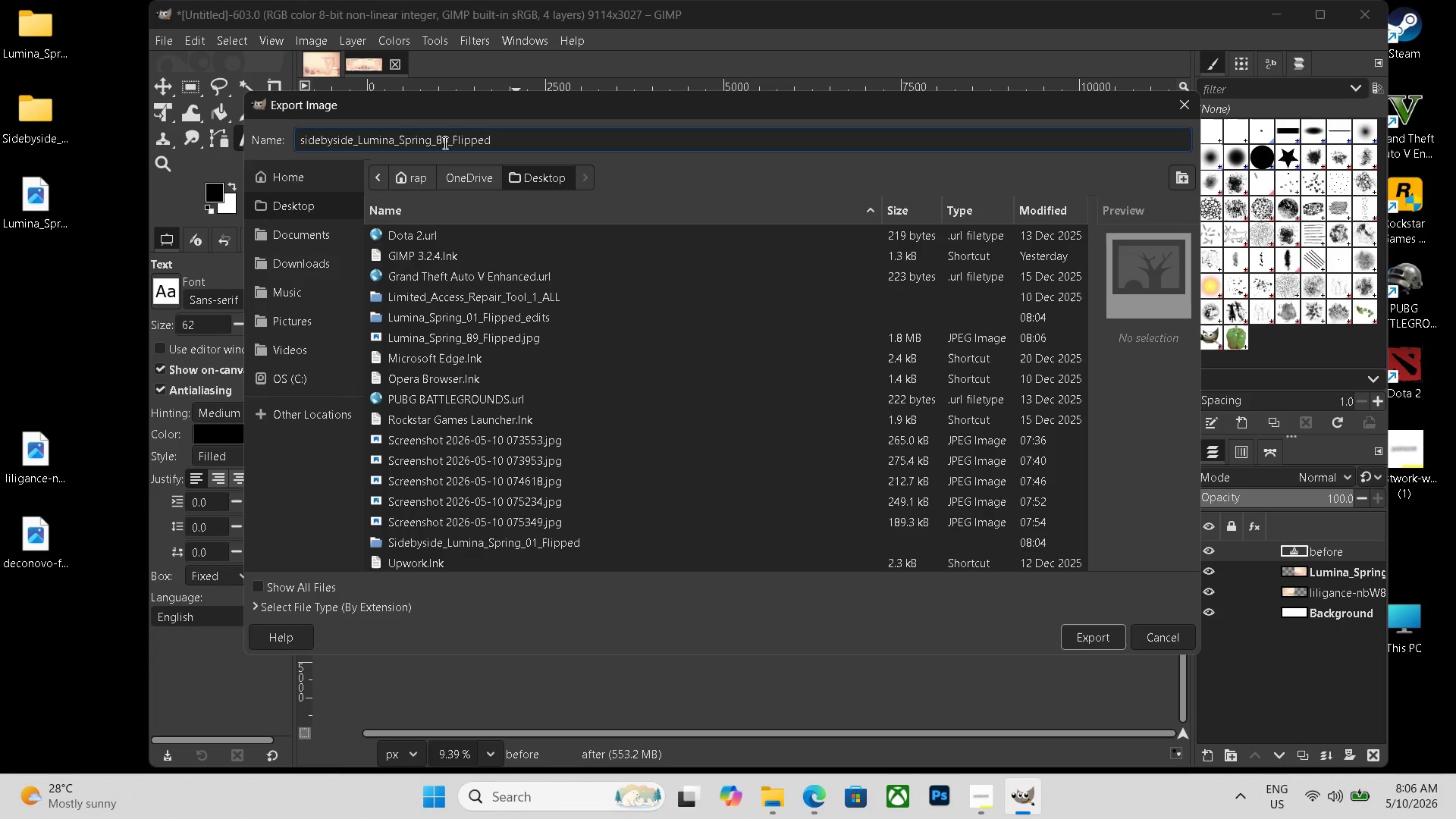 
left_click([447, 140])
 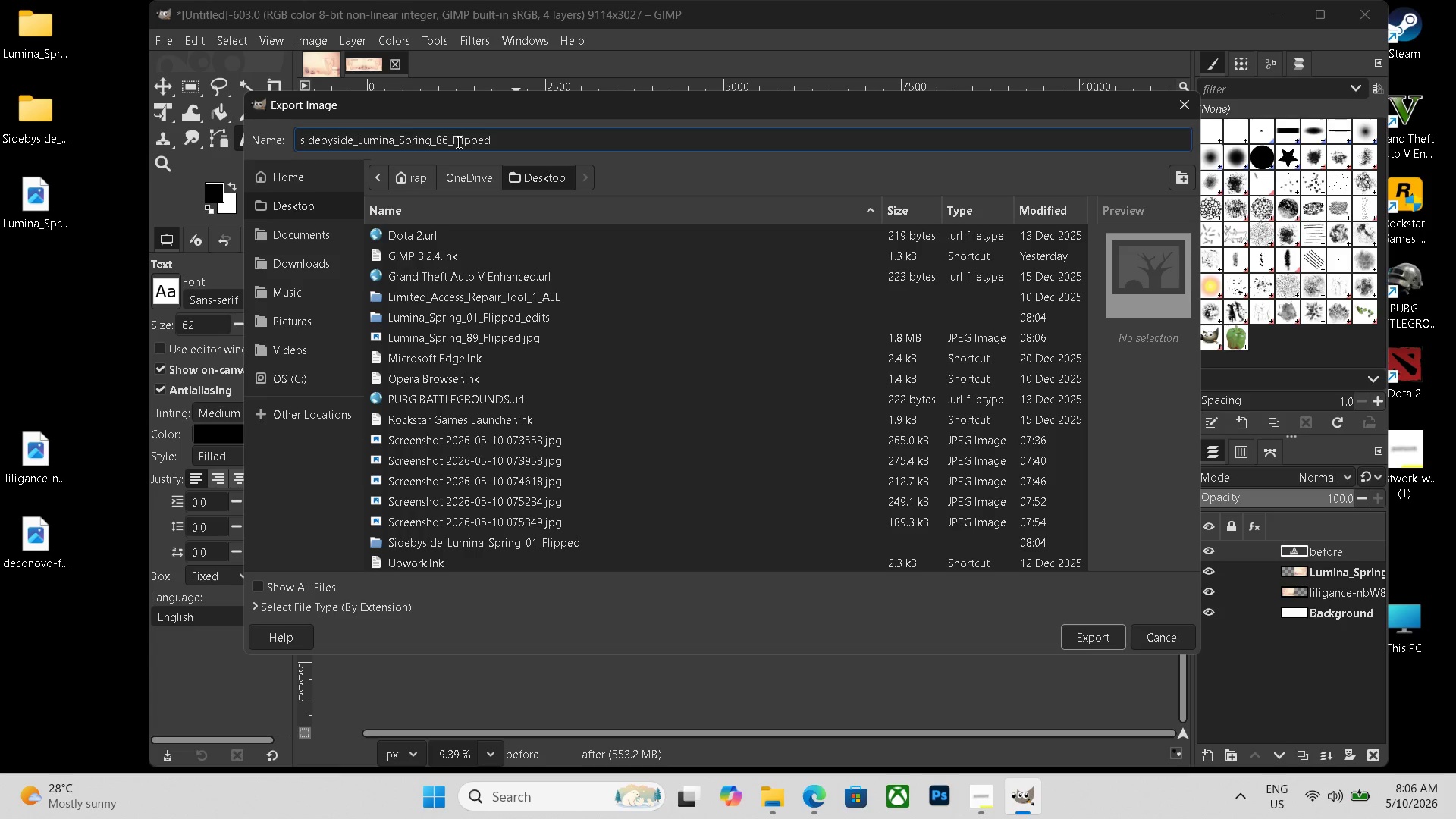 
key(Backspace)
 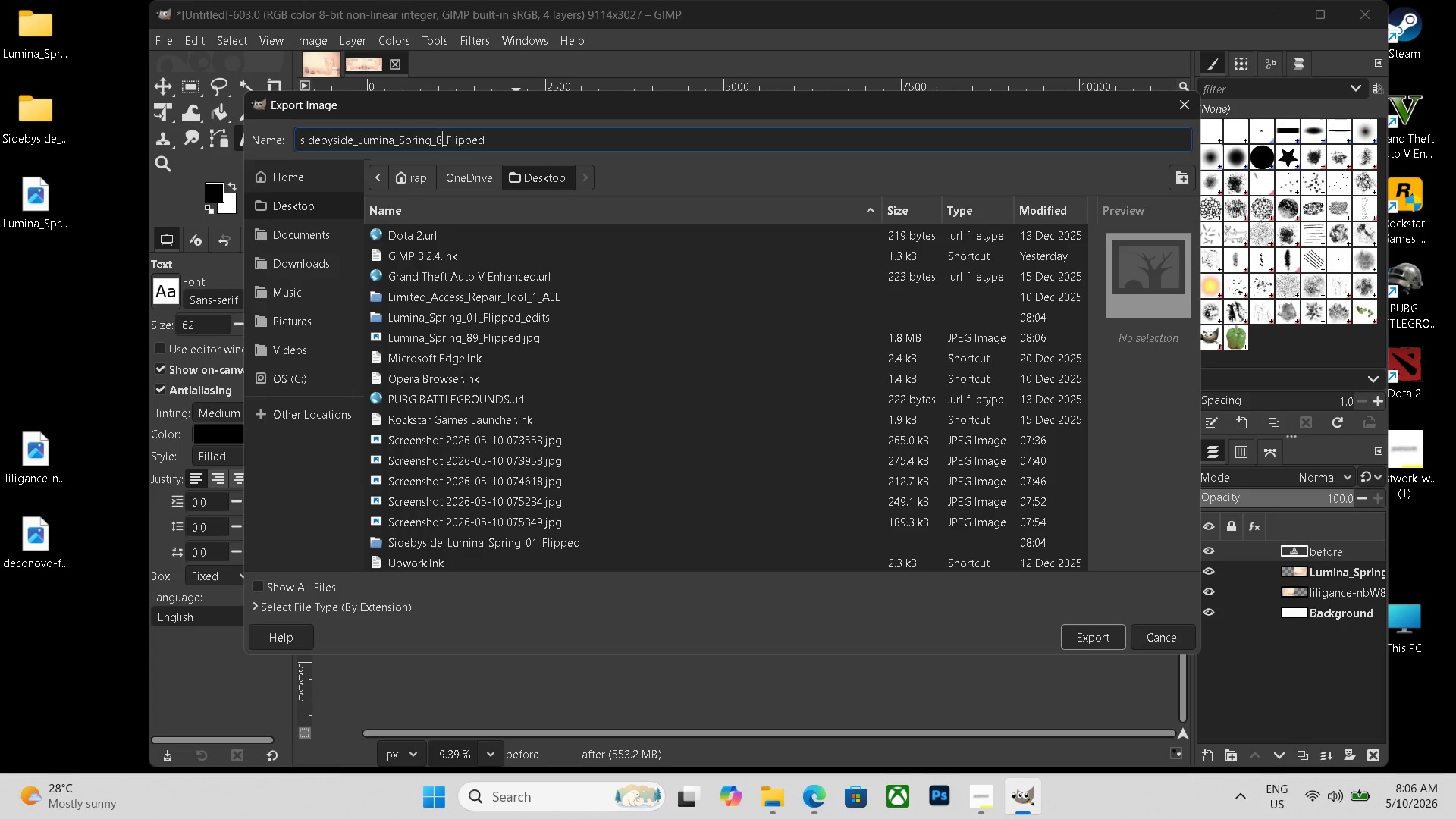 
key(Numpad9)
 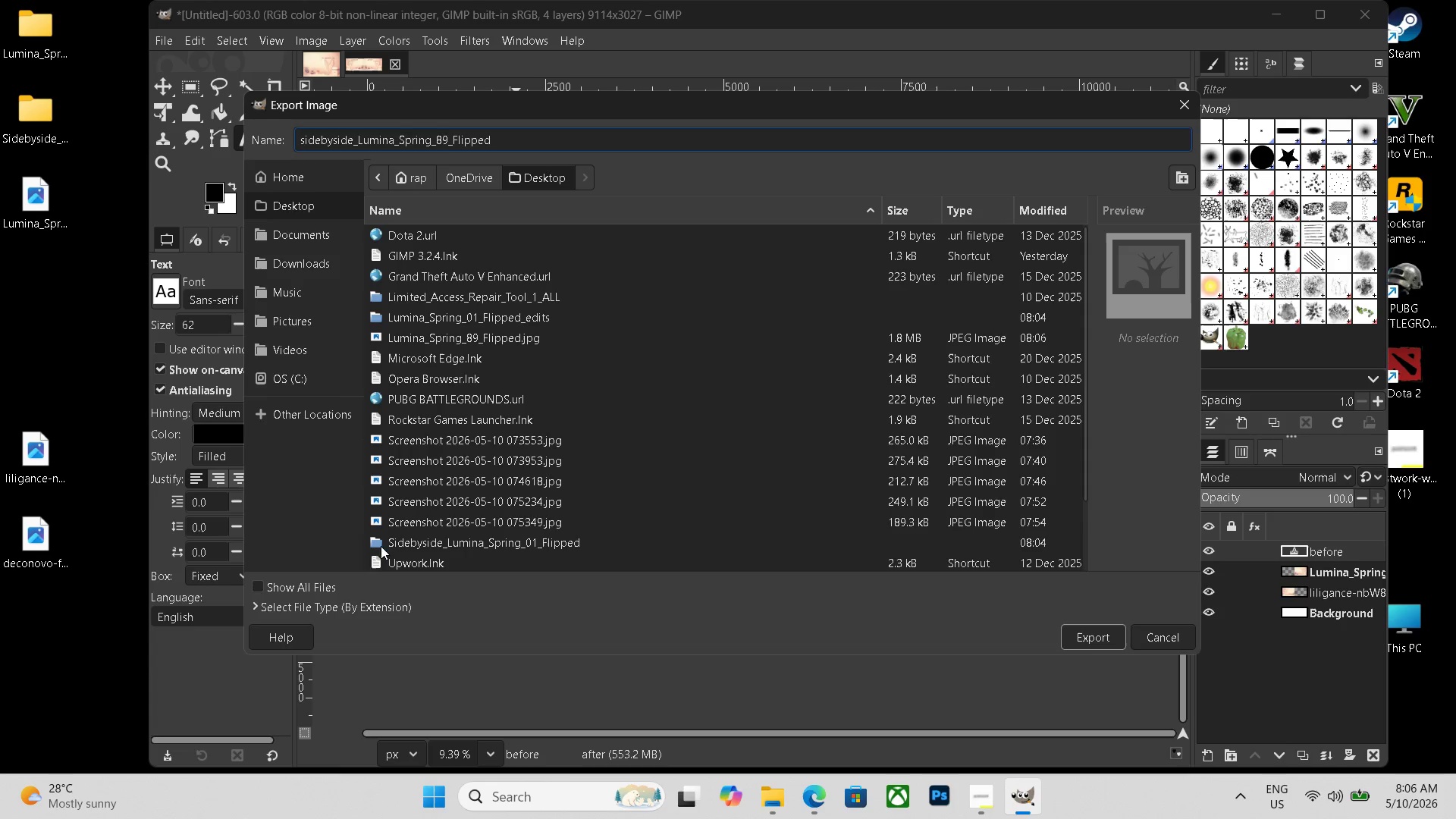 
left_click([356, 601])
 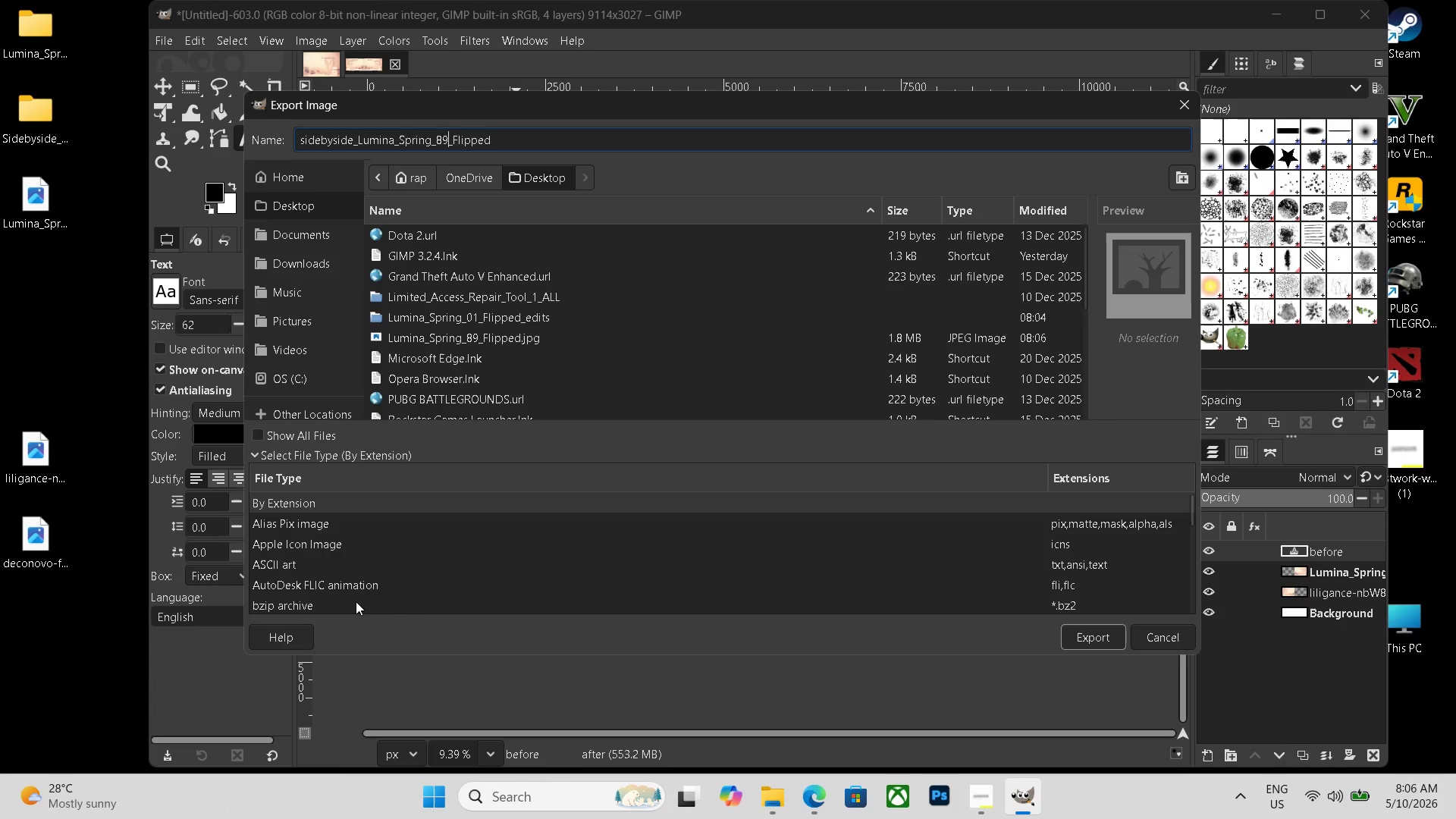 
scroll: coordinate [348, 579], scroll_direction: down, amount: 20.0
 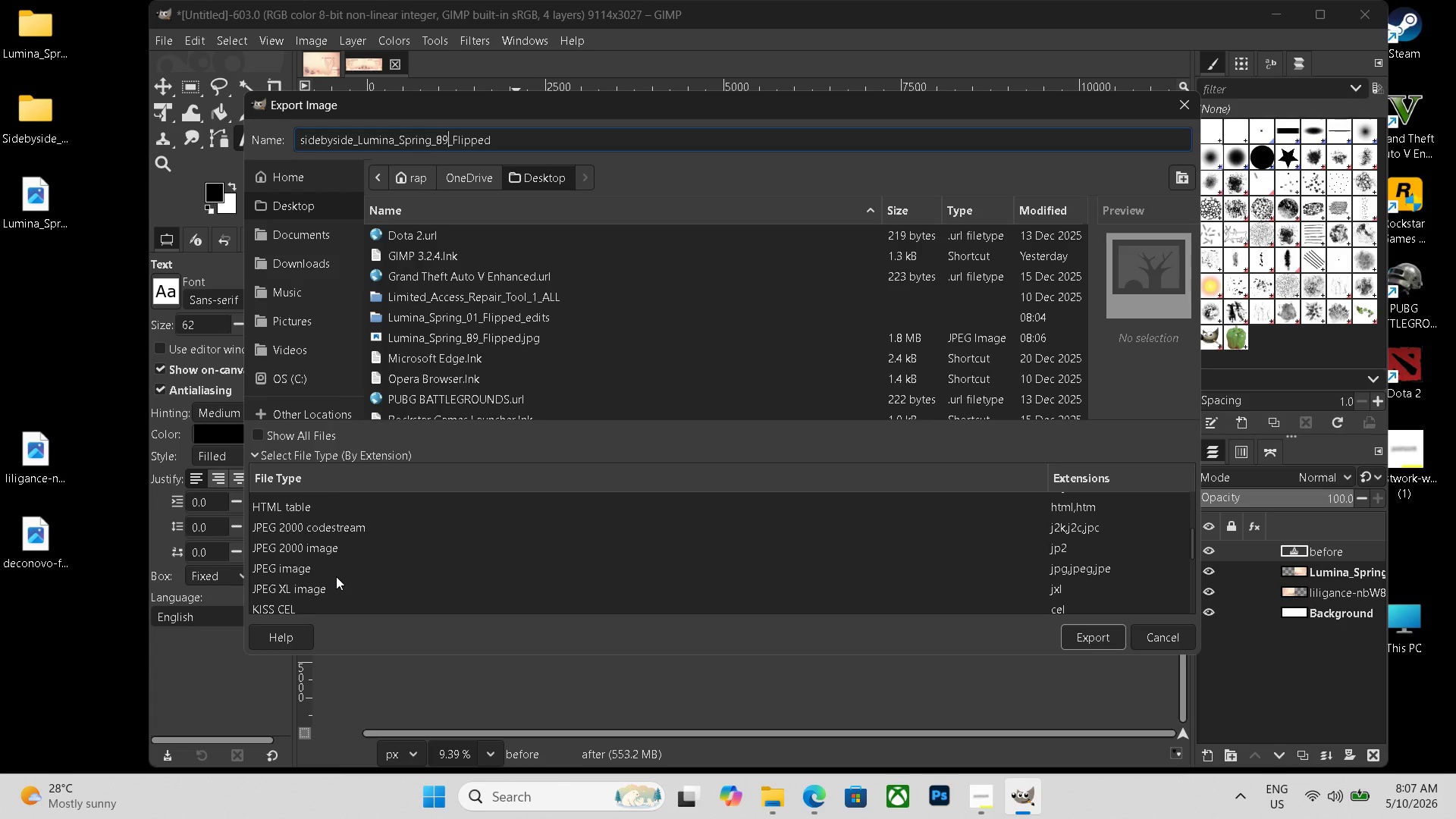 
left_click([330, 574])
 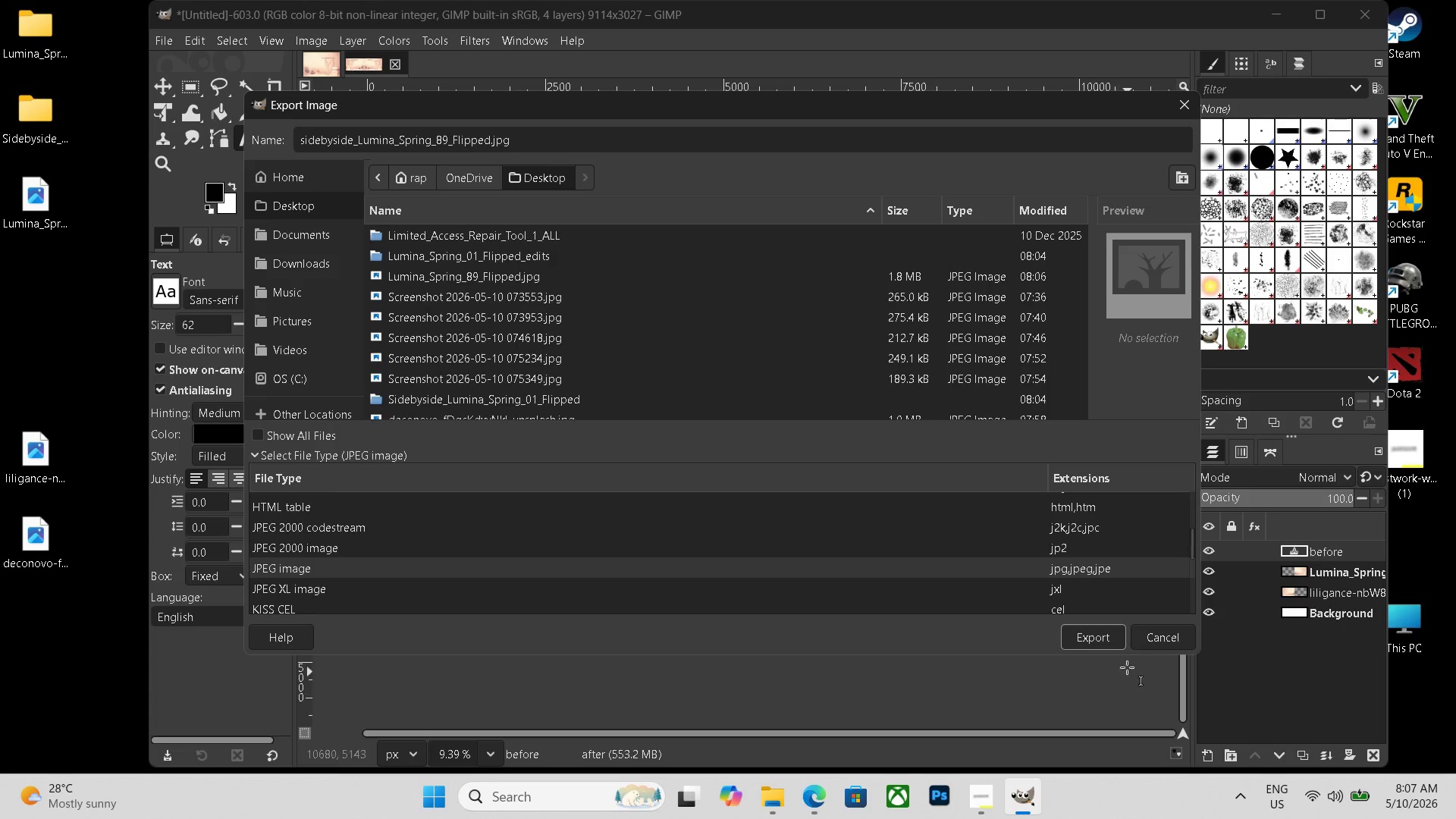 
left_click([1104, 645])
 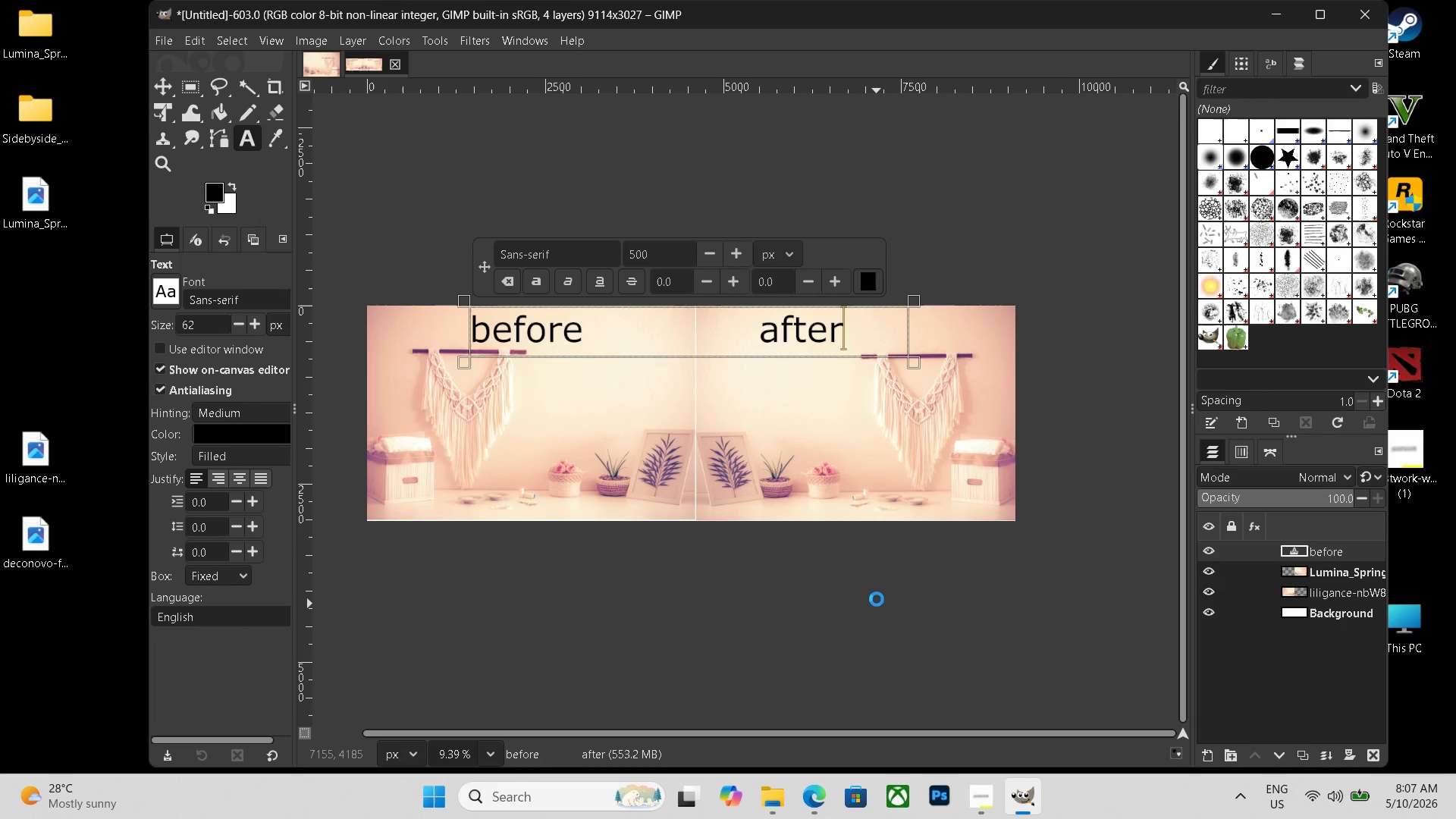 
key(Control+Shift+ShiftLeft)
 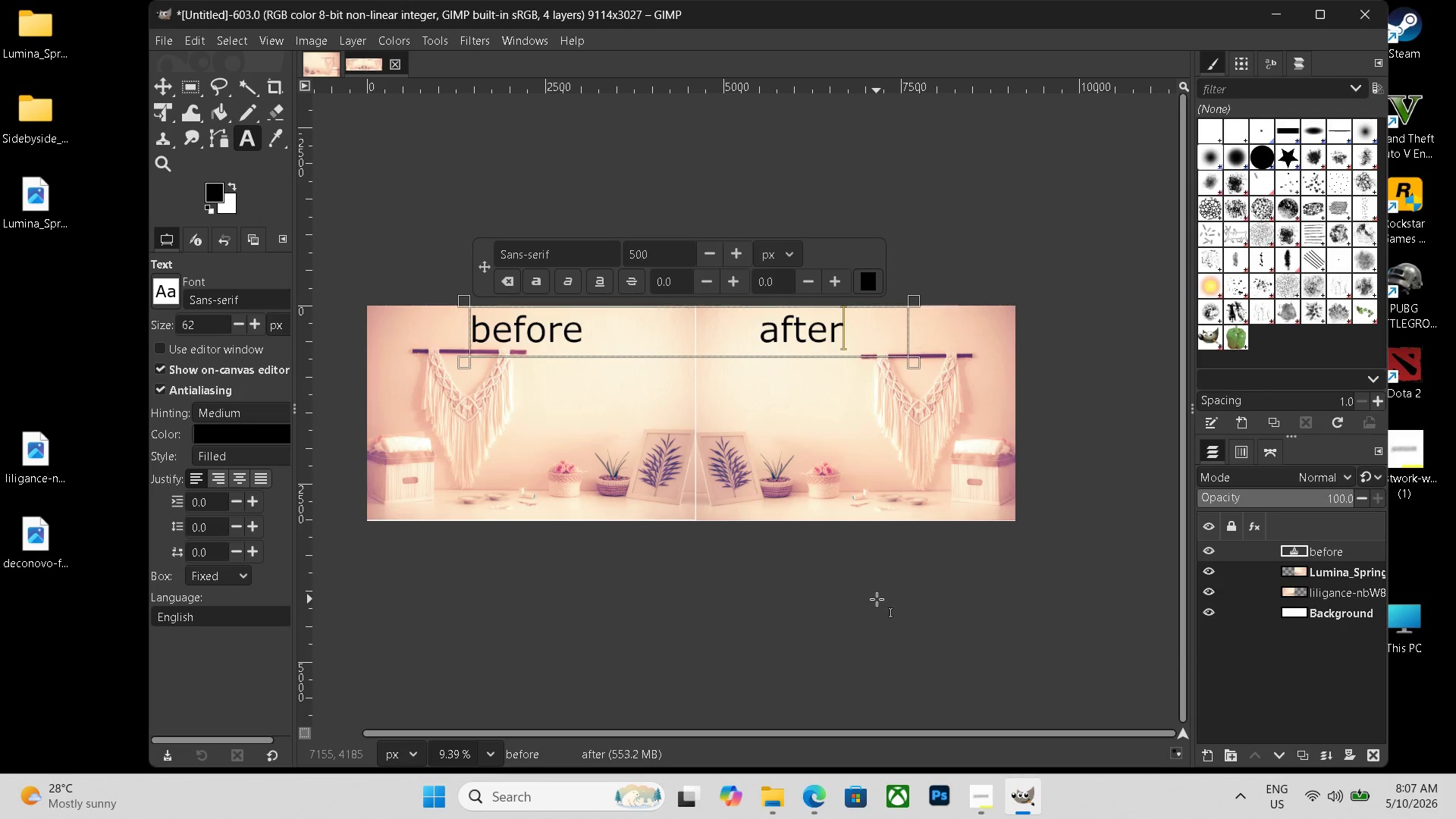 
key(Control+Shift+E)
 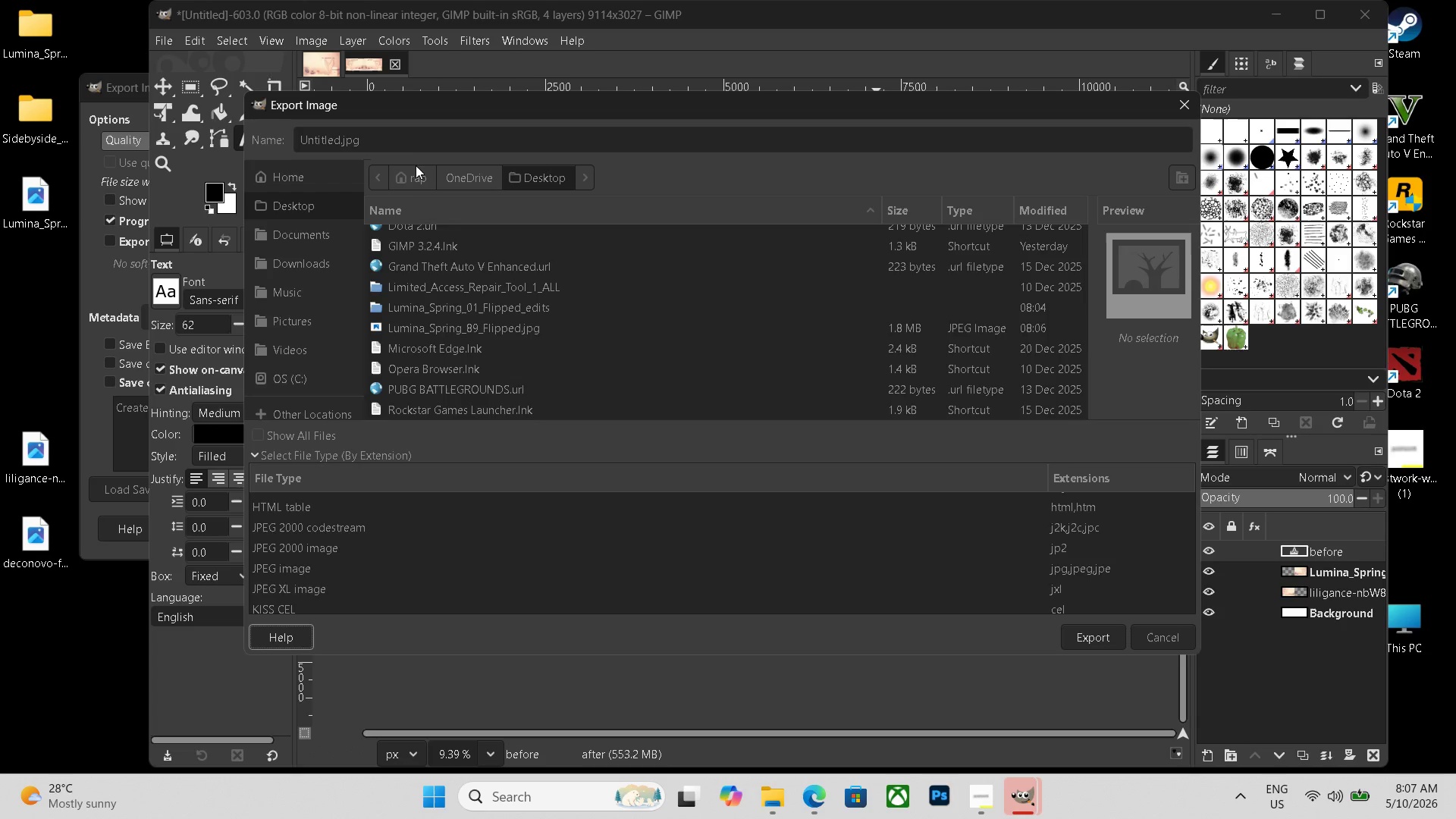 
left_click_drag(start_coordinate=[405, 146], to_coordinate=[236, 133])
 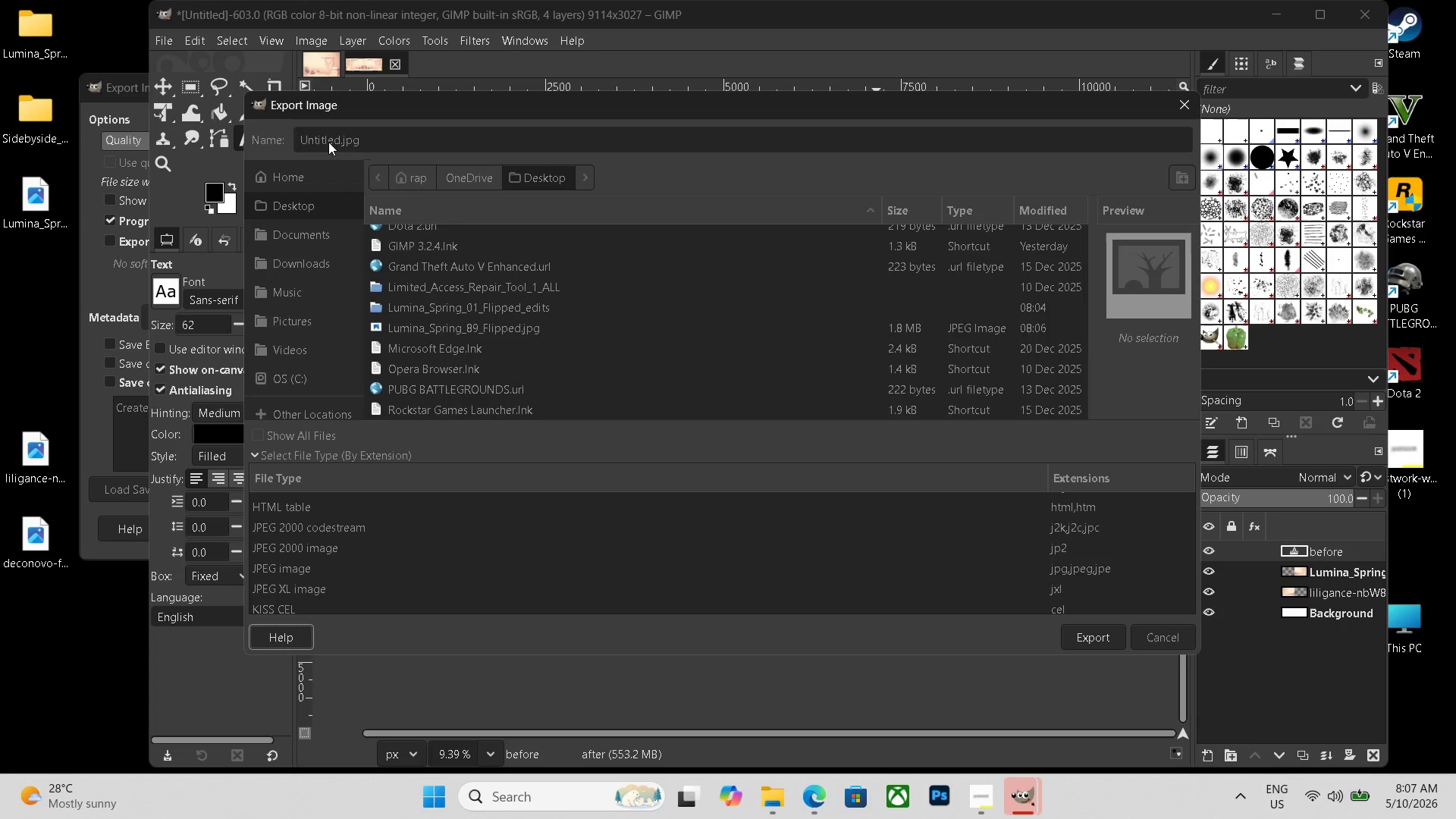 
left_click([337, 133])
 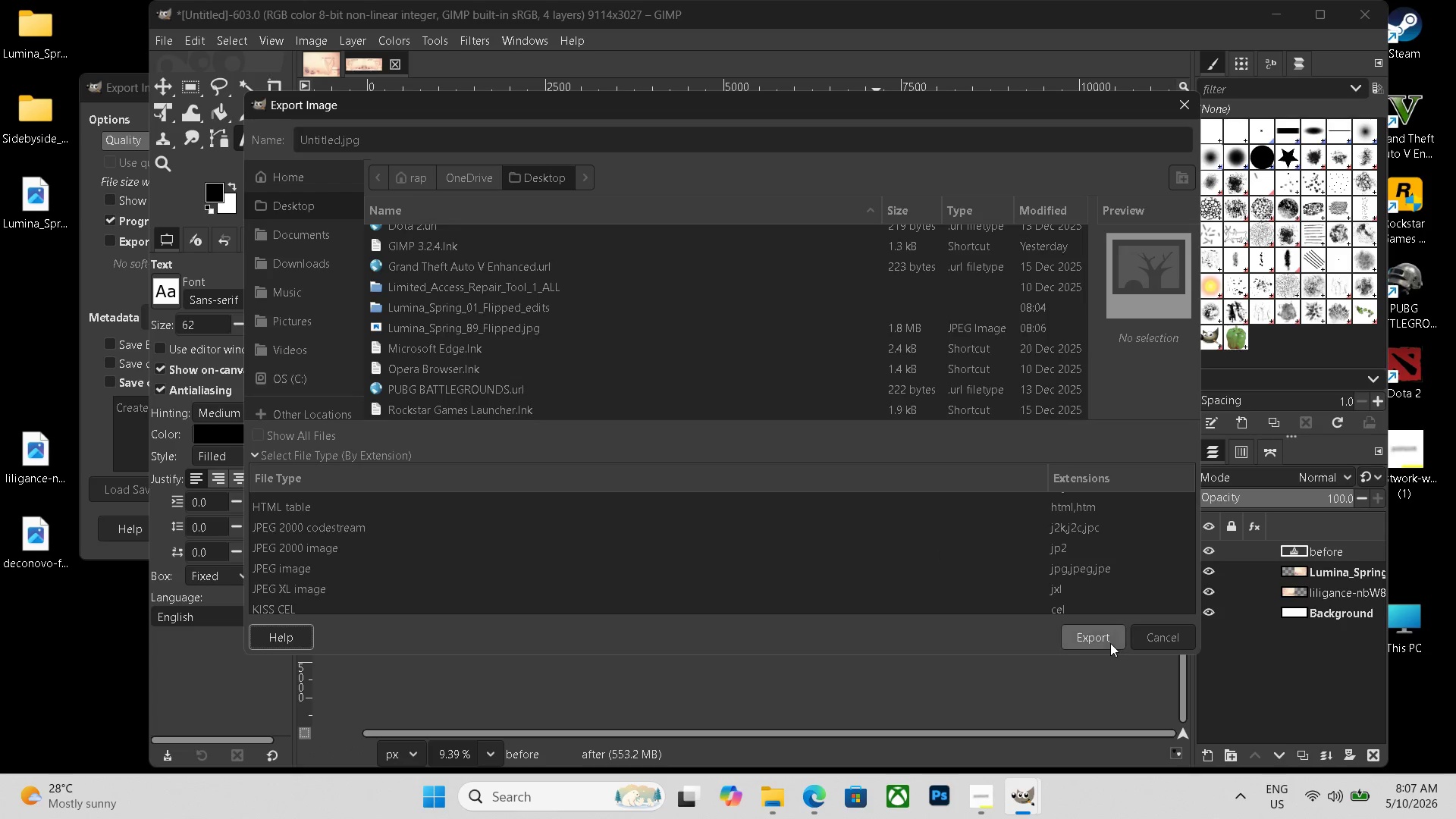 
wait(5.11)
 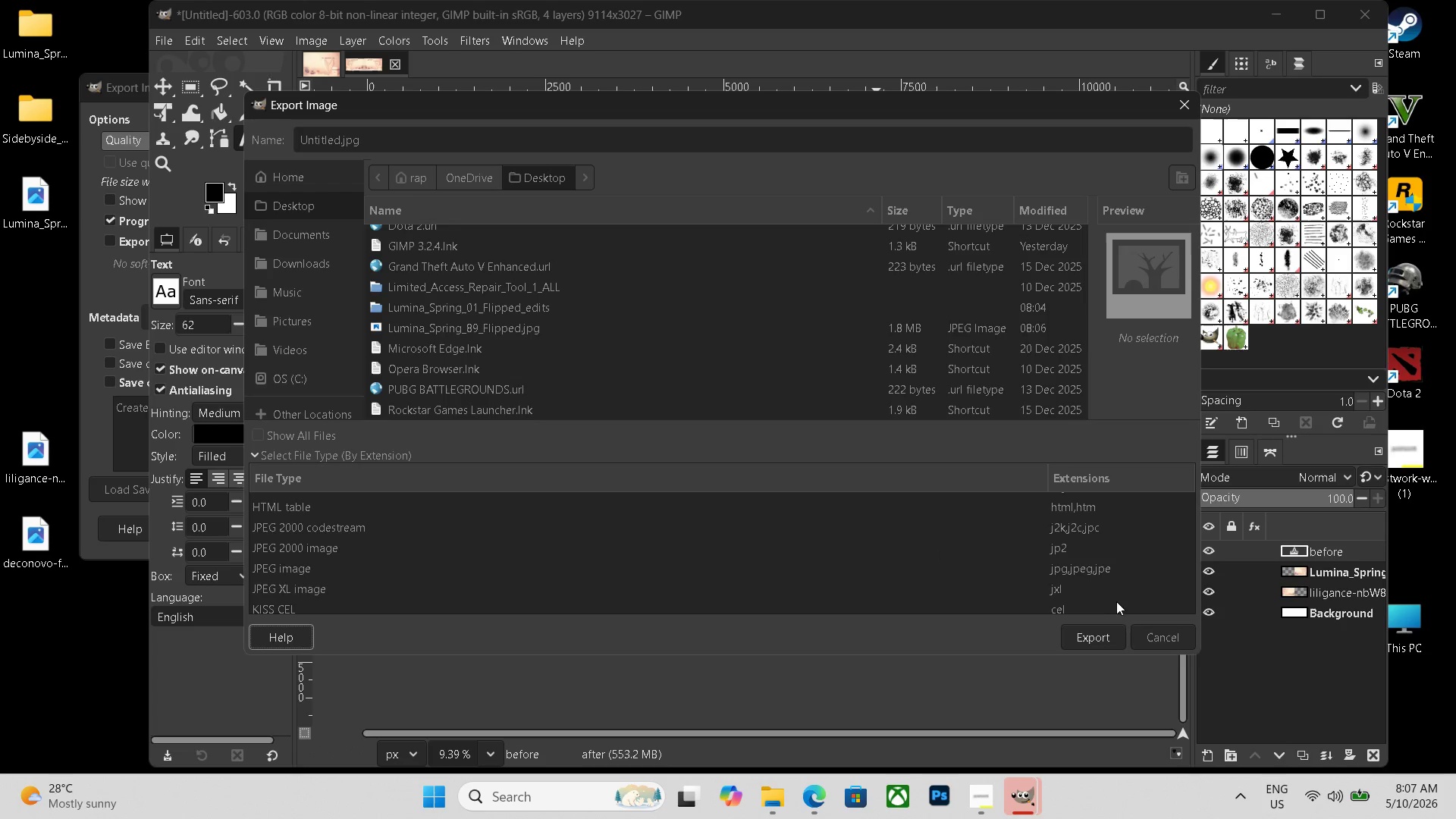 
double_click([899, 202])
 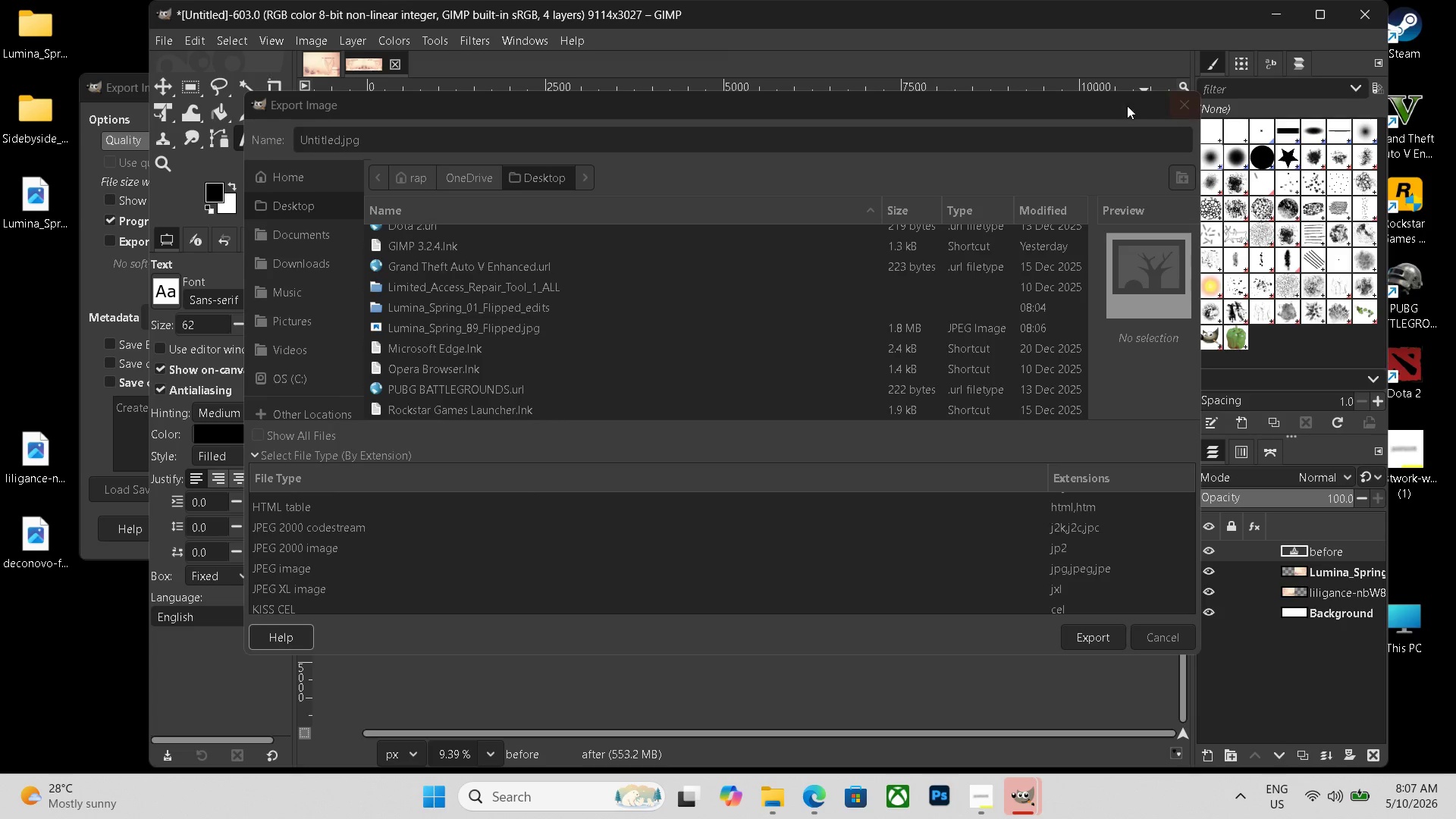 
mouse_move([446, 516])
 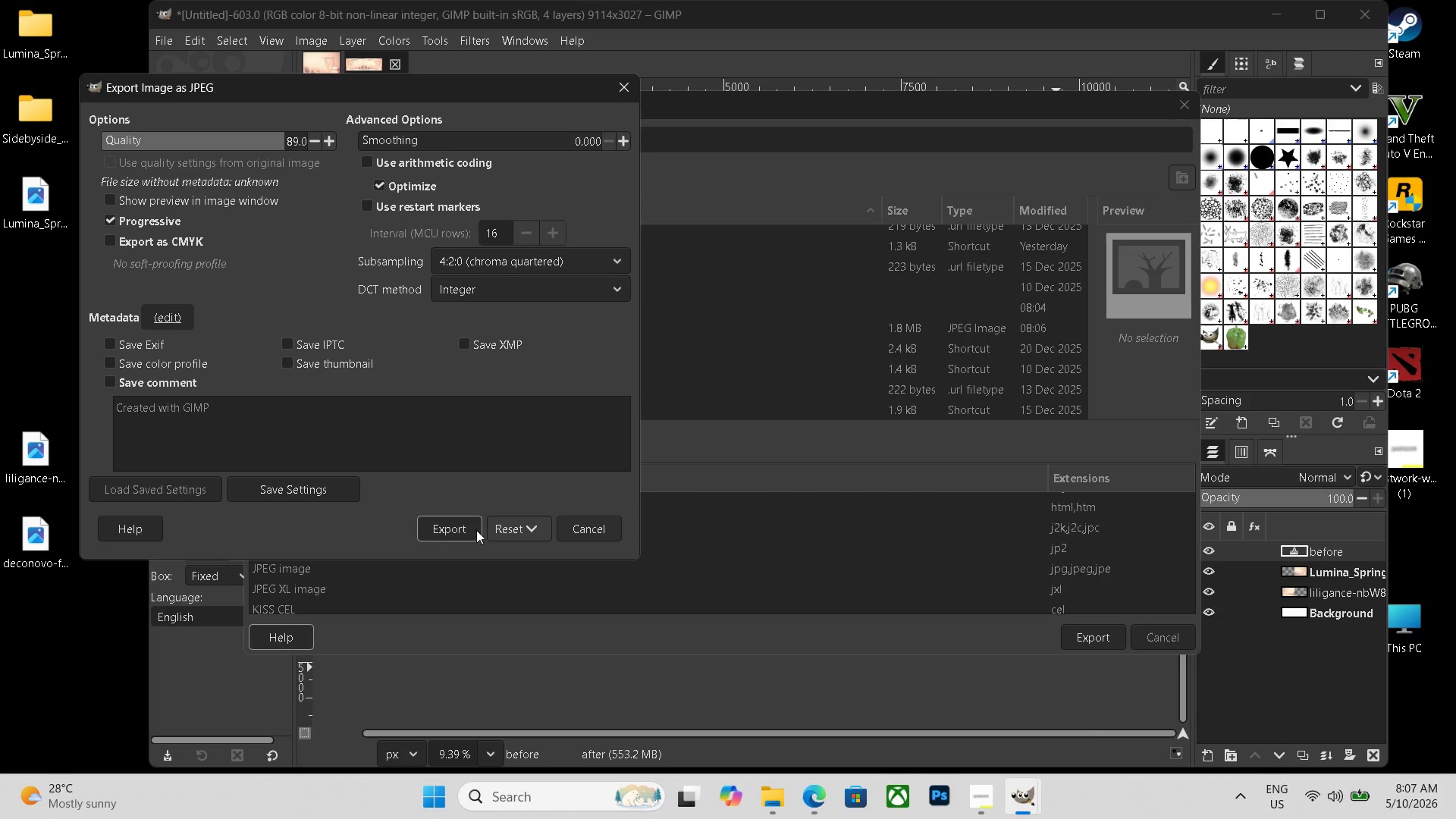 
left_click([450, 533])
 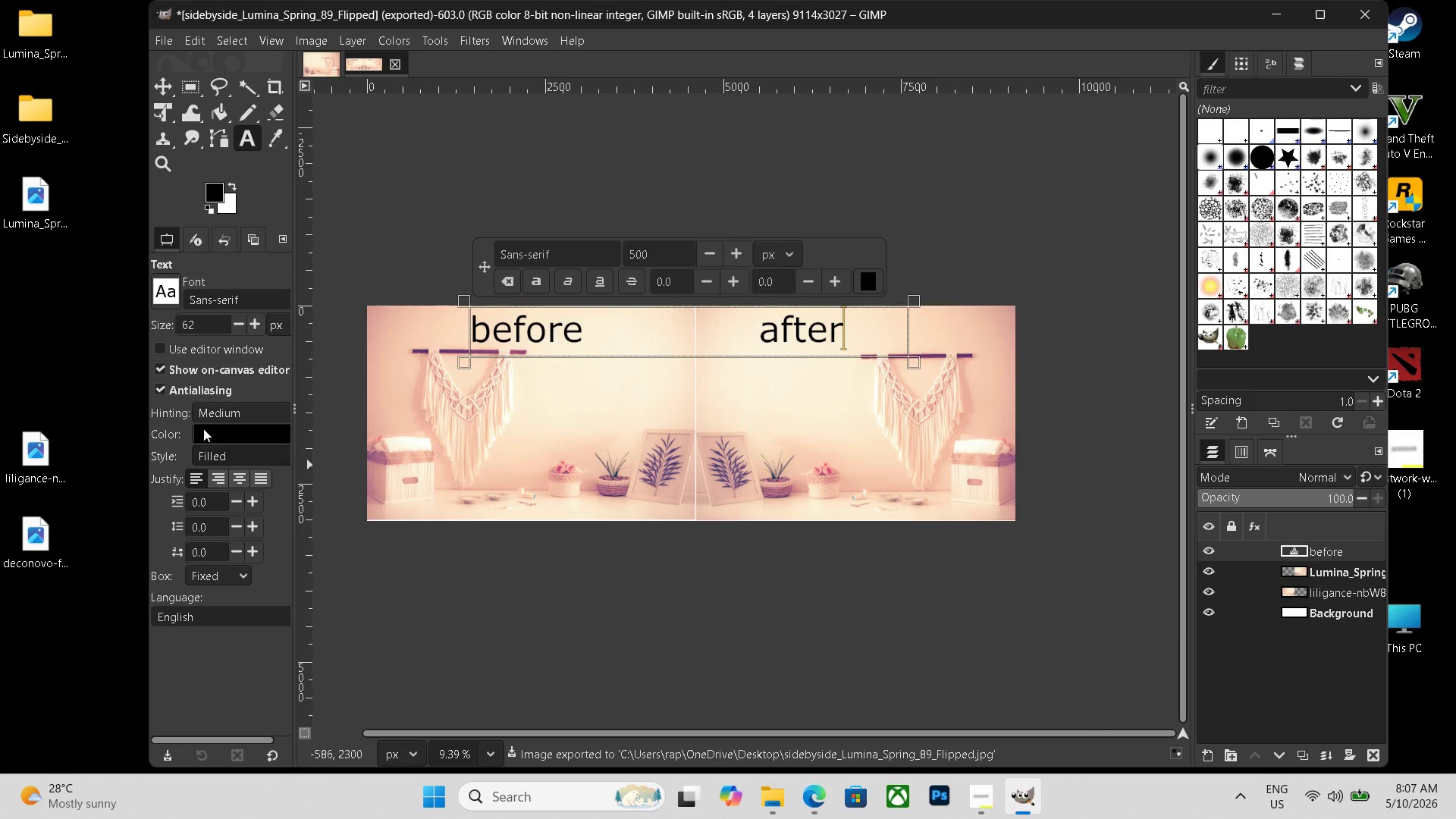 
left_click([58, 304])
 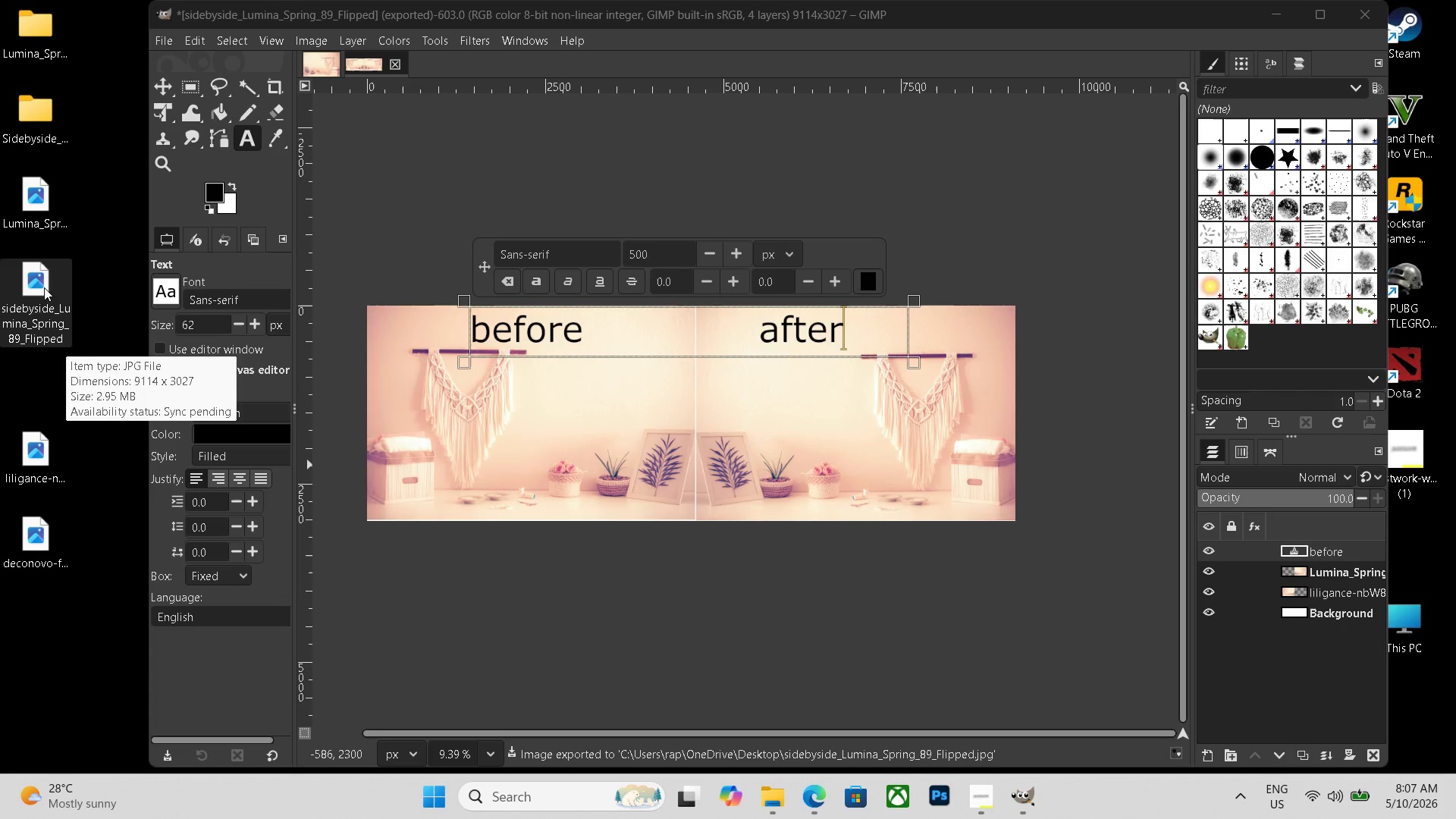 
left_click([42, 214])
 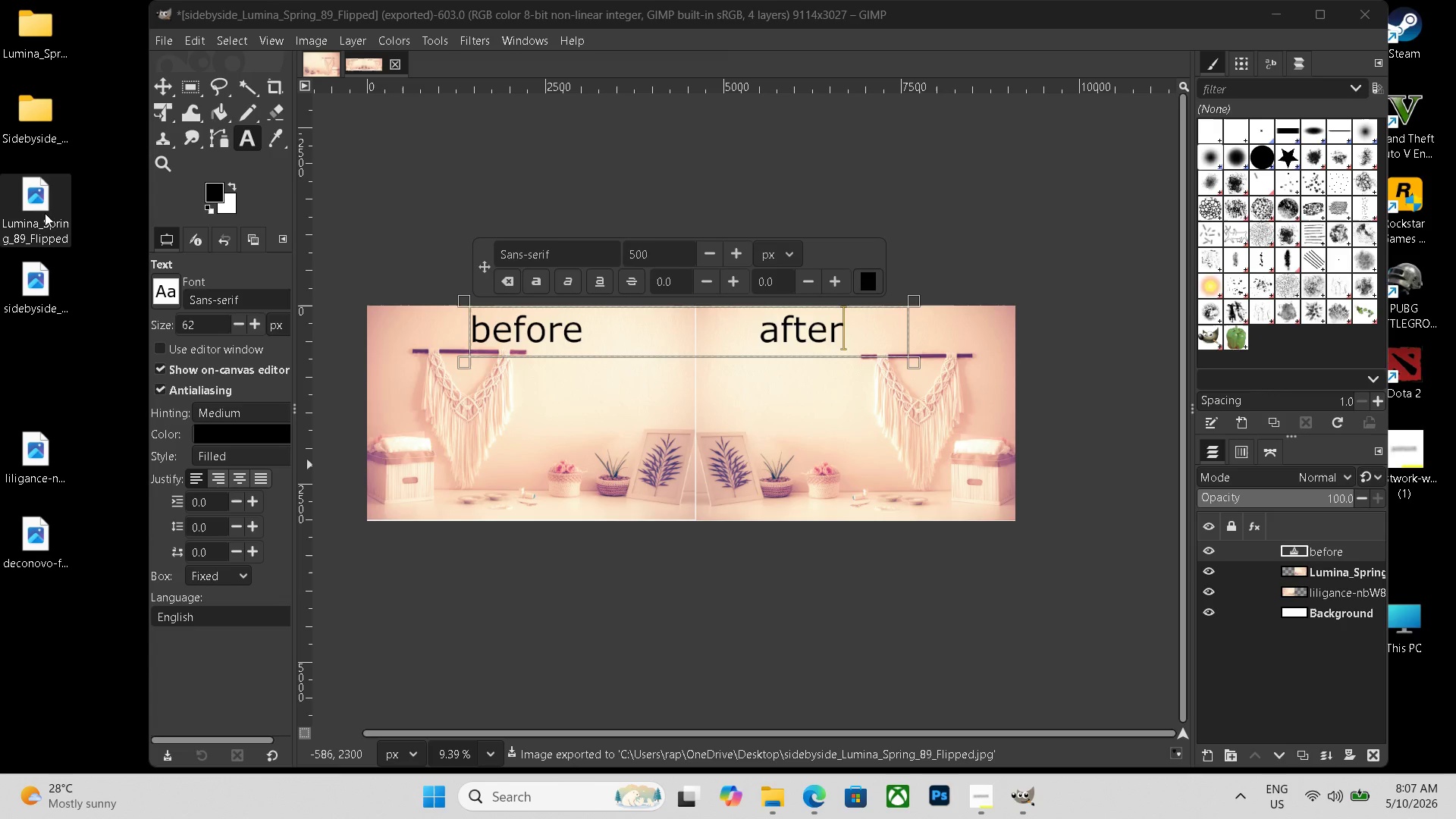 
left_click_drag(start_coordinate=[45, 213], to_coordinate=[41, 59])
 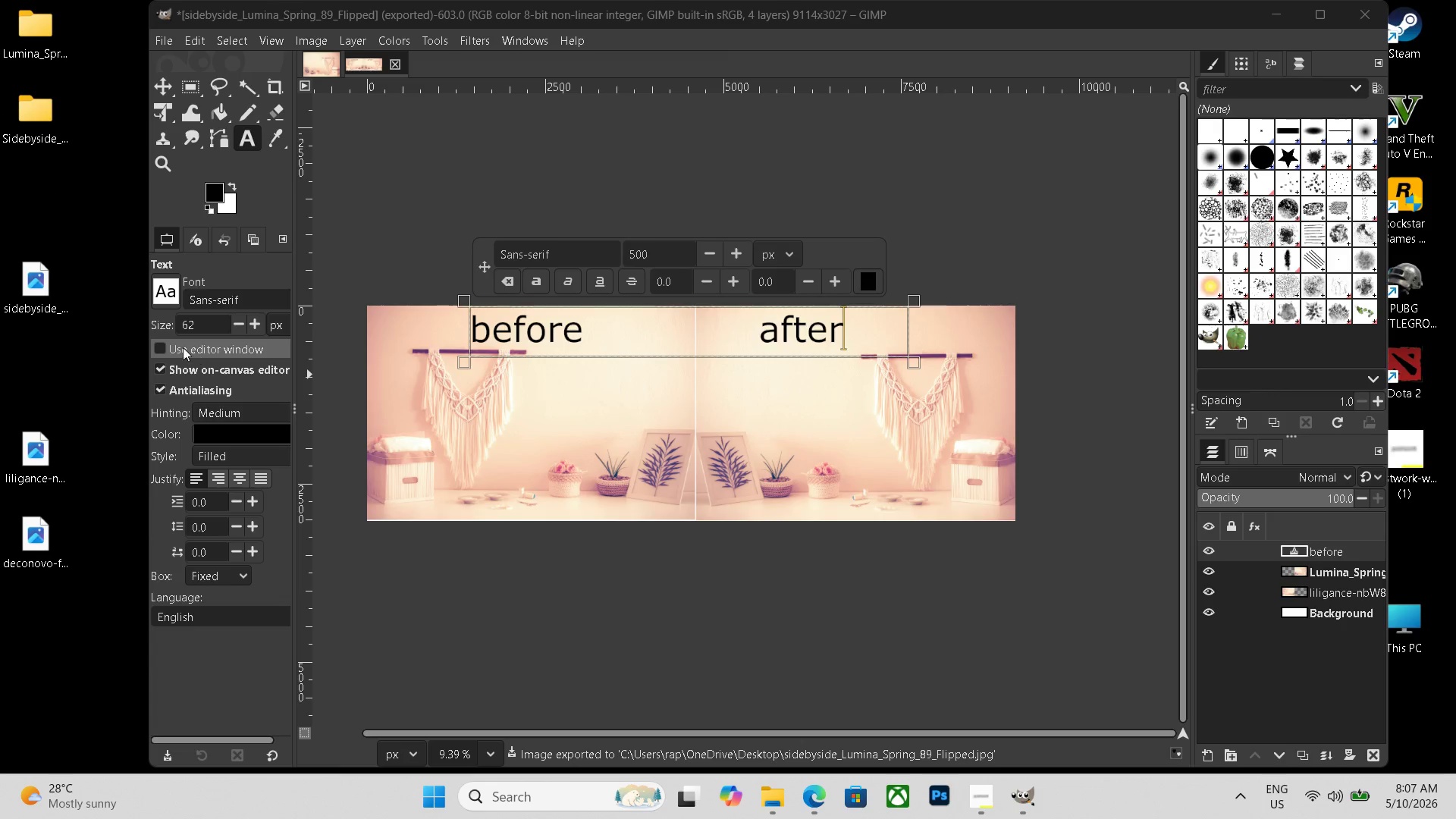 
left_click_drag(start_coordinate=[44, 300], to_coordinate=[46, 111])
 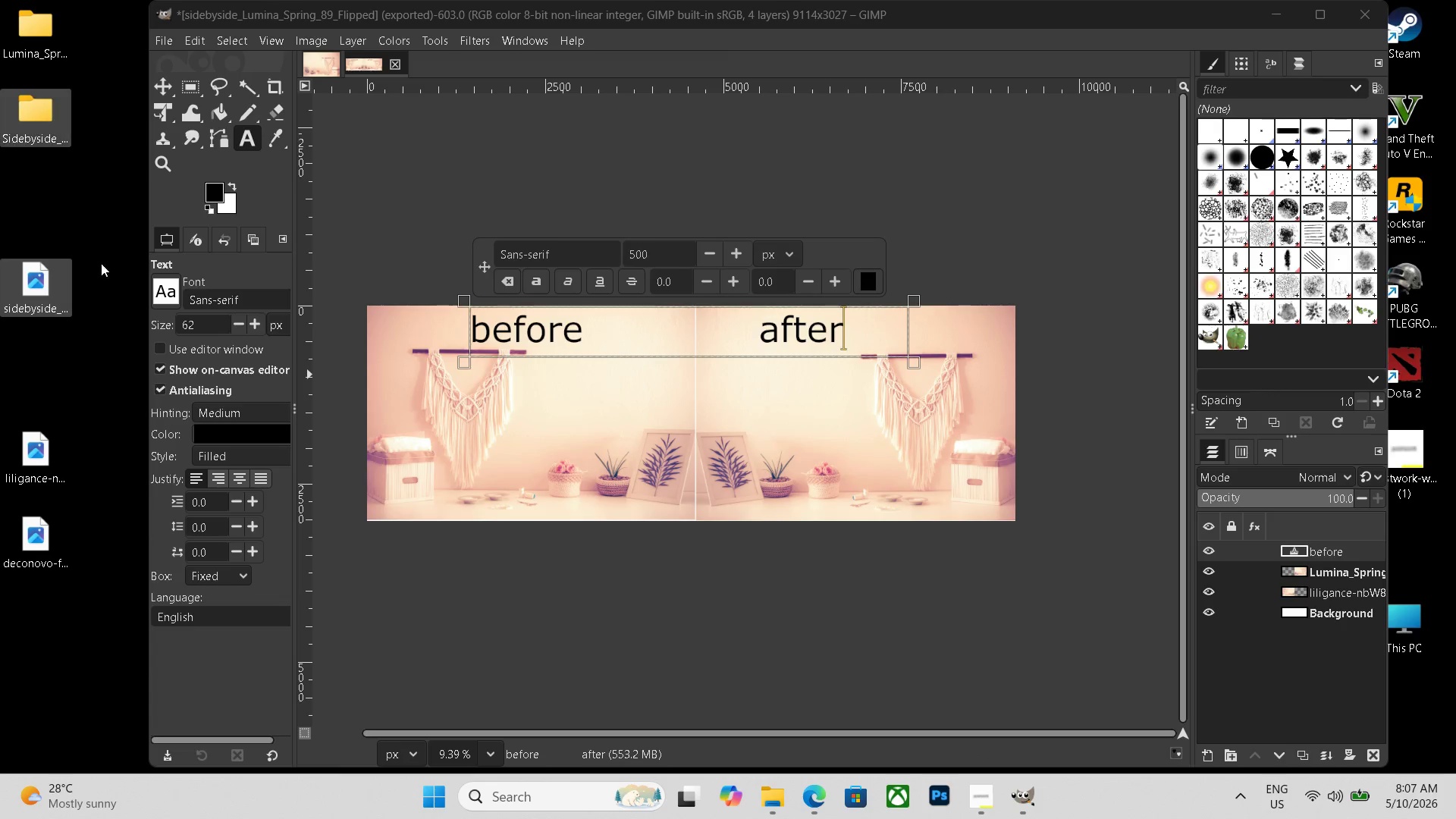 
left_click([110, 286])
 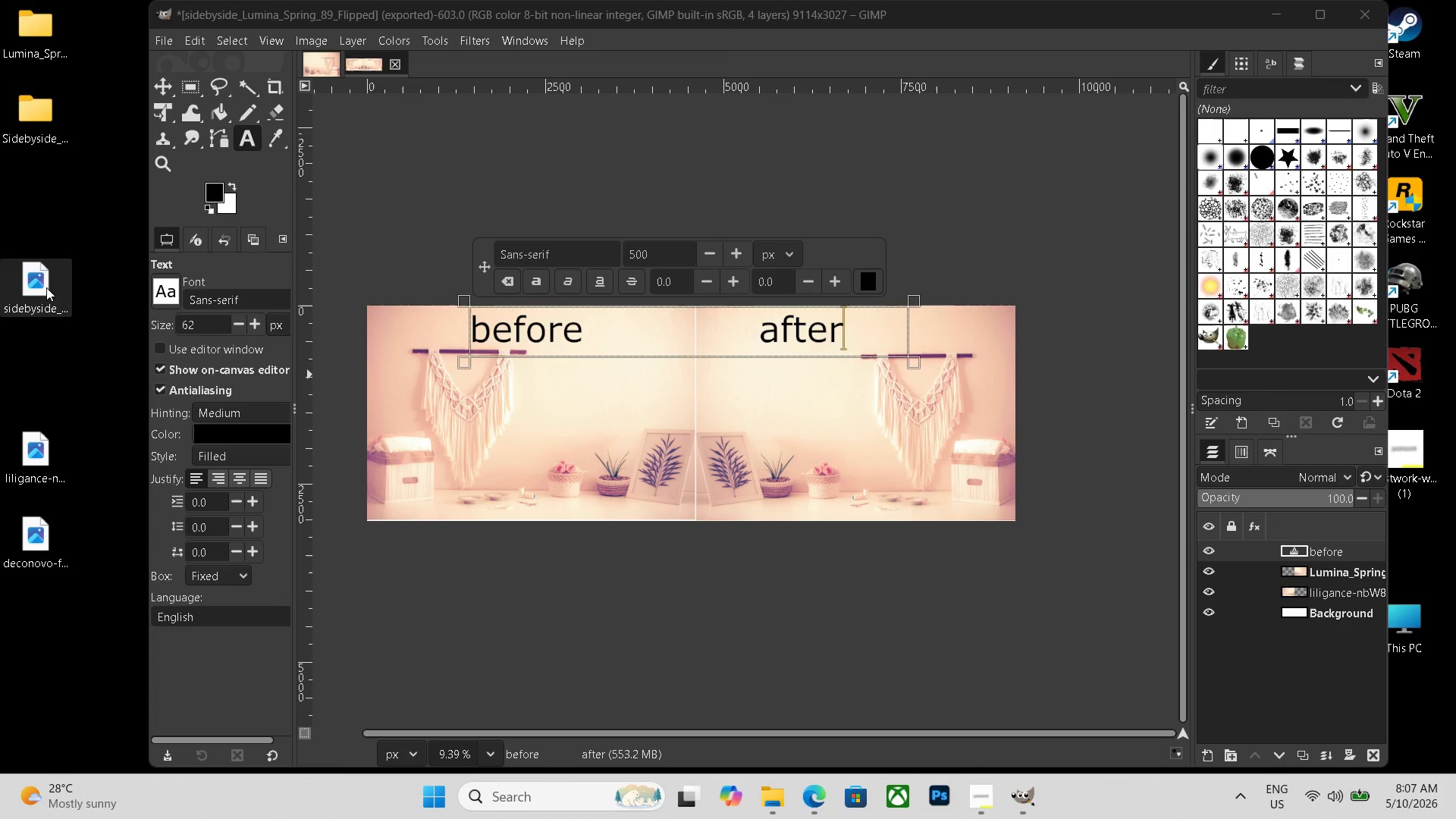 
left_click_drag(start_coordinate=[35, 287], to_coordinate=[41, 118])
 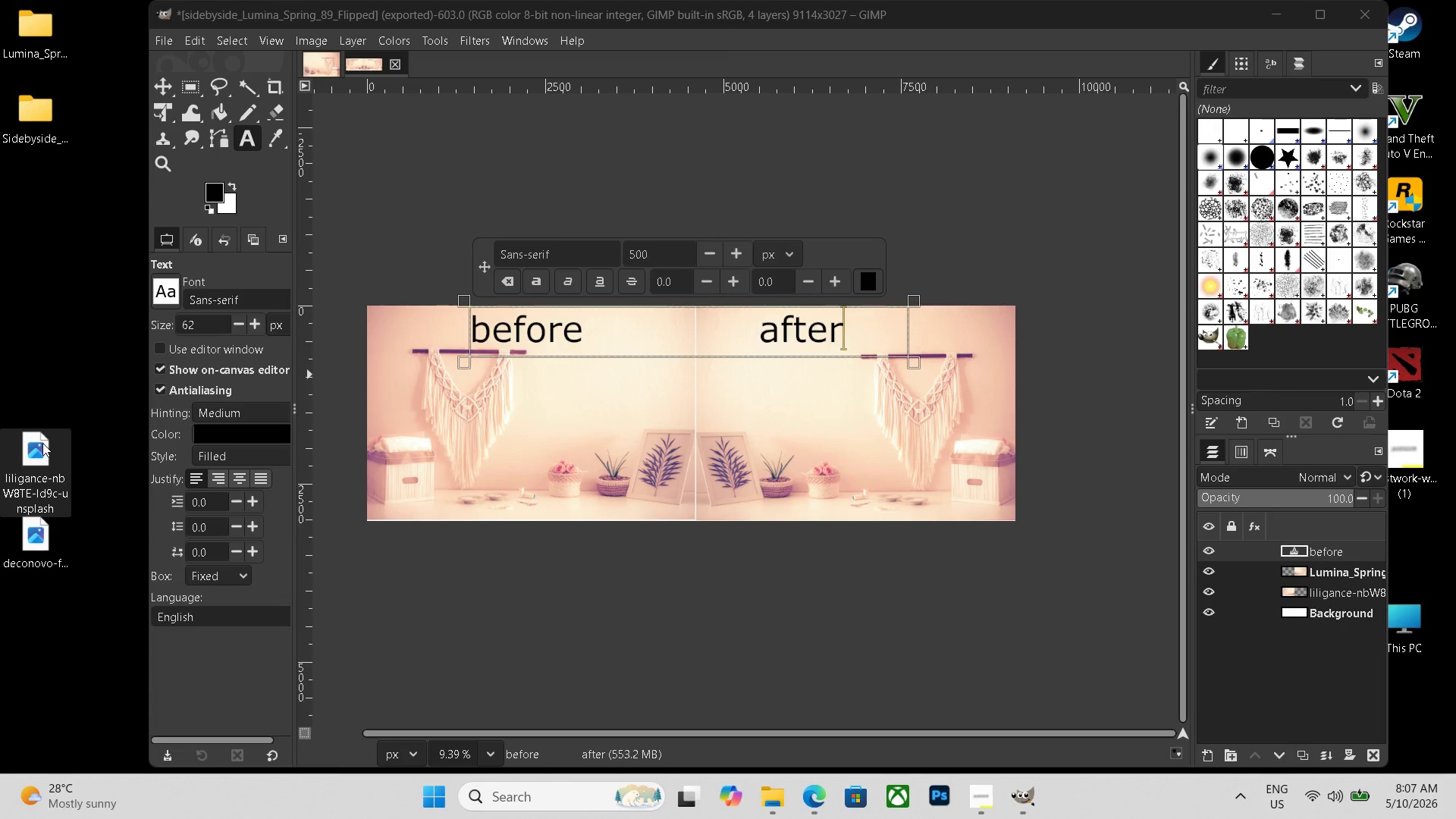 
key(Delete)
 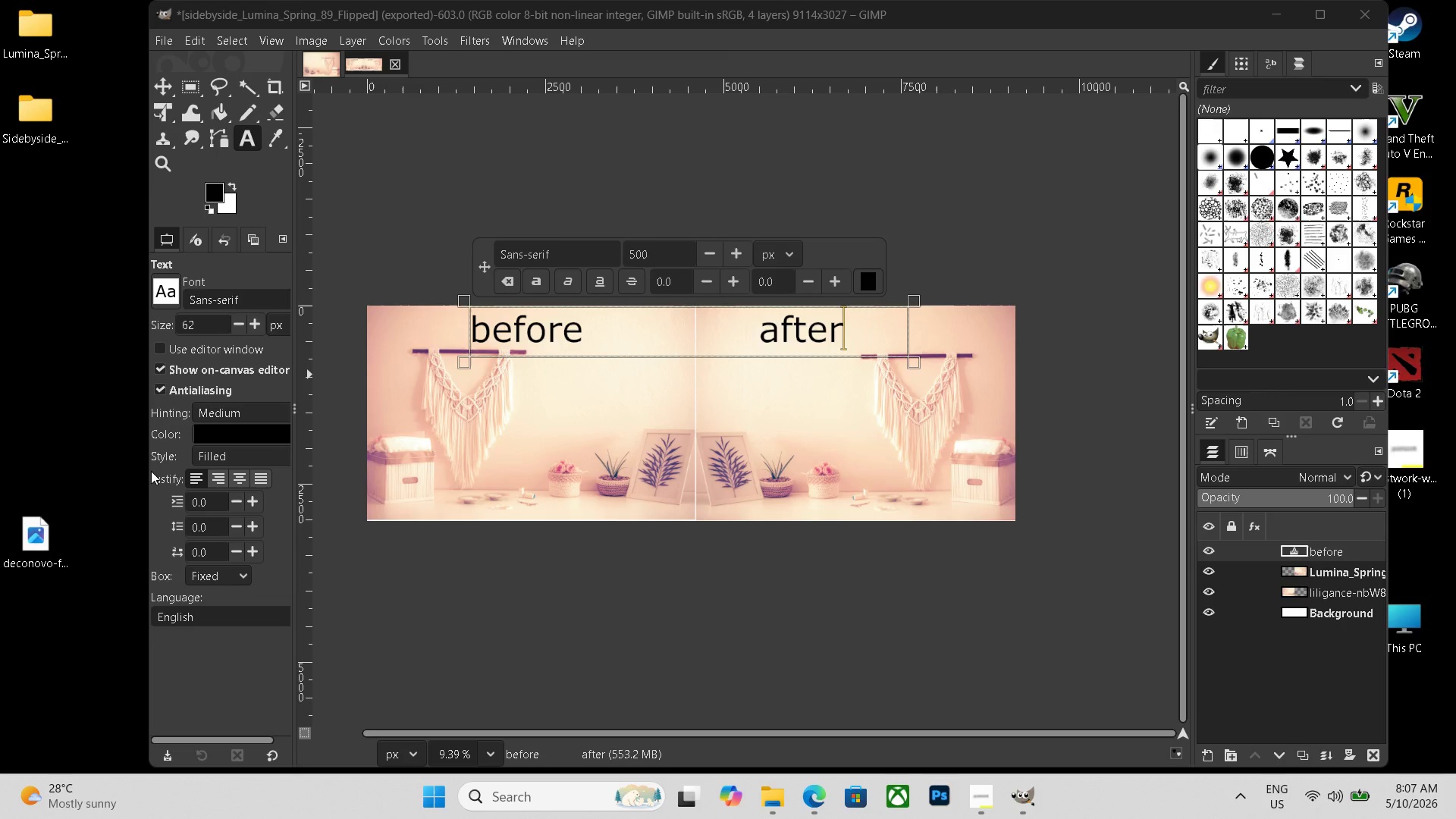 
key(Control+Shift+ShiftLeft)
 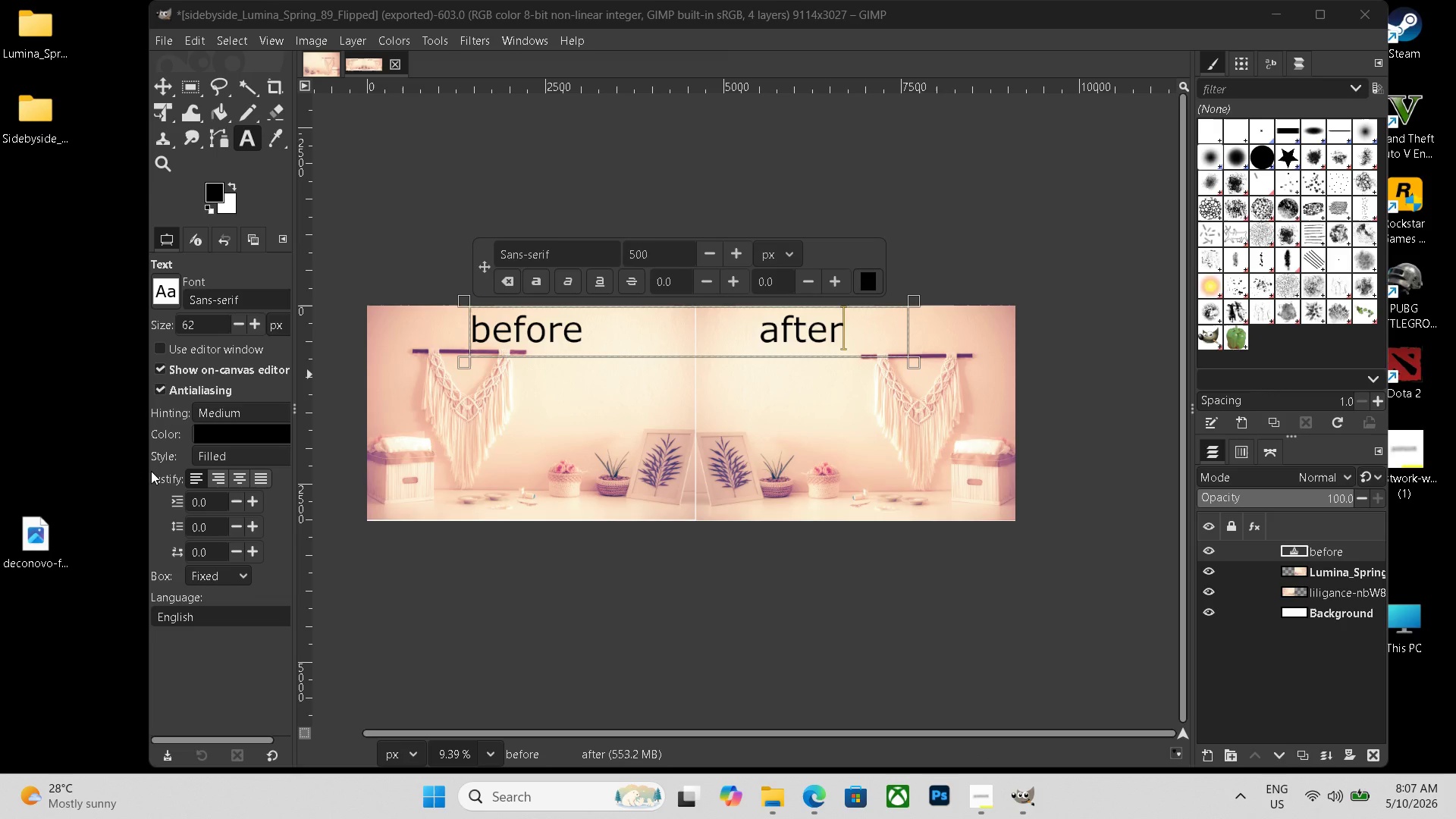 
key(Control+Shift+E)
 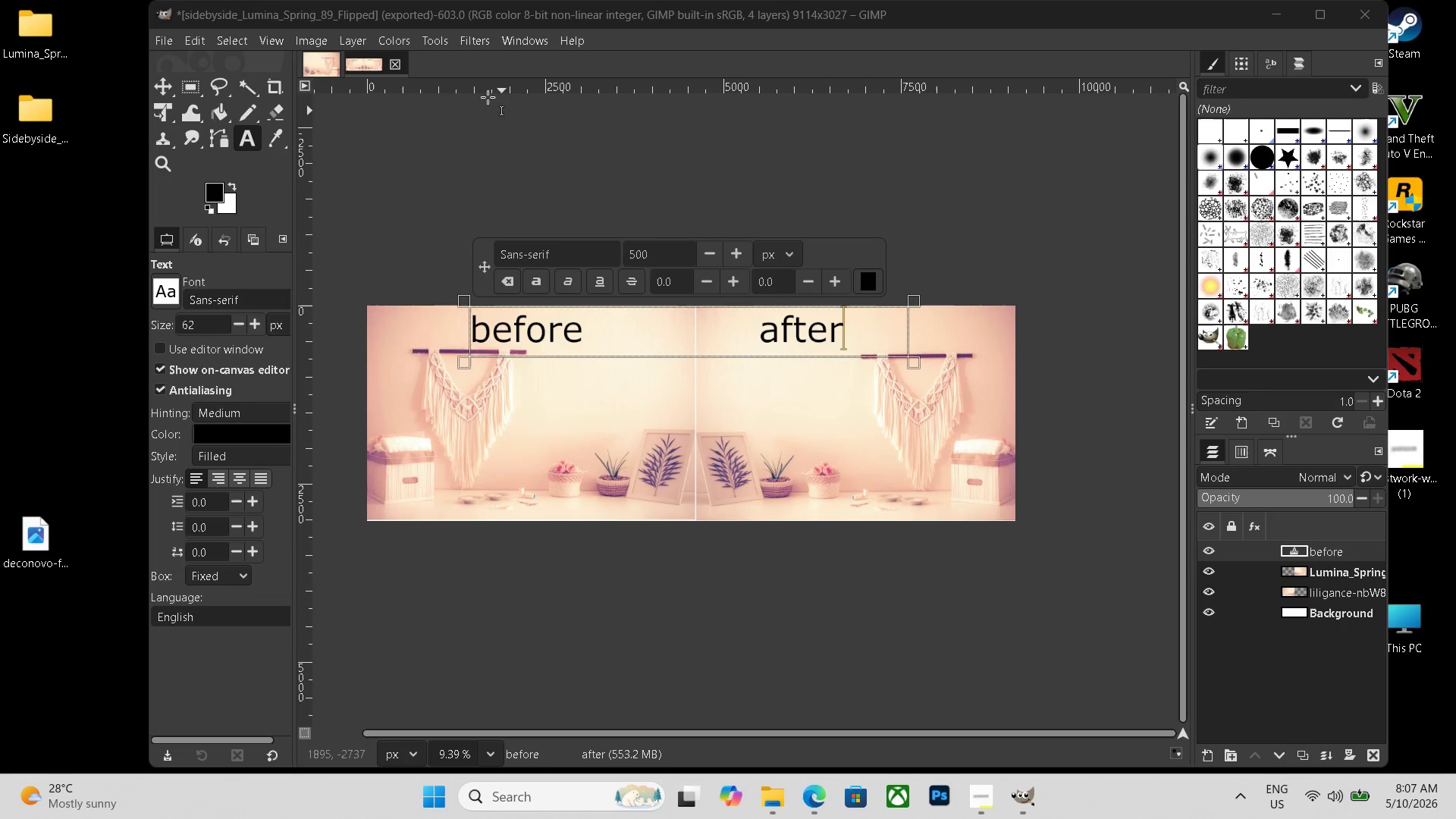 
left_click([397, 59])
 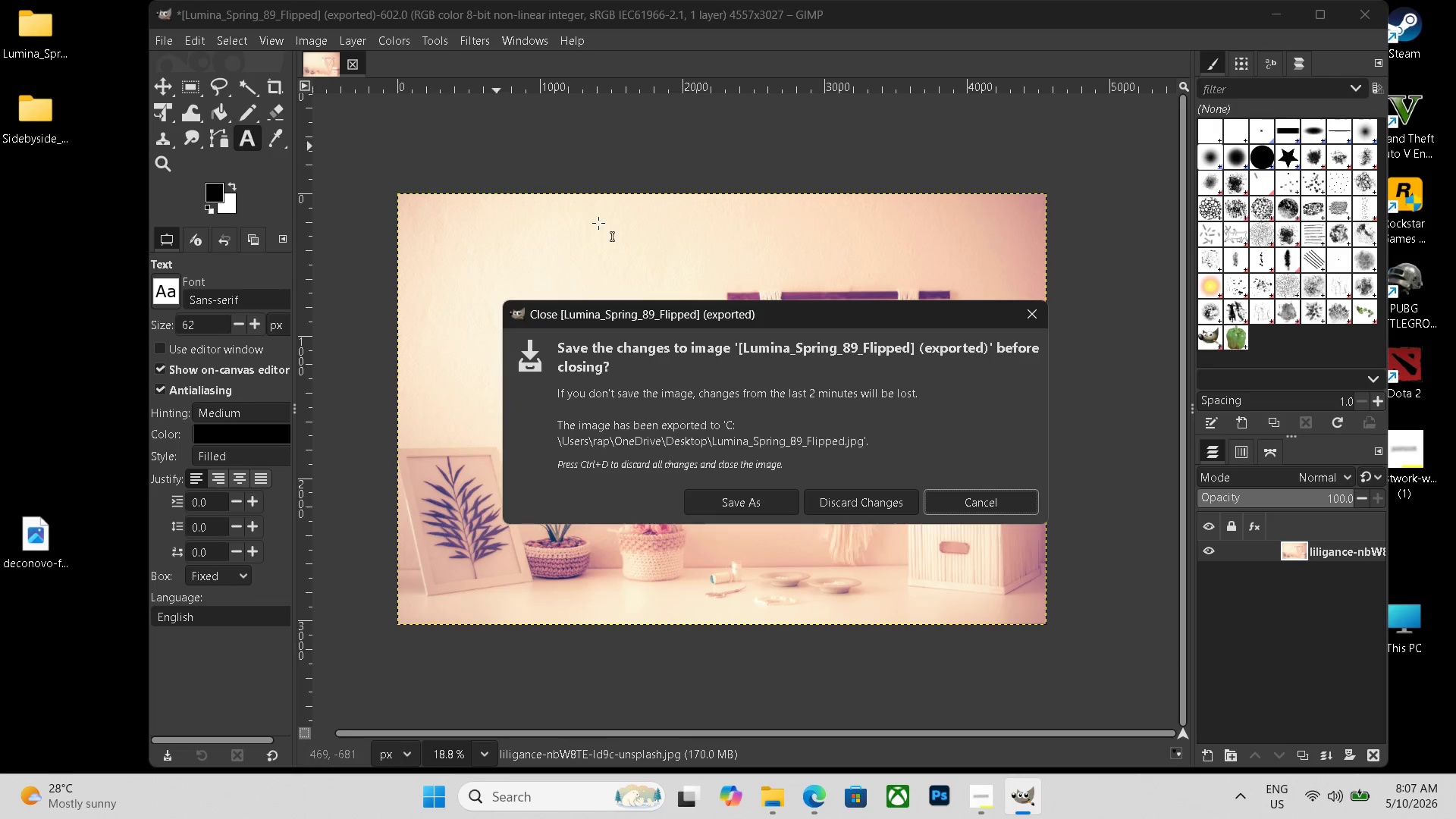 
left_click([826, 503])
 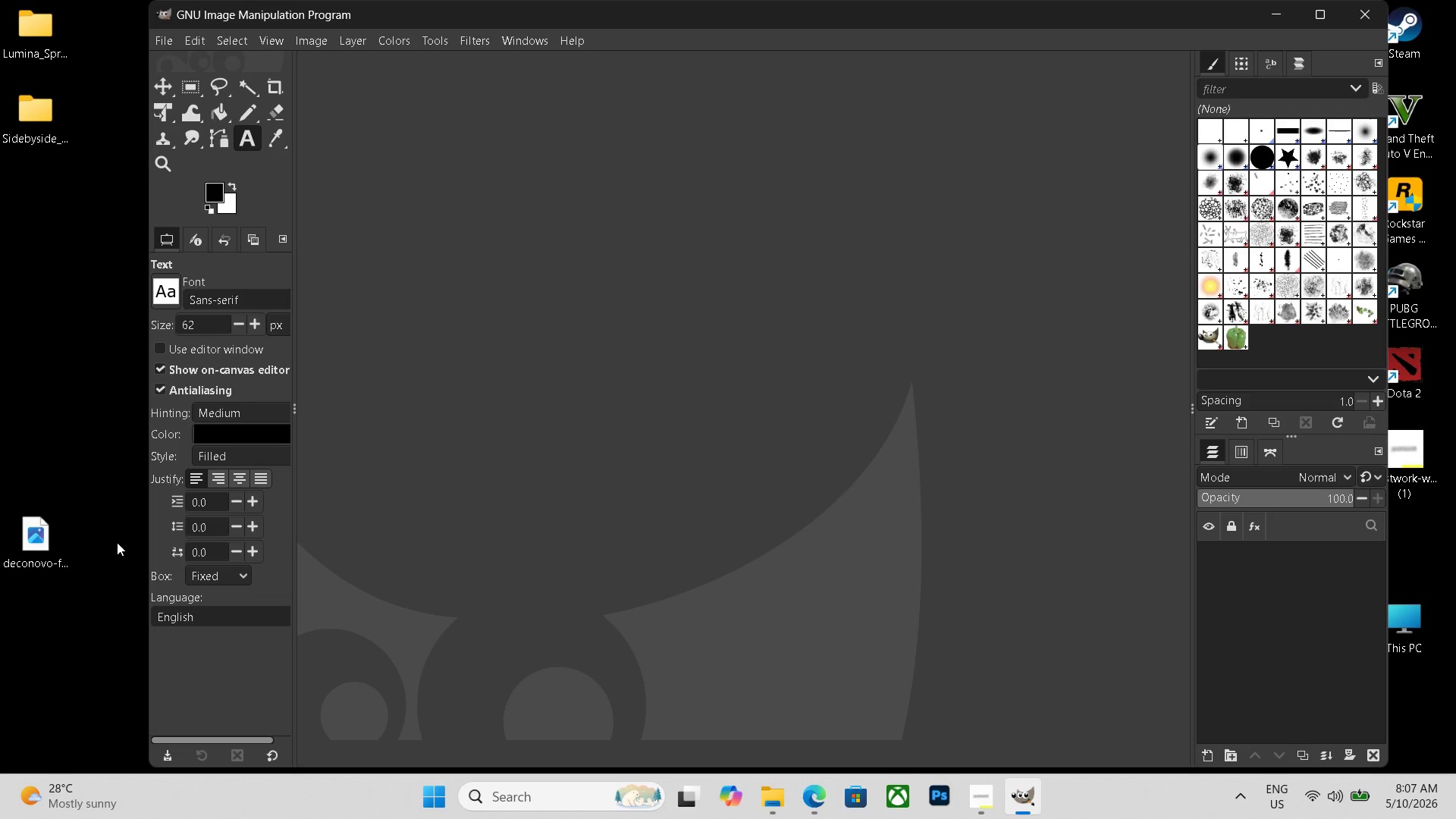 
left_click_drag(start_coordinate=[42, 541], to_coordinate=[713, 425])
 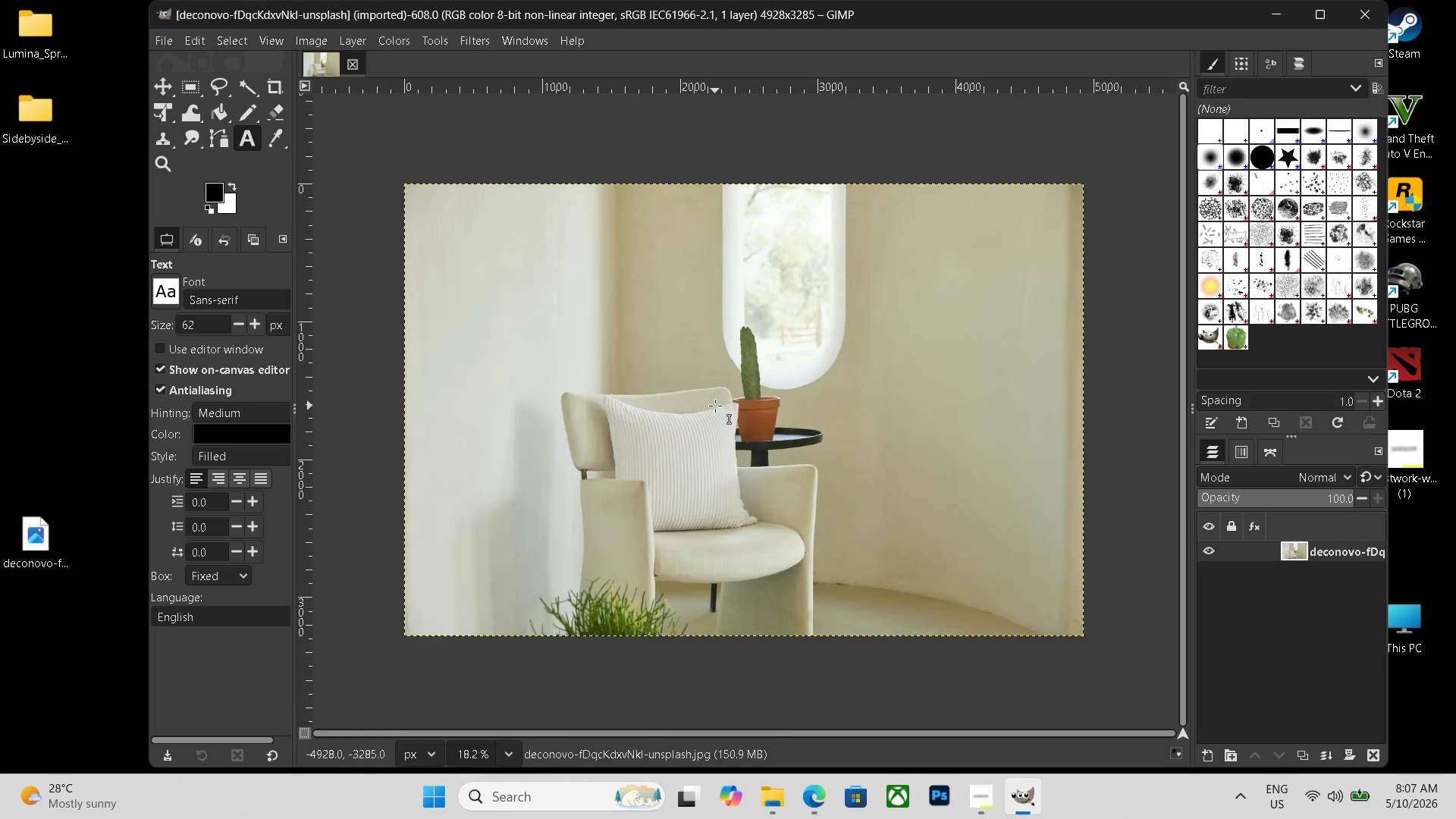 
scroll: coordinate [715, 405], scroll_direction: down, amount: 2.0
 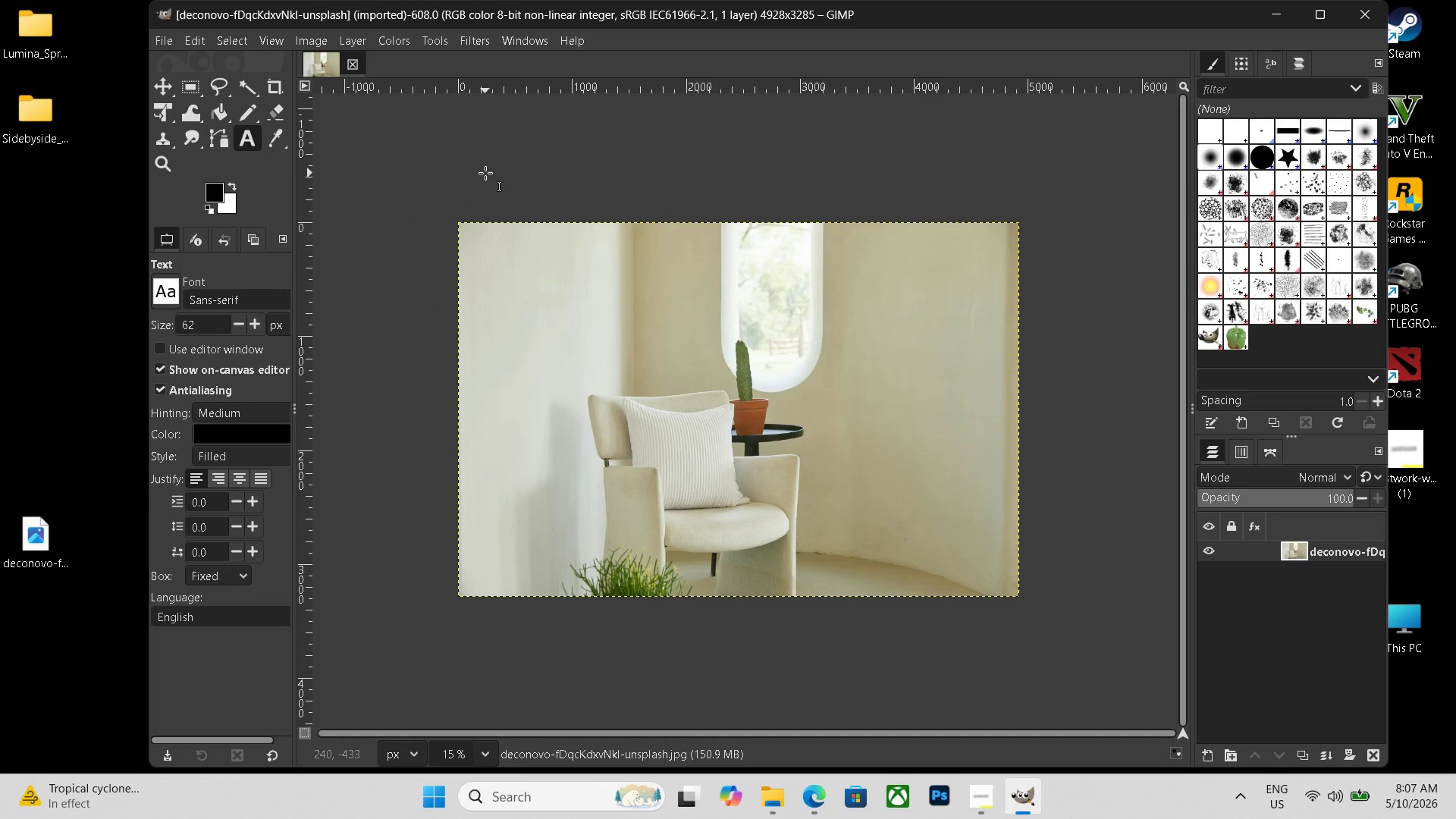 
hold_key(key=ControlLeft, duration=0.34)
 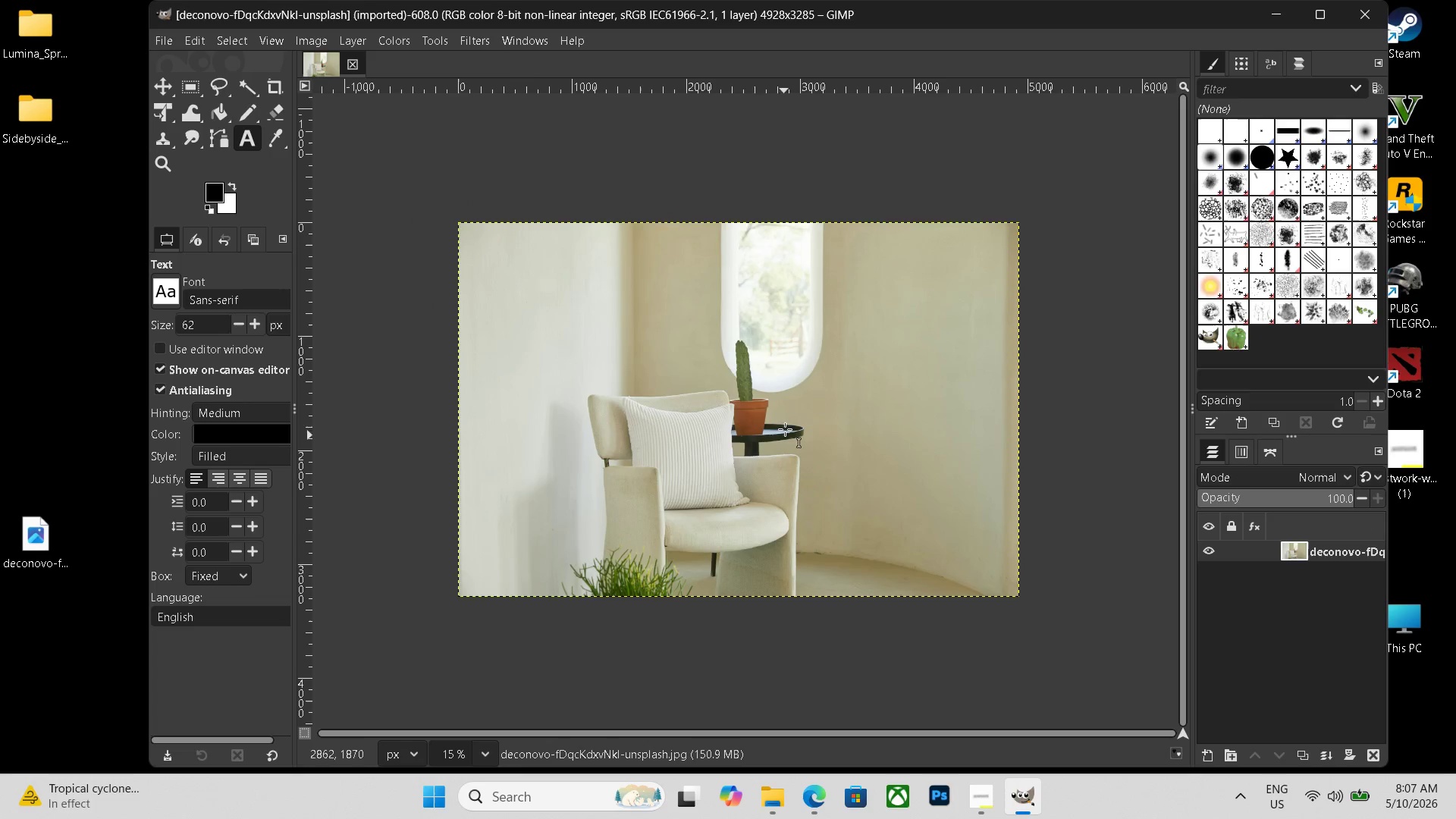 
wait(10.78)
 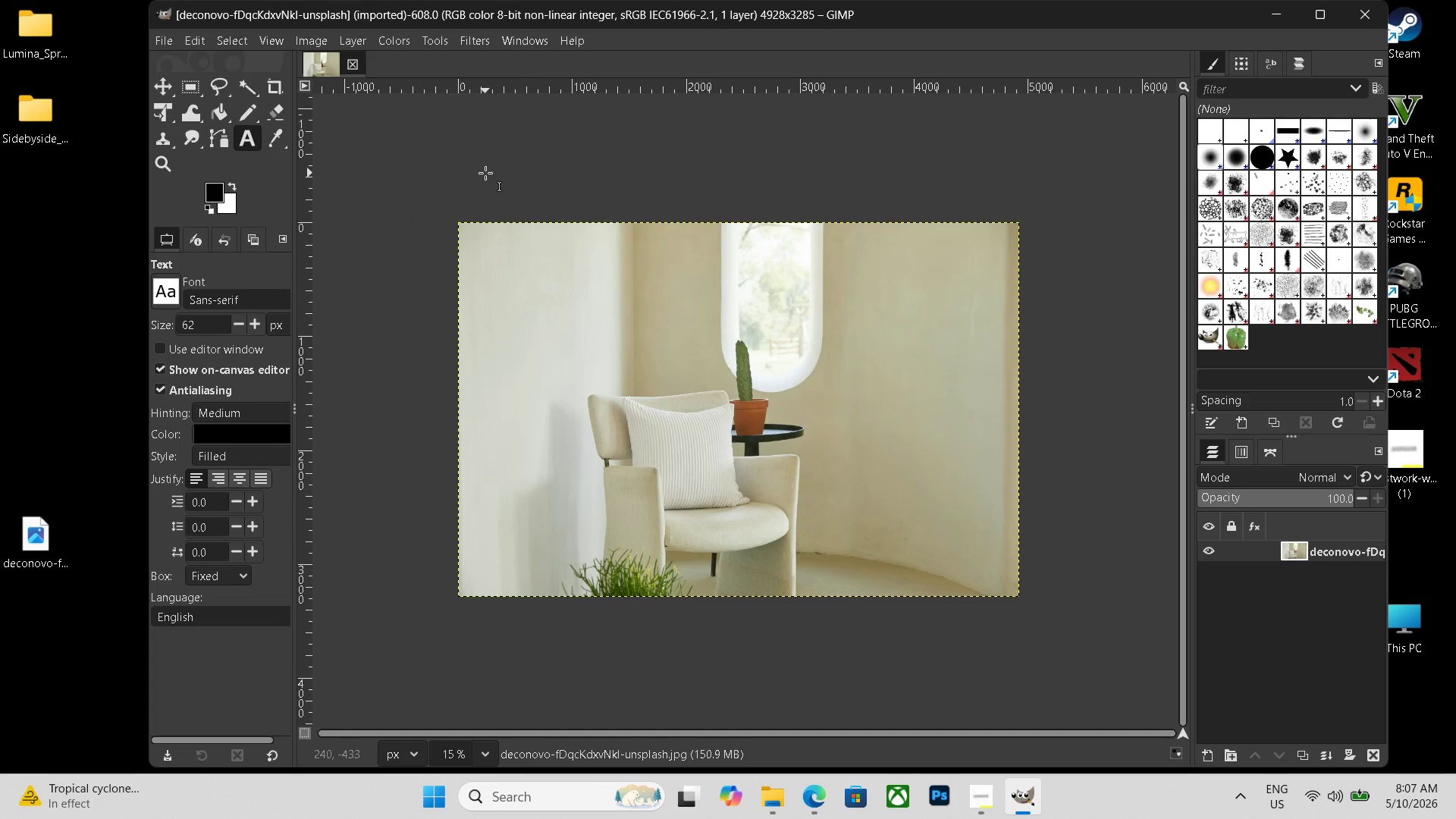 
key(Control+ControlLeft)
 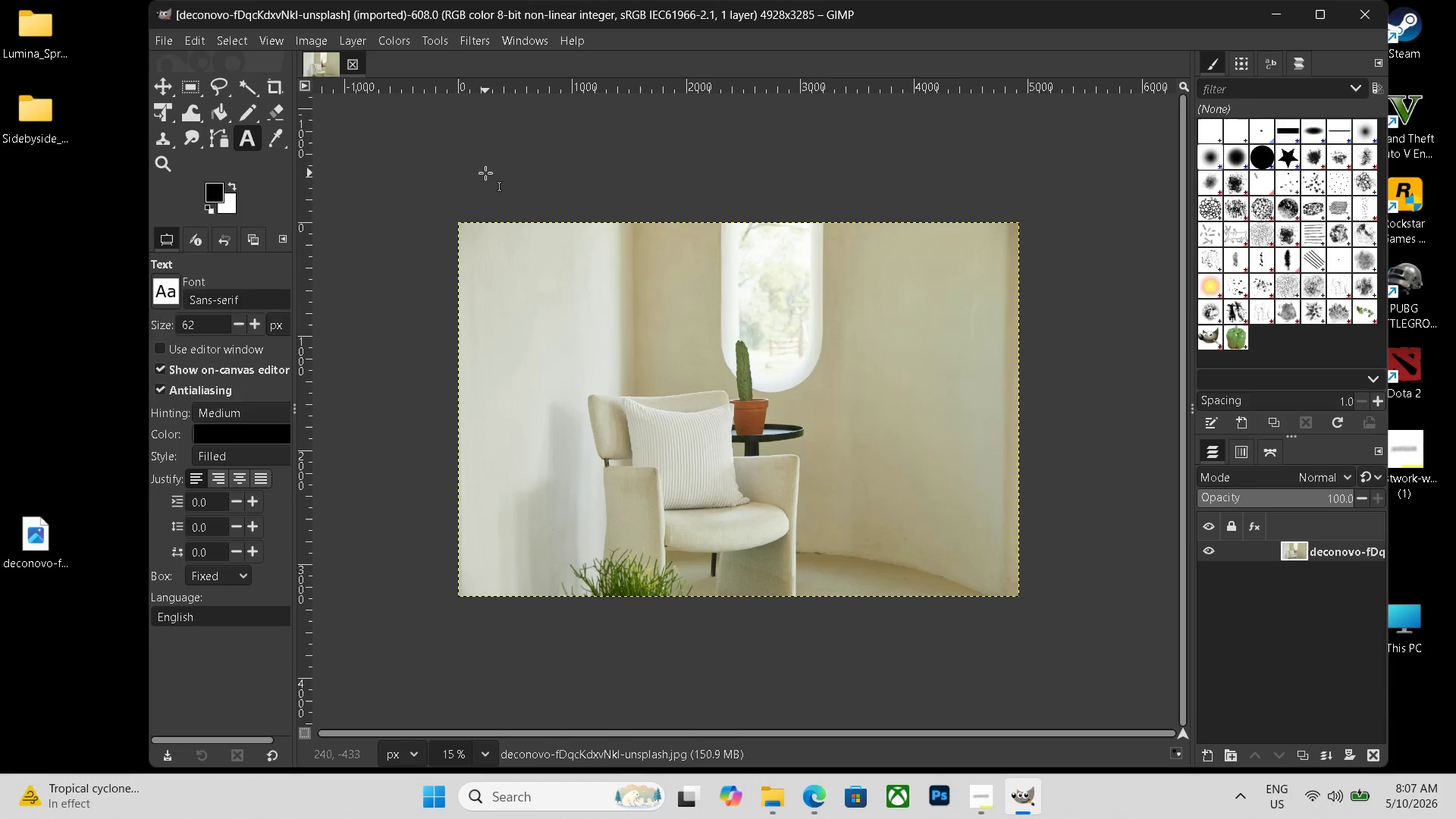 
key(Control+N)
 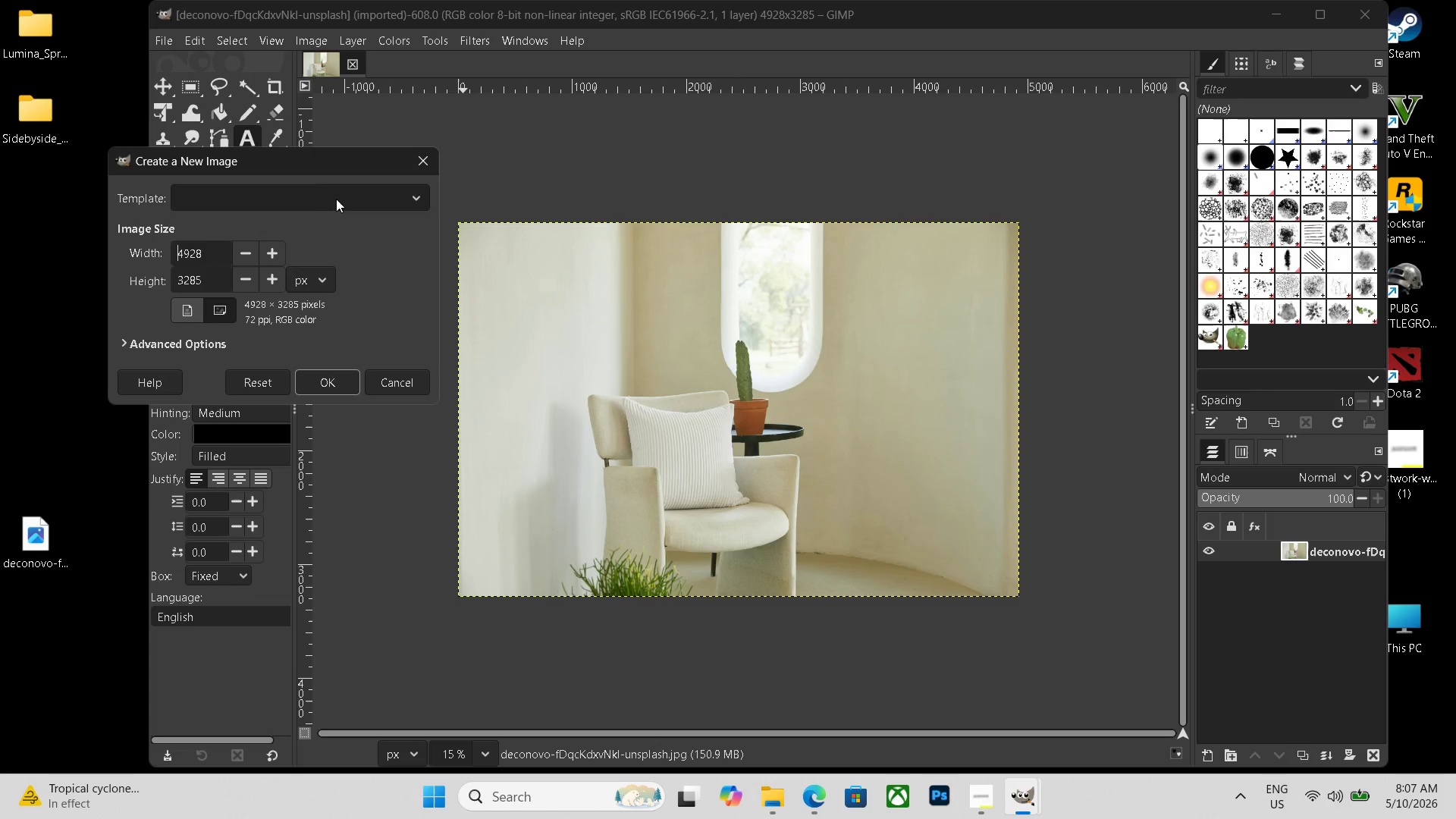 
left_click([297, 190])
 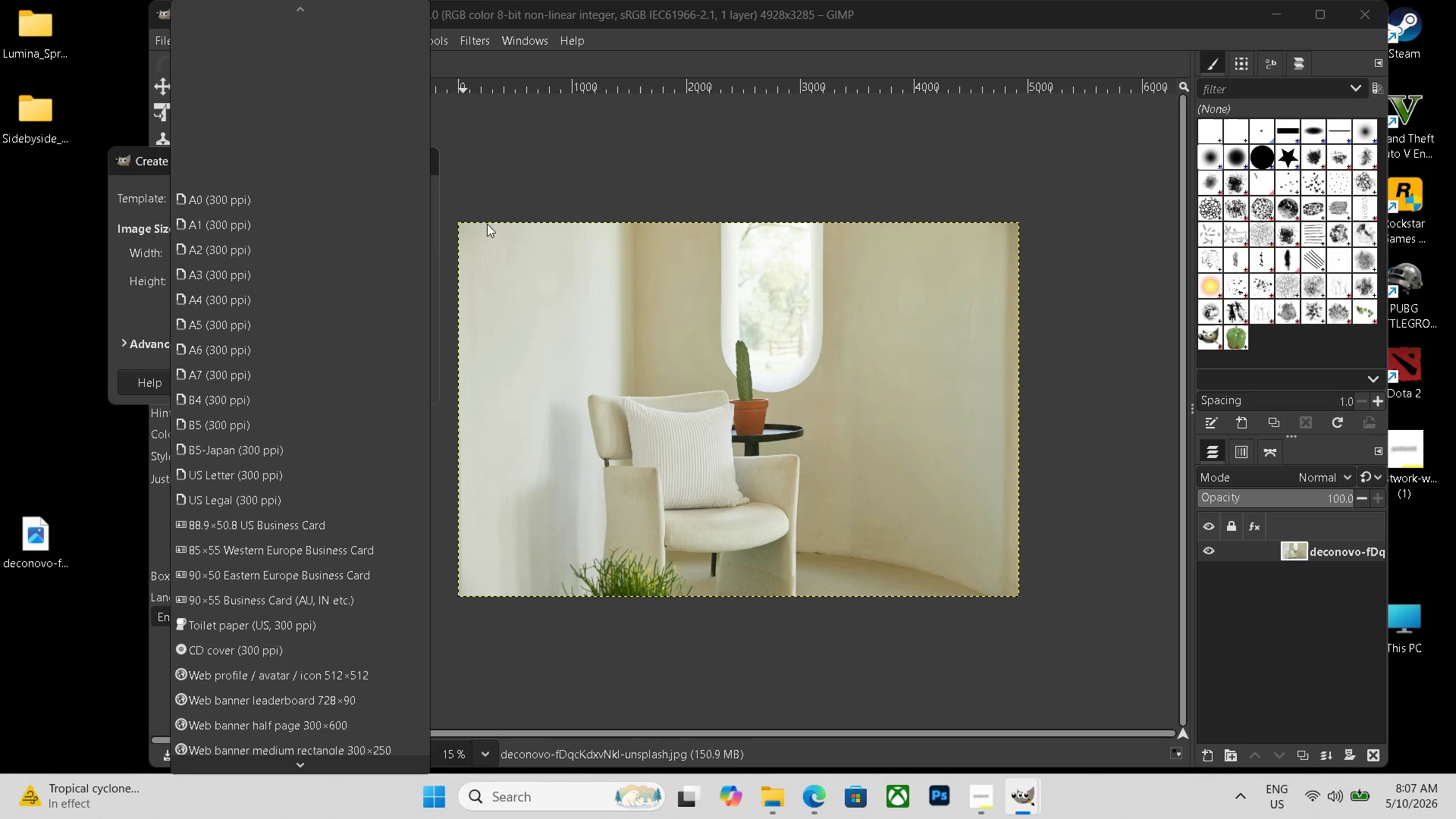 
left_click([517, 192])
 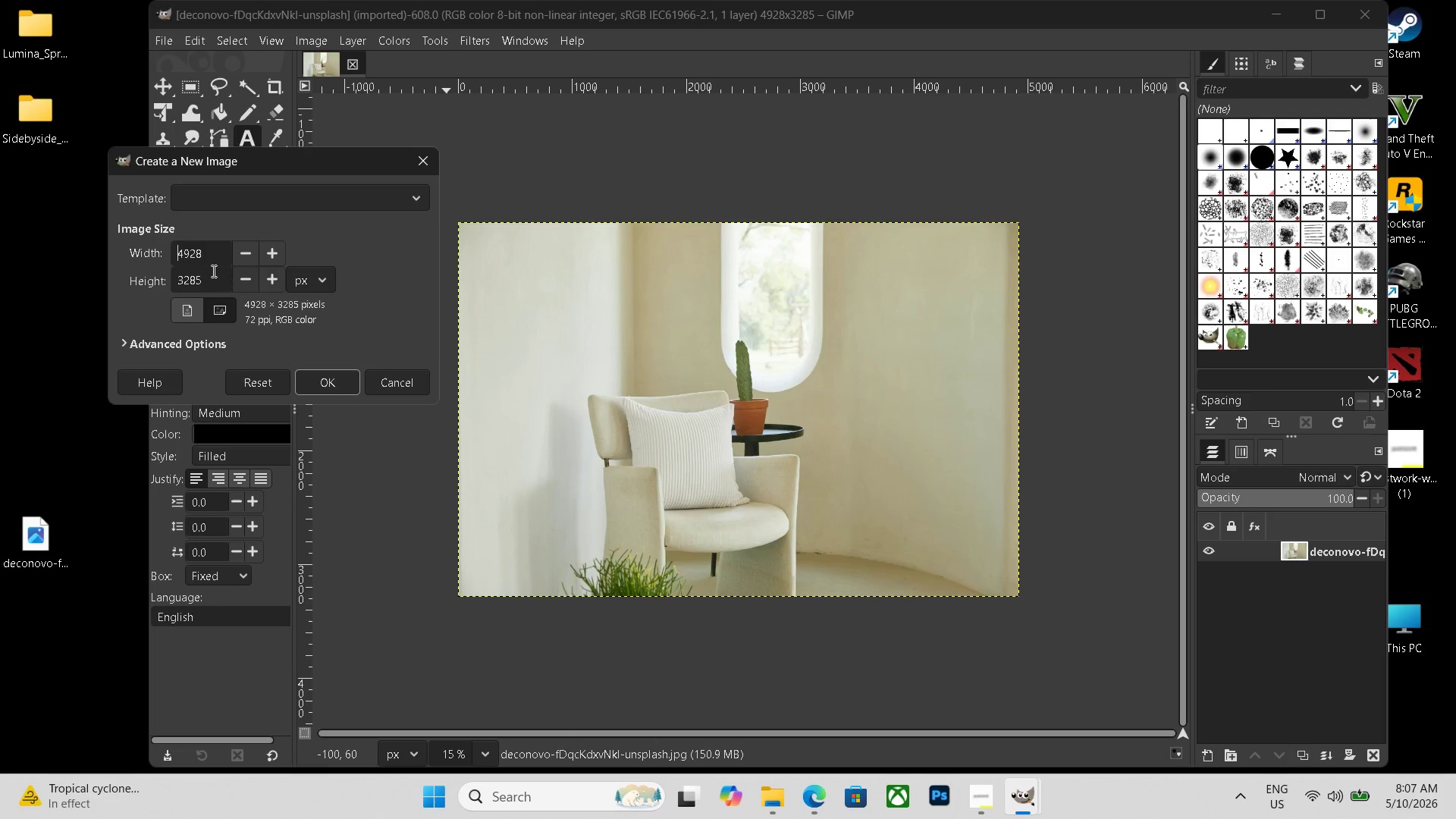 
left_click_drag(start_coordinate=[207, 256], to_coordinate=[105, 249])
 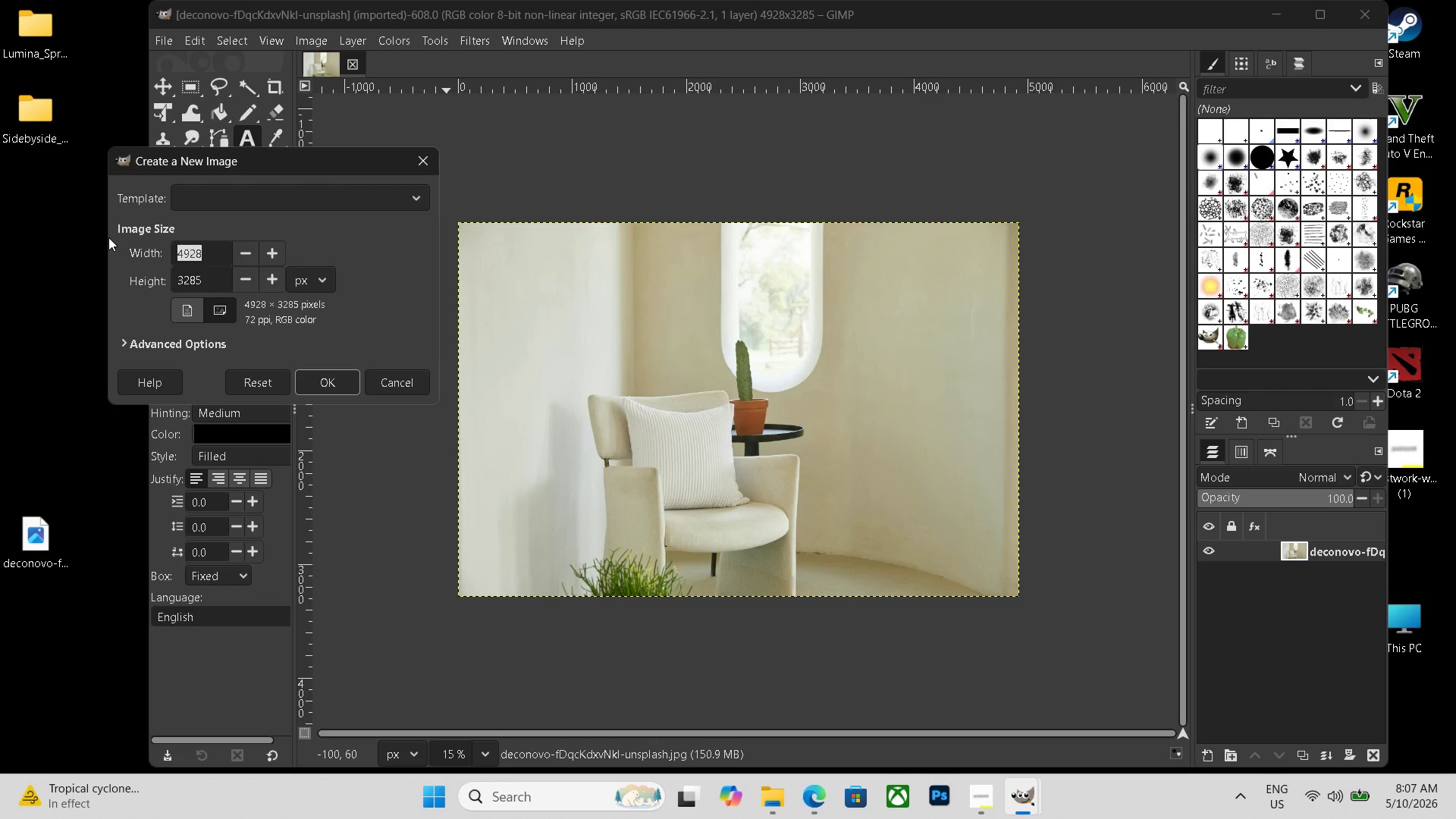 
key(Backspace)
 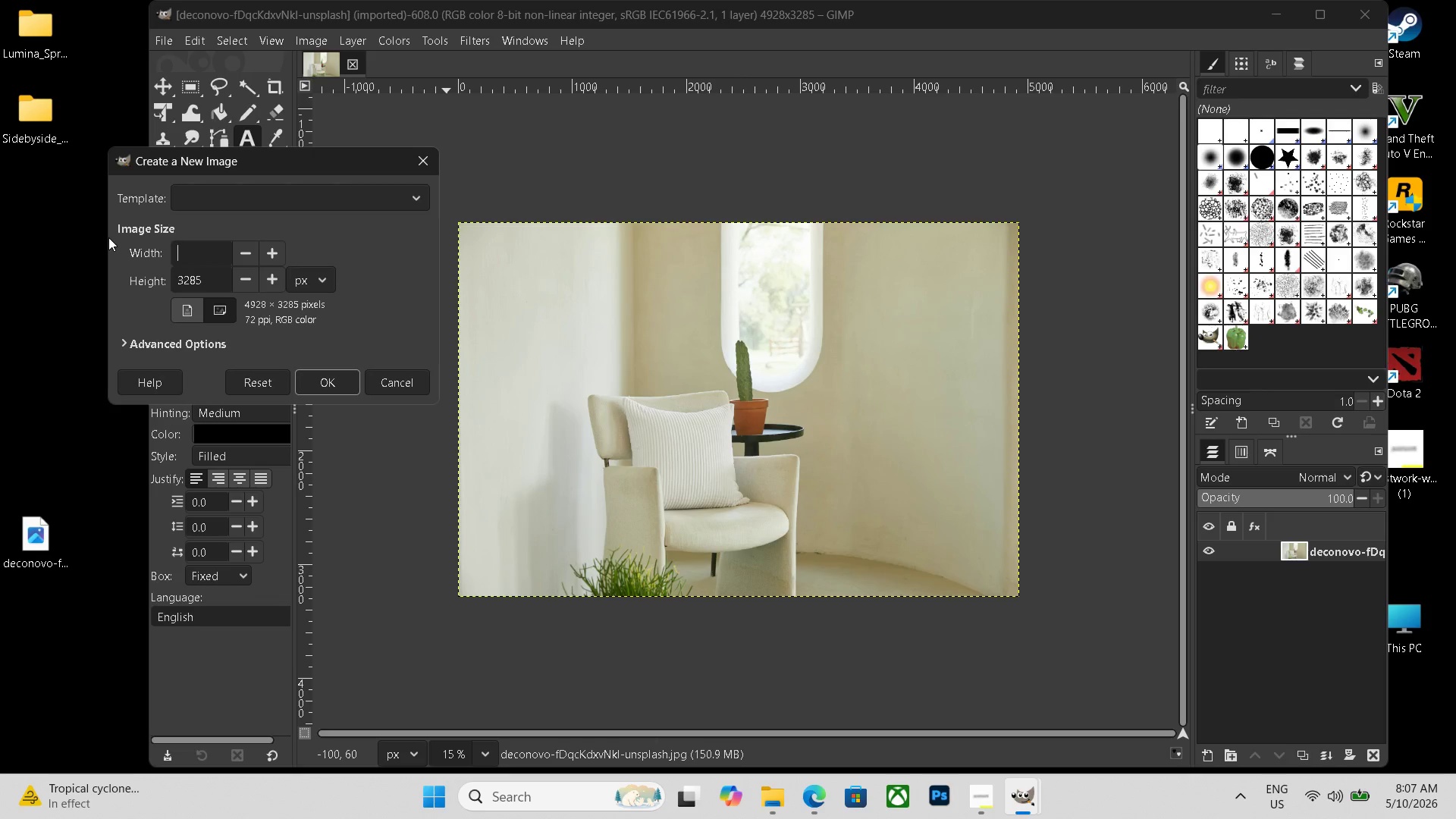 
key(Numpad9)
 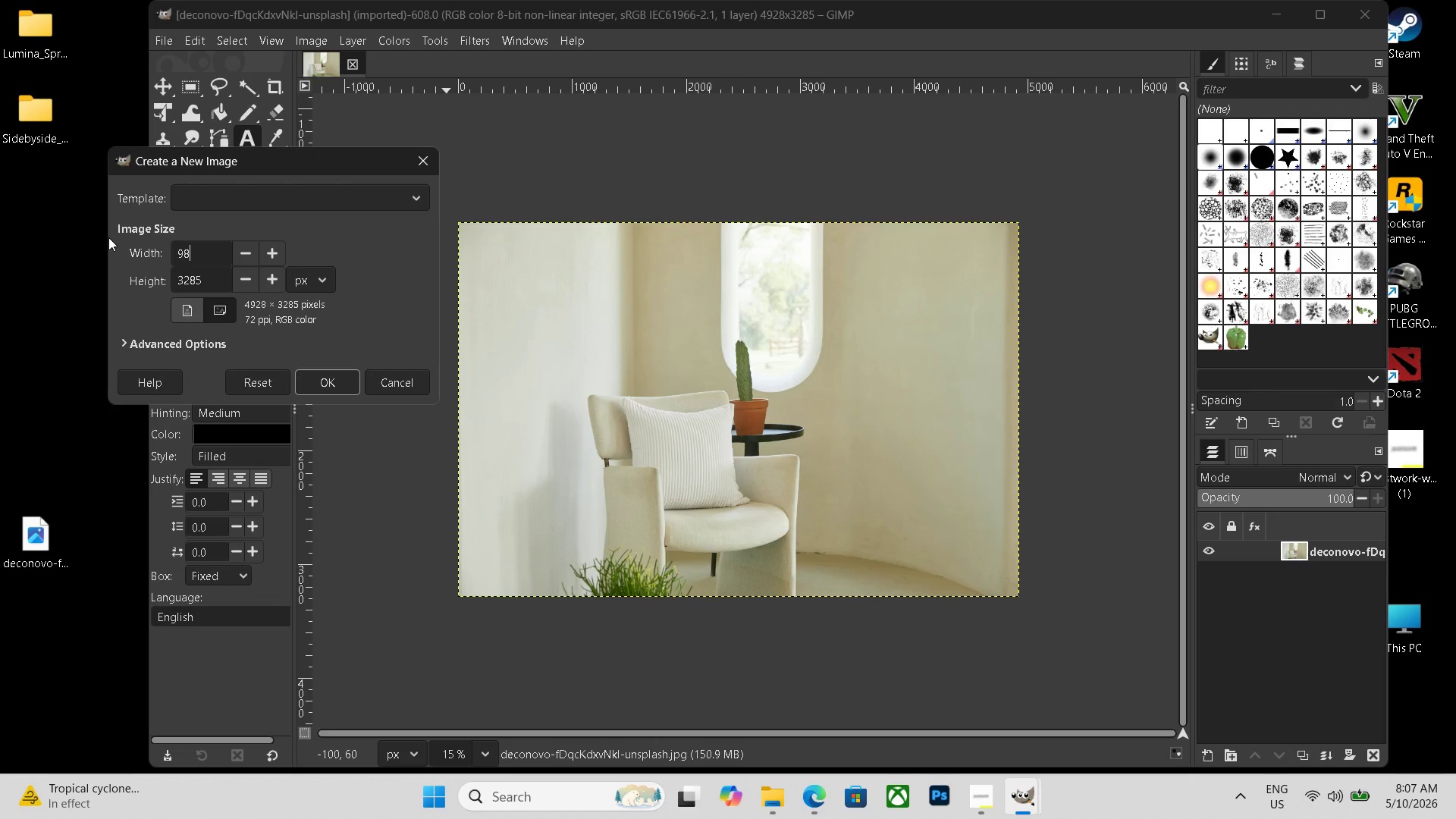 
key(Numpad8)
 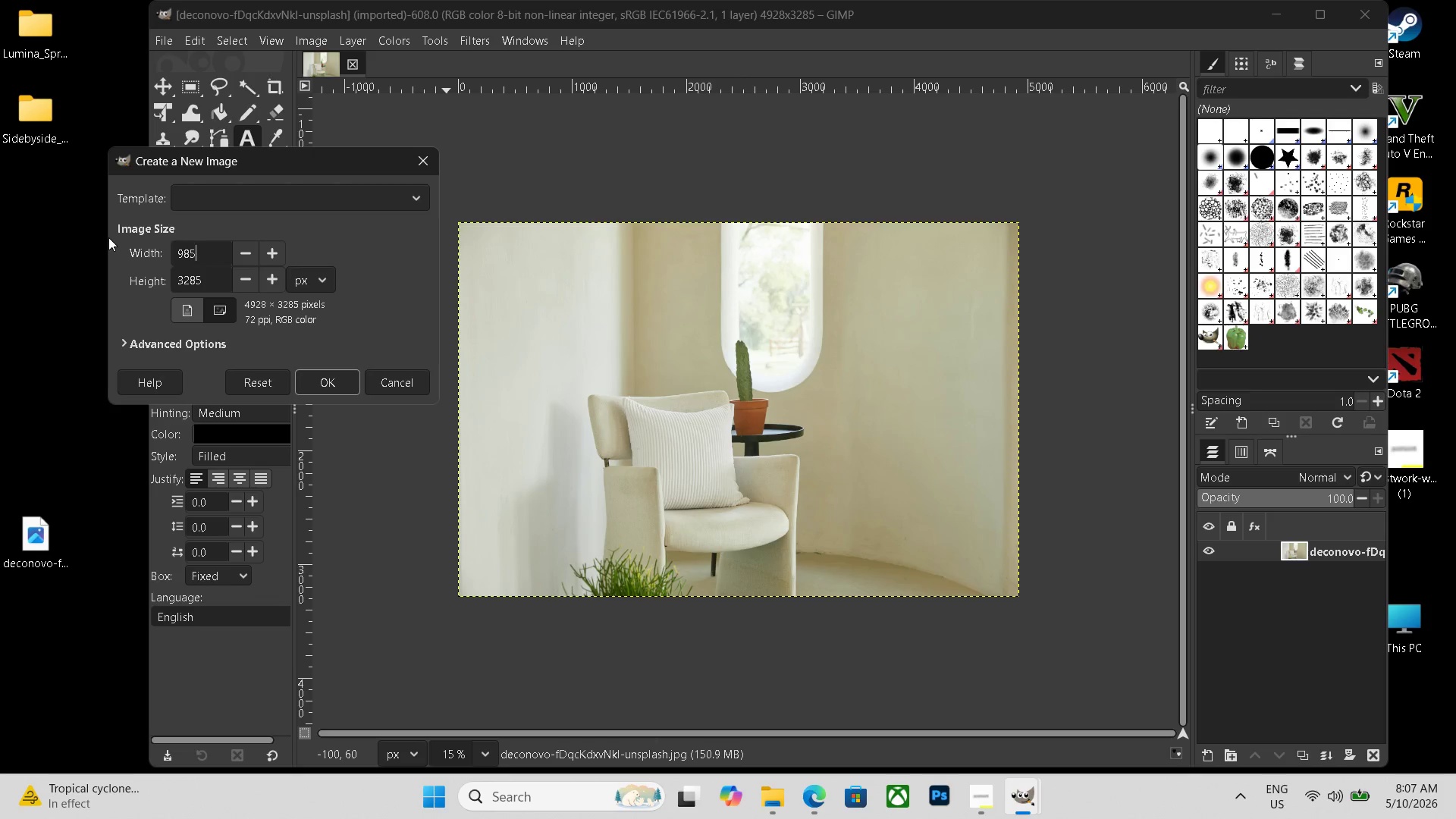 
key(Numpad5)
 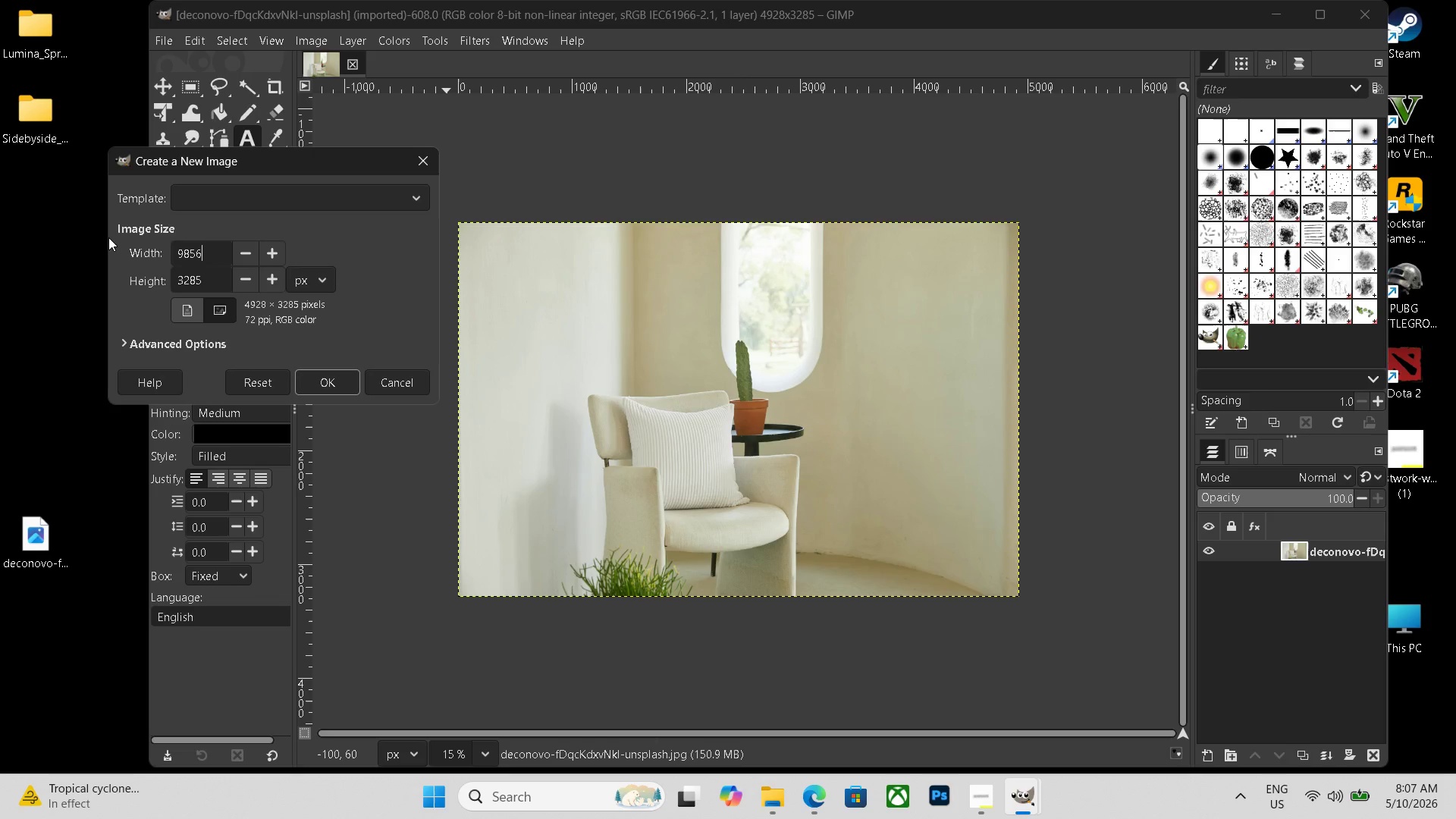 
key(Numpad6)
 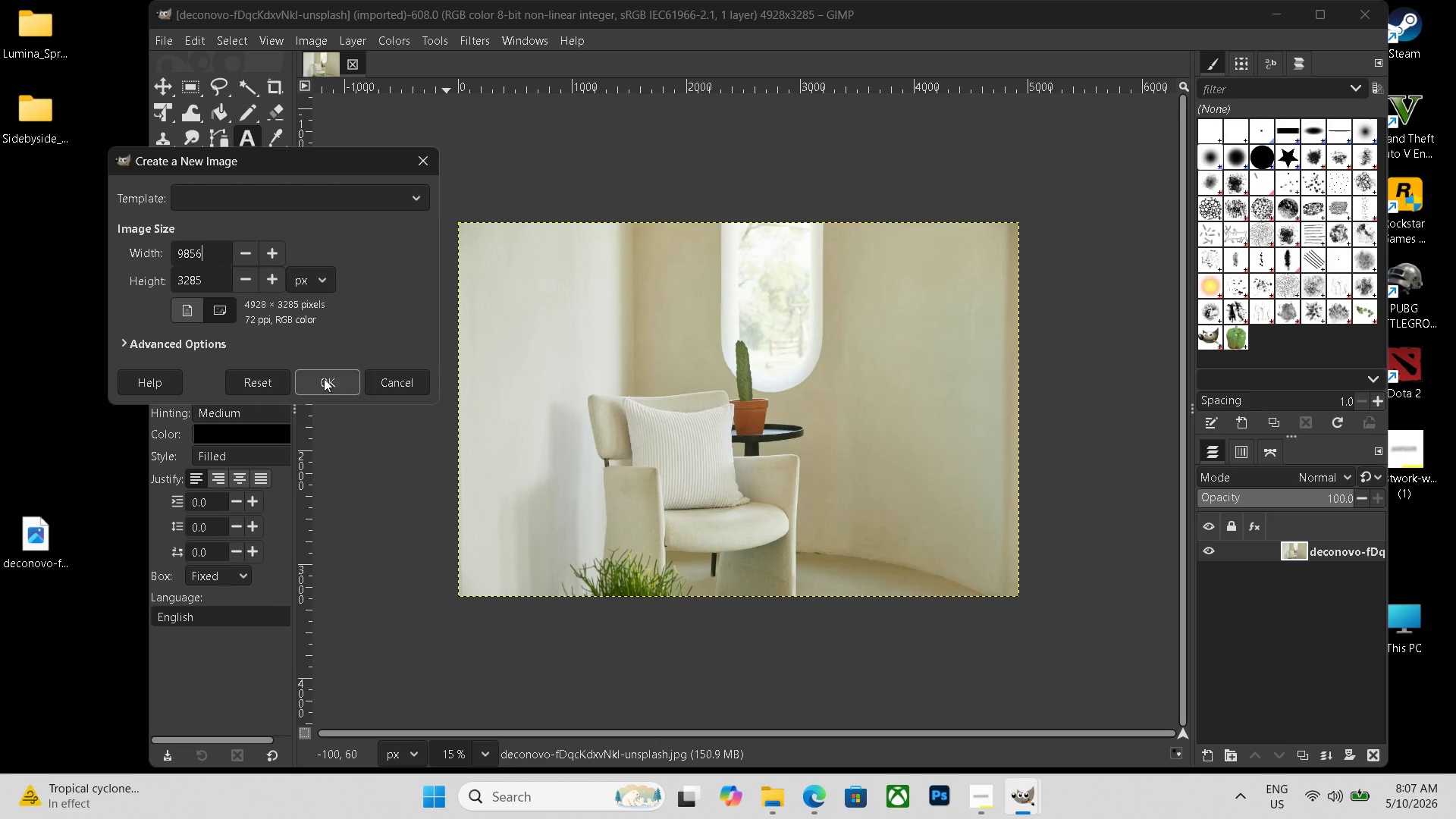 
left_click([318, 383])
 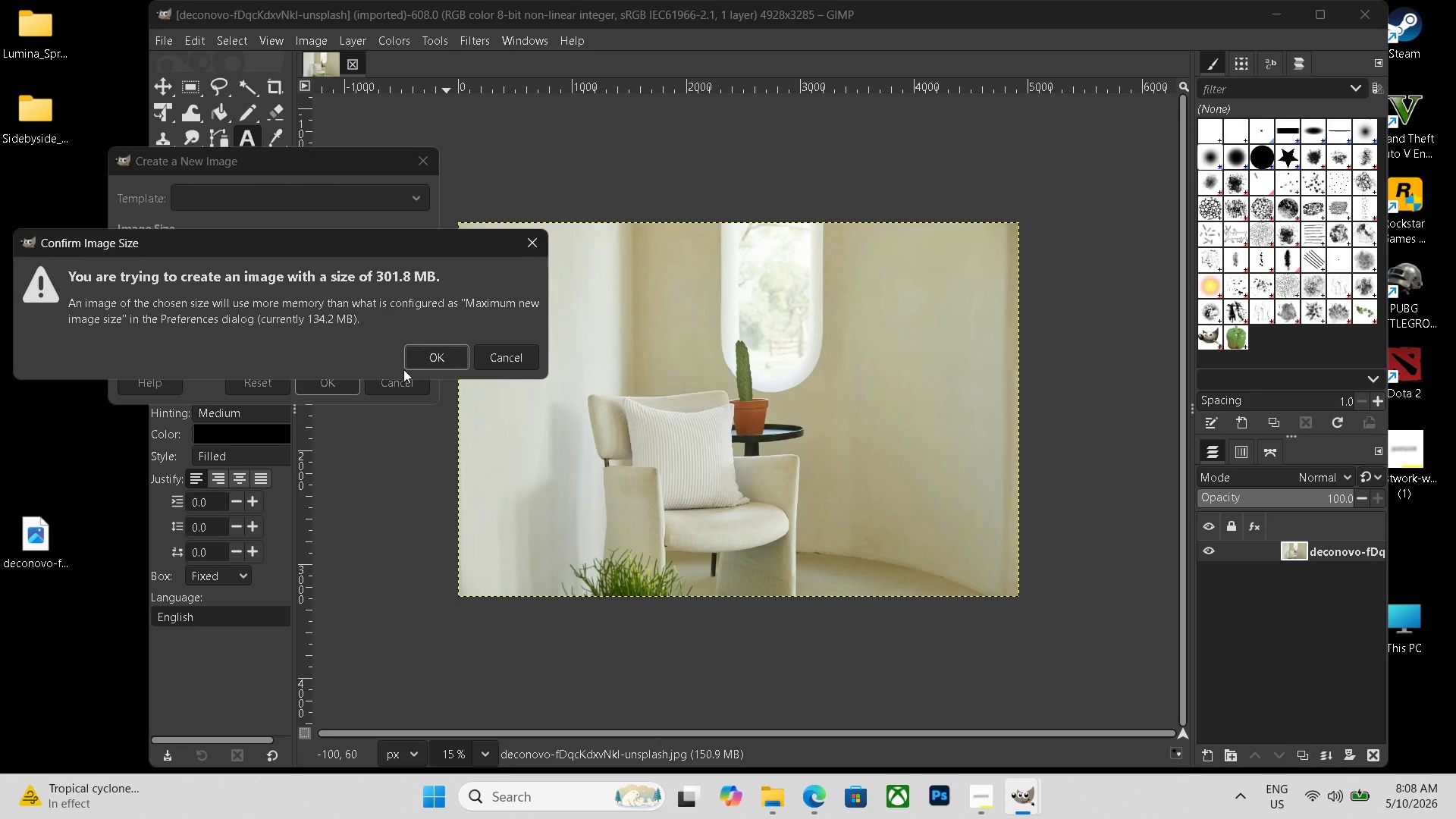 
scroll: coordinate [436, 355], scroll_direction: down, amount: 5.0
 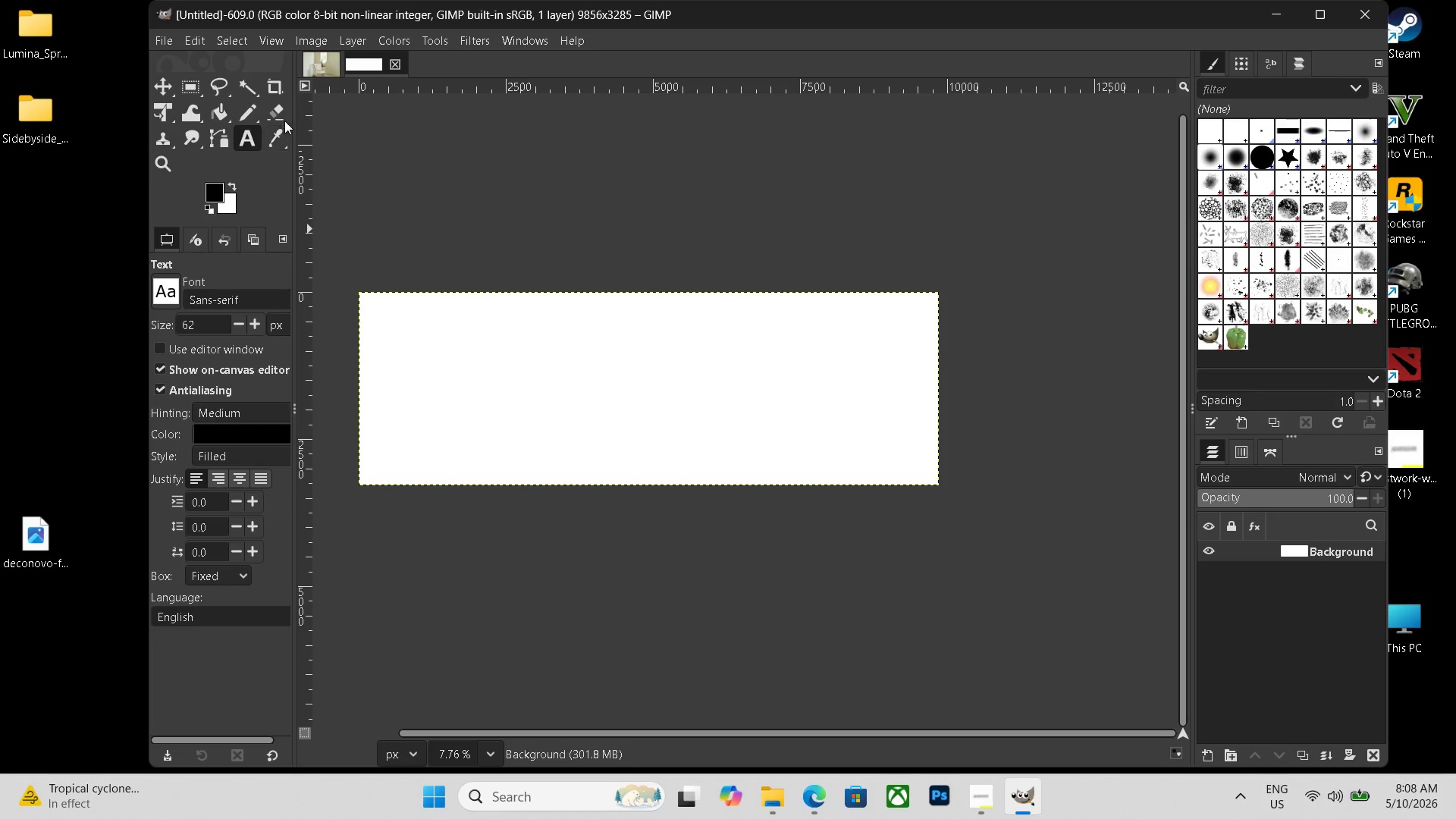 
left_click([426, 358])
 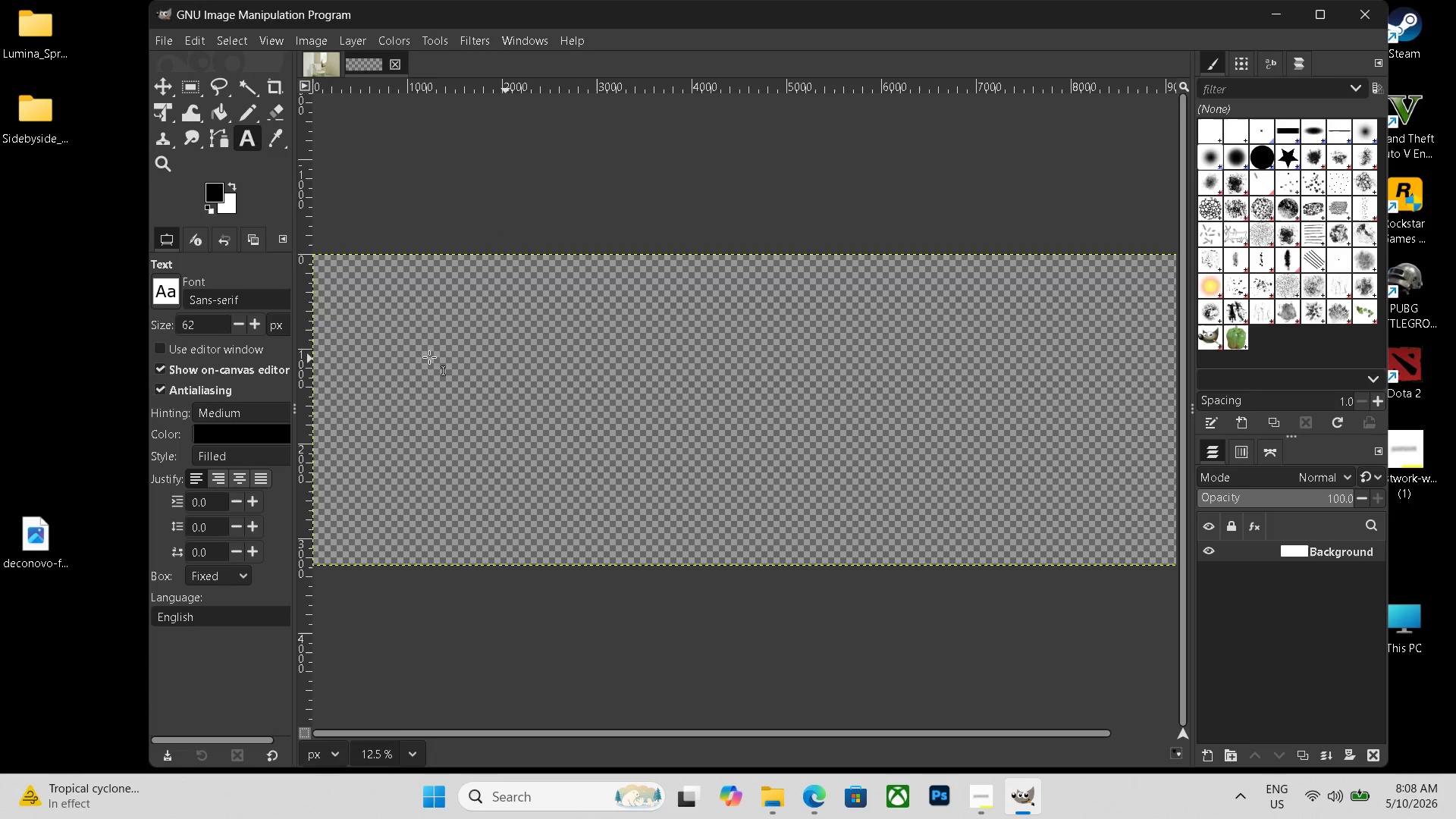 
hold_key(key=ControlLeft, duration=0.33)
 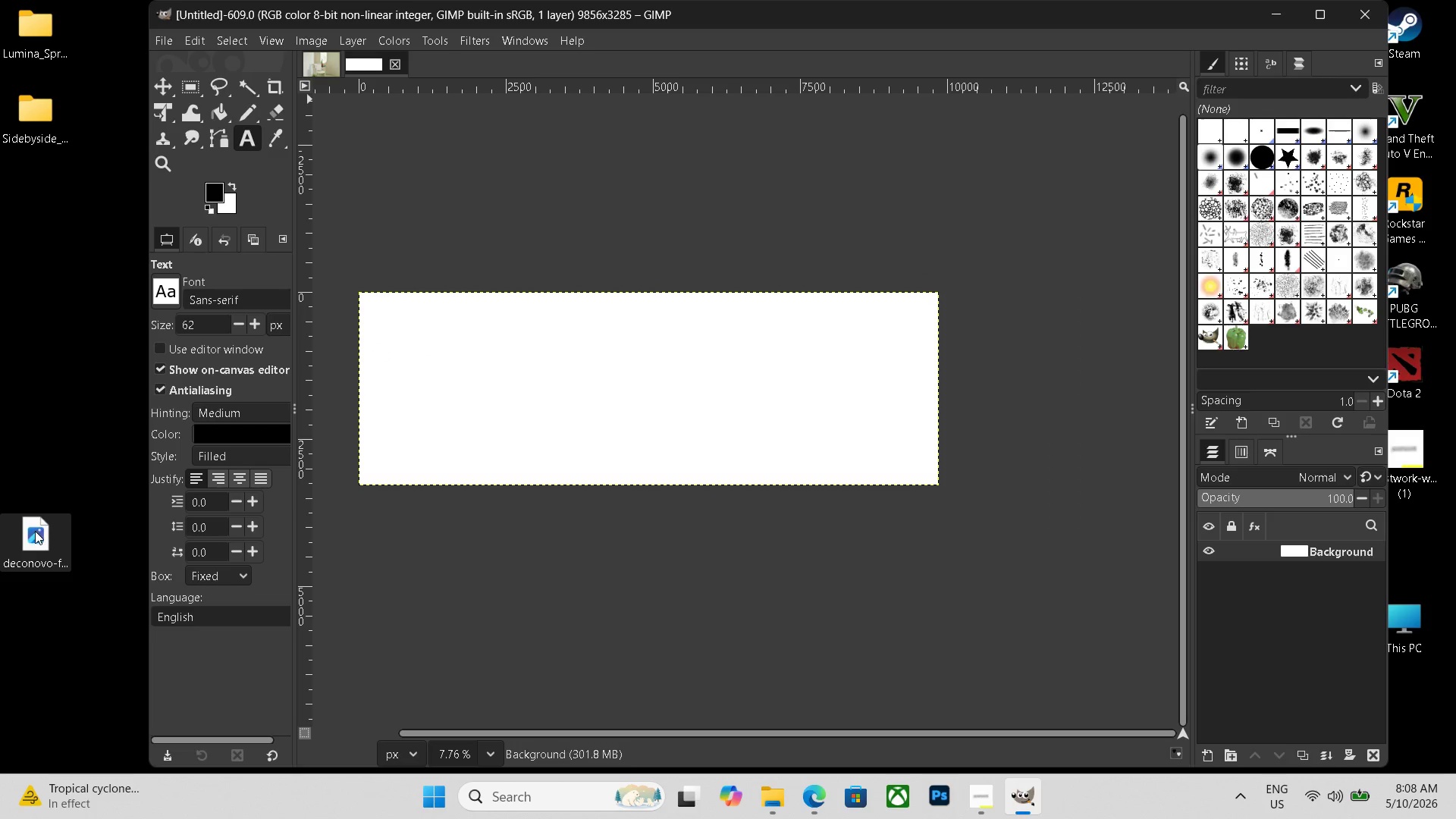 
left_click_drag(start_coordinate=[39, 557], to_coordinate=[442, 409])
 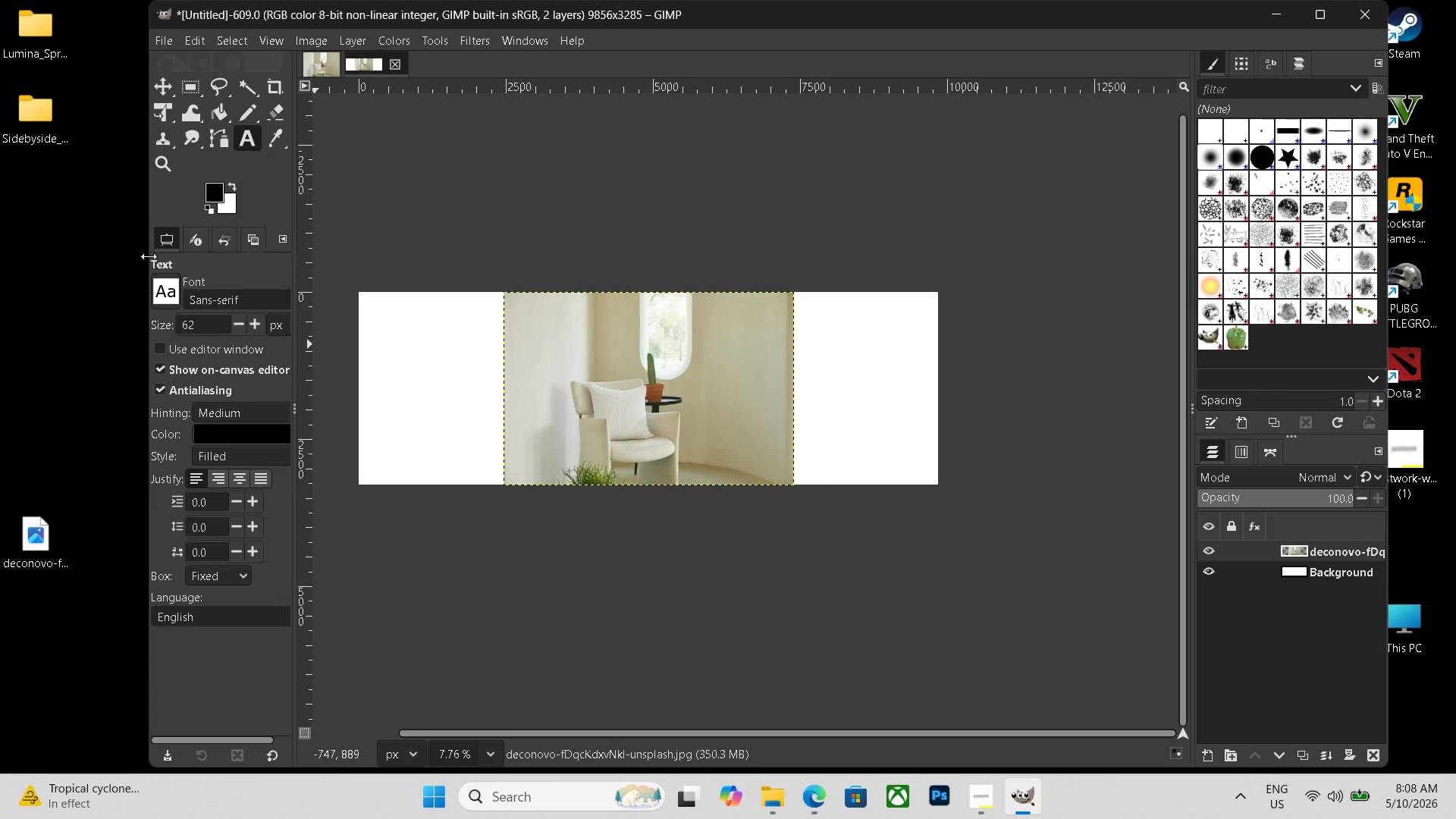 
left_click([162, 112])
 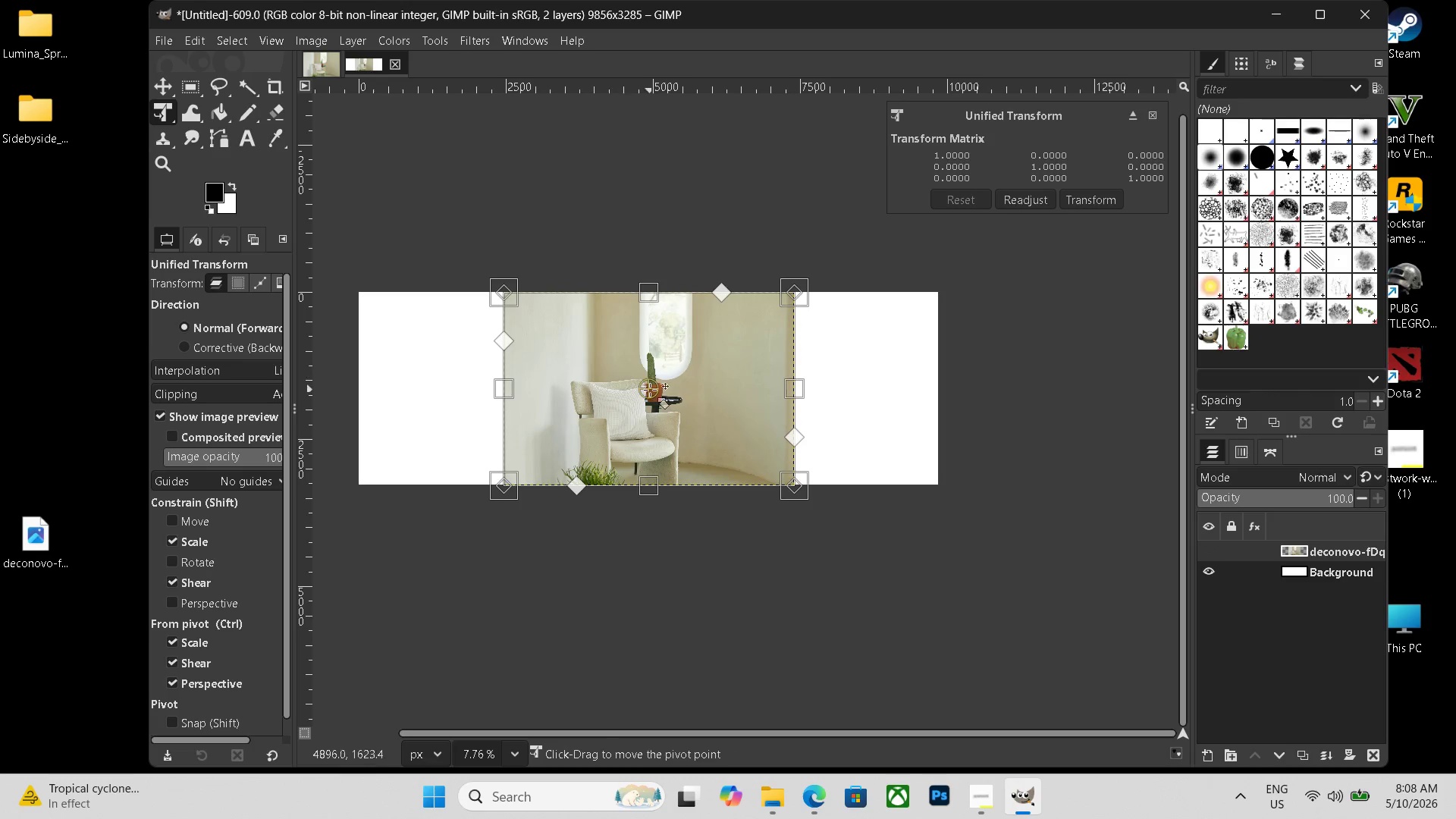 
left_click_drag(start_coordinate=[653, 392], to_coordinate=[480, 384])
 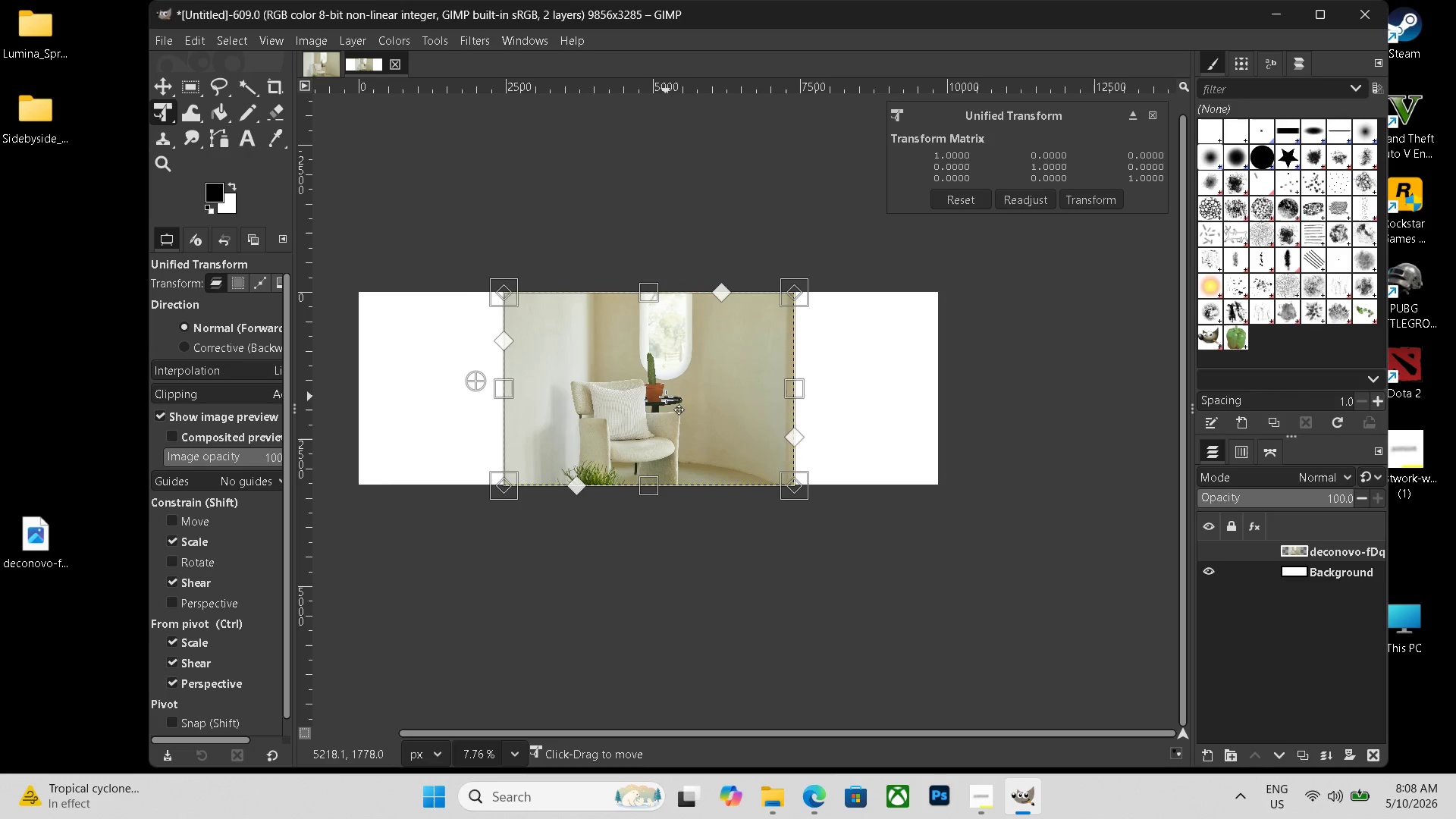 
left_click_drag(start_coordinate=[662, 395], to_coordinate=[516, 393])
 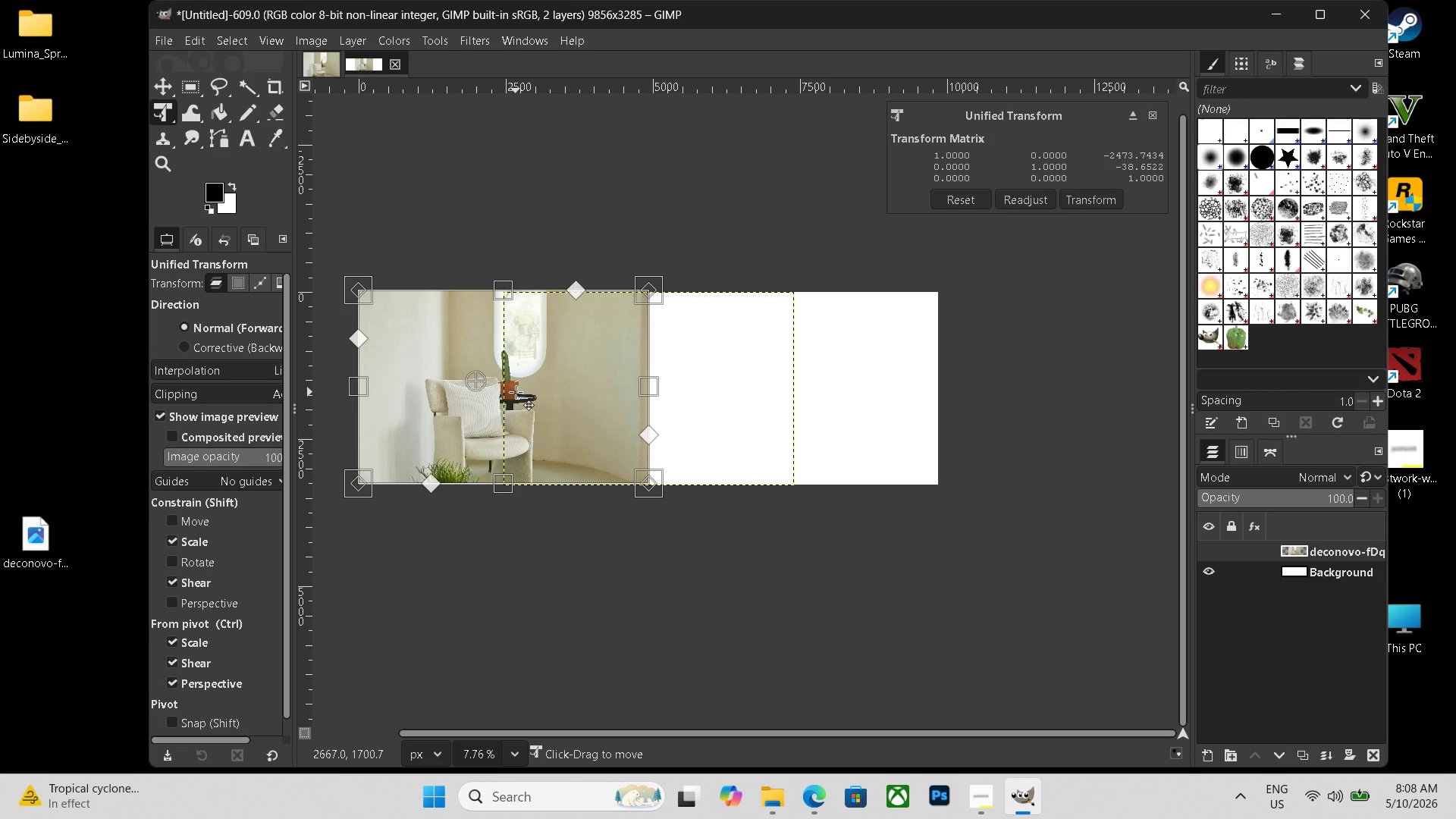 
key(Enter)
 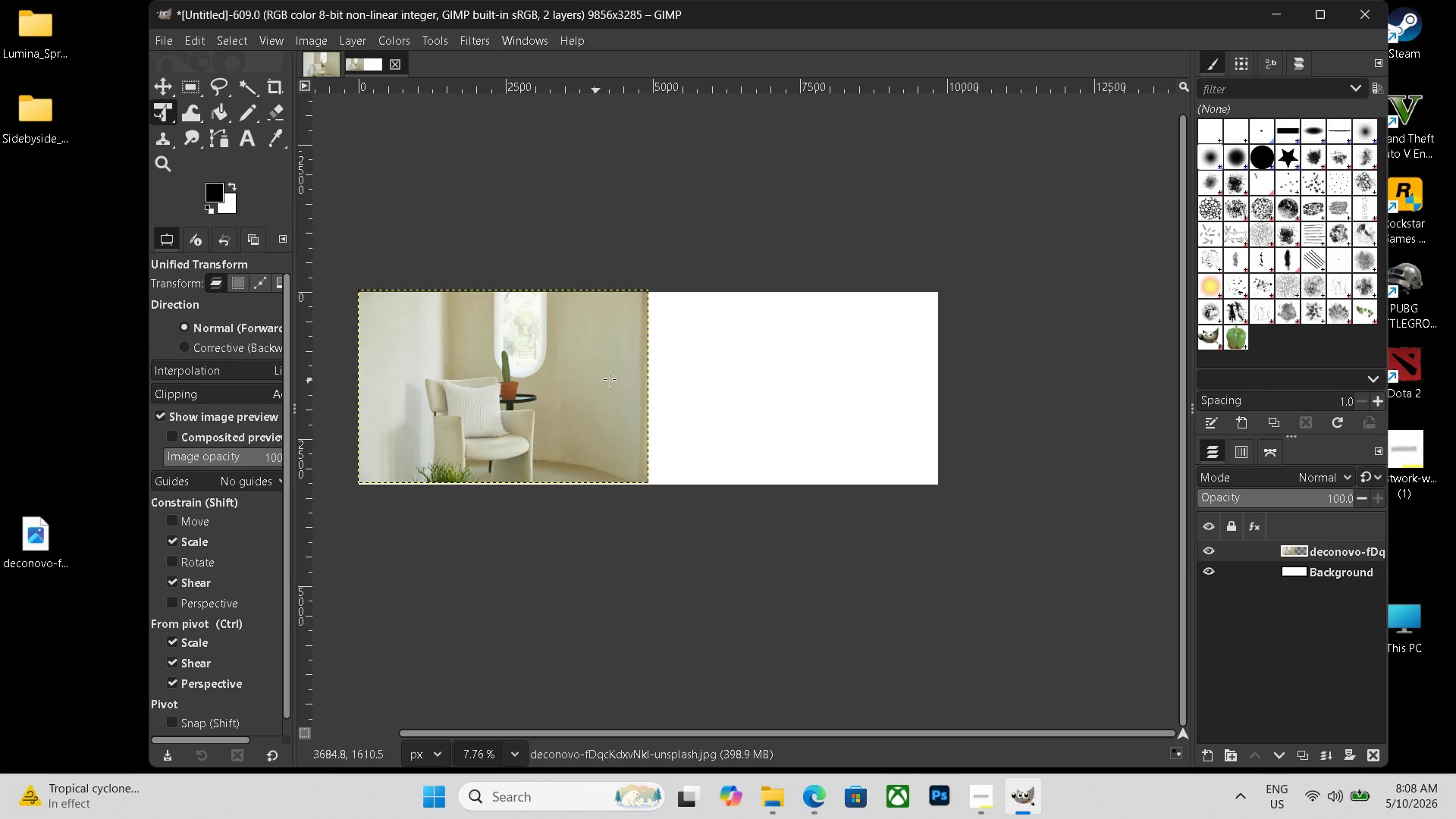 
left_click([680, 216])
 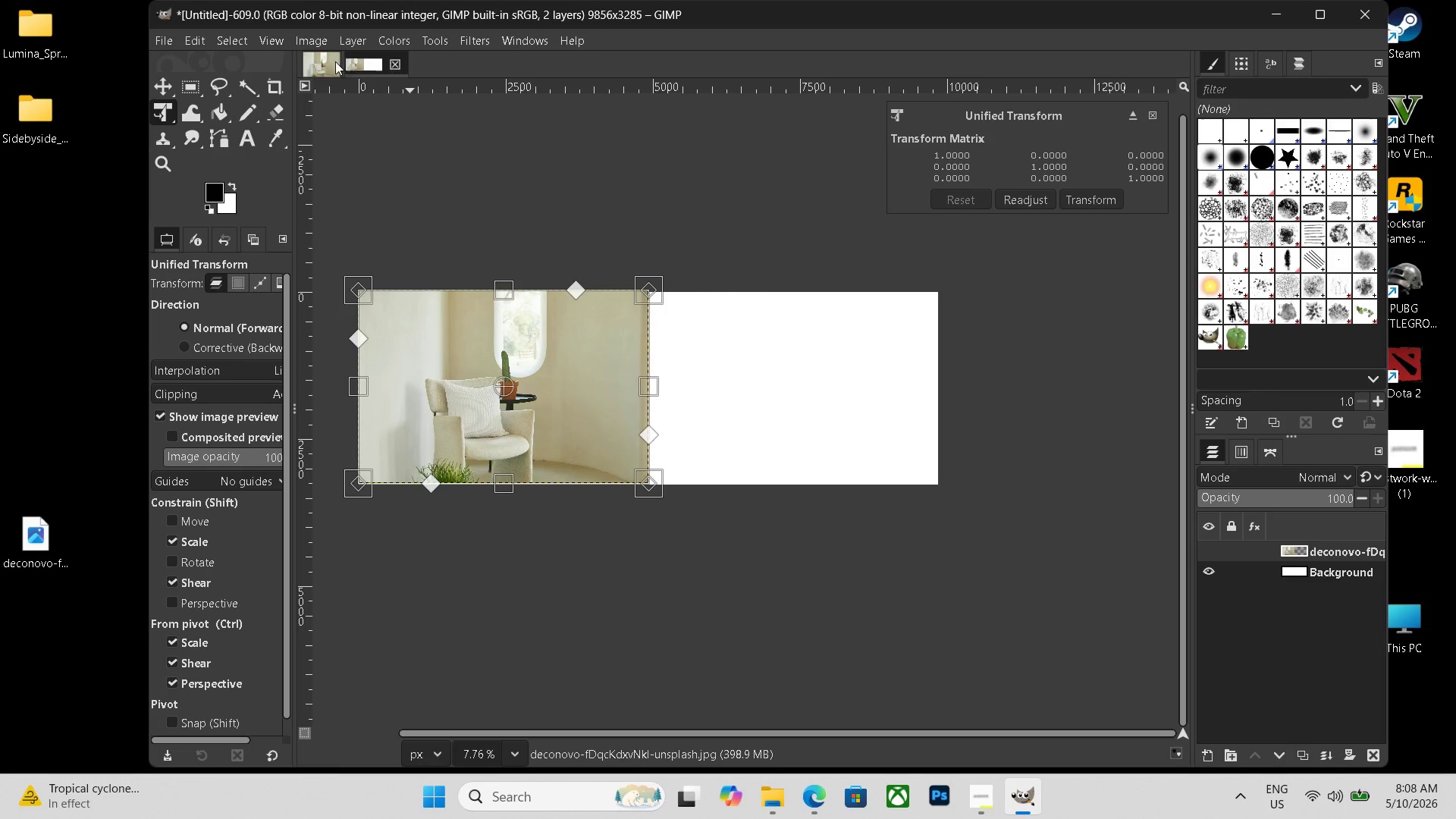 
left_click([360, 65])
 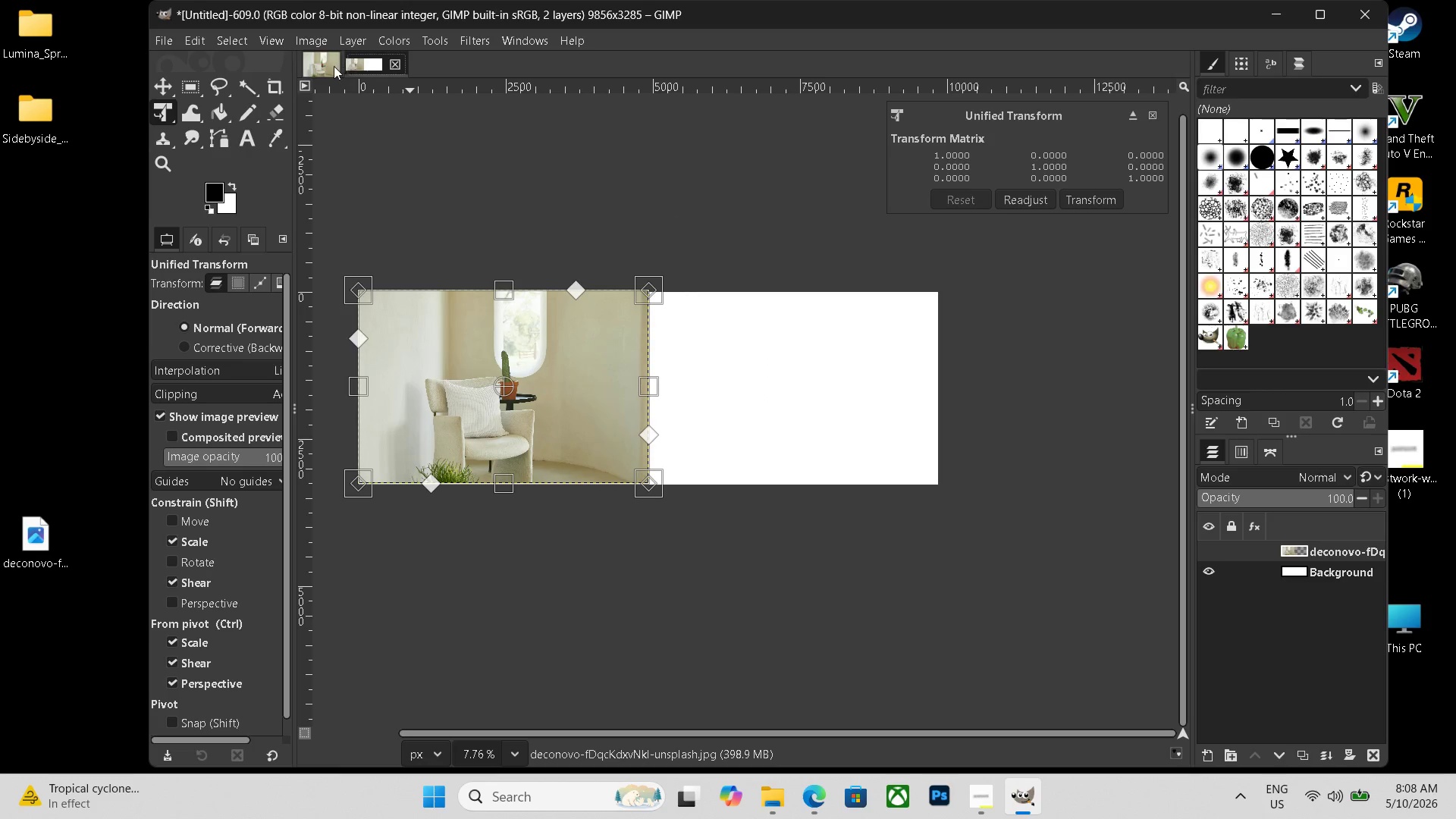 
left_click([332, 66])
 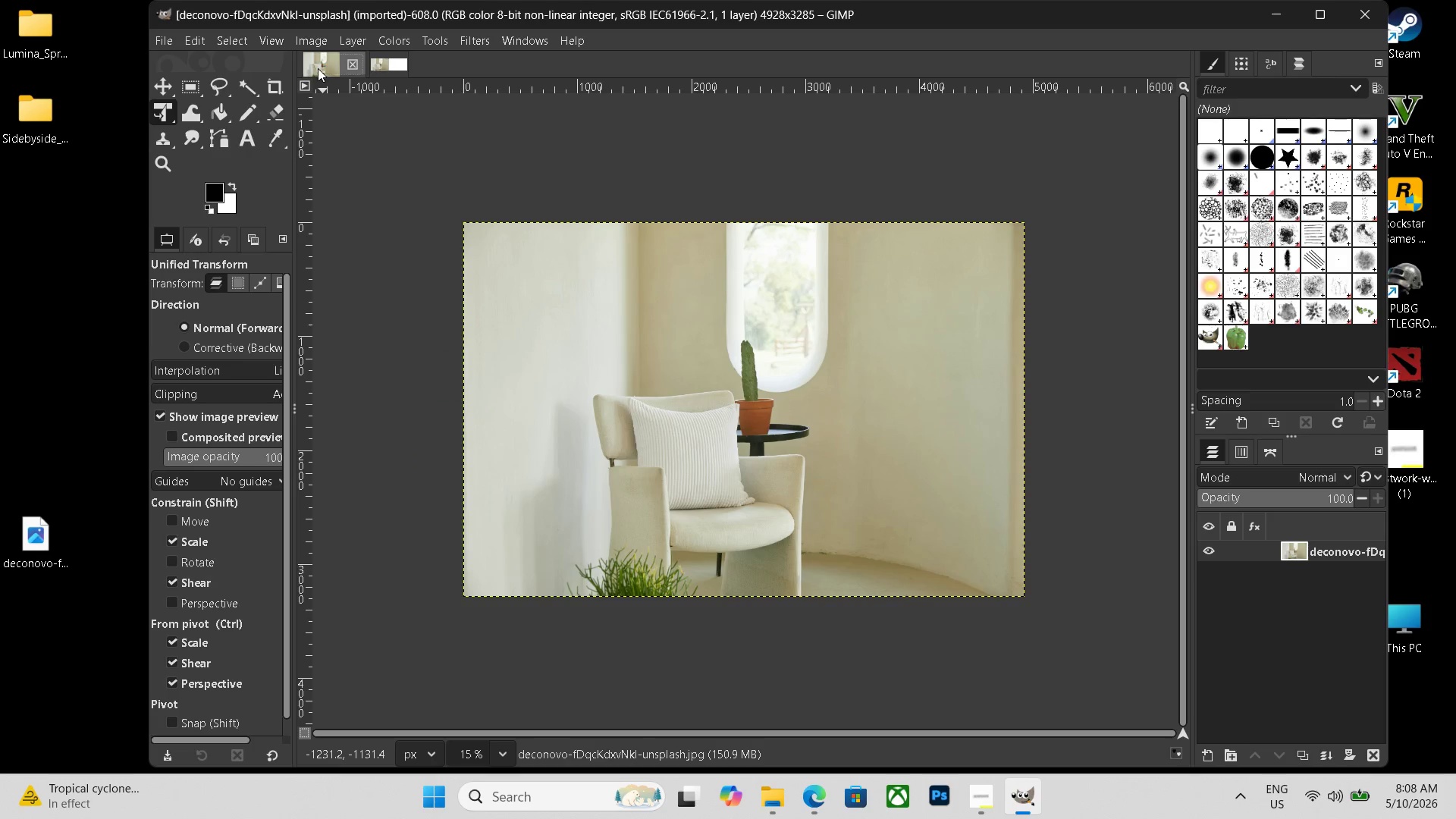 
left_click([345, 38])
 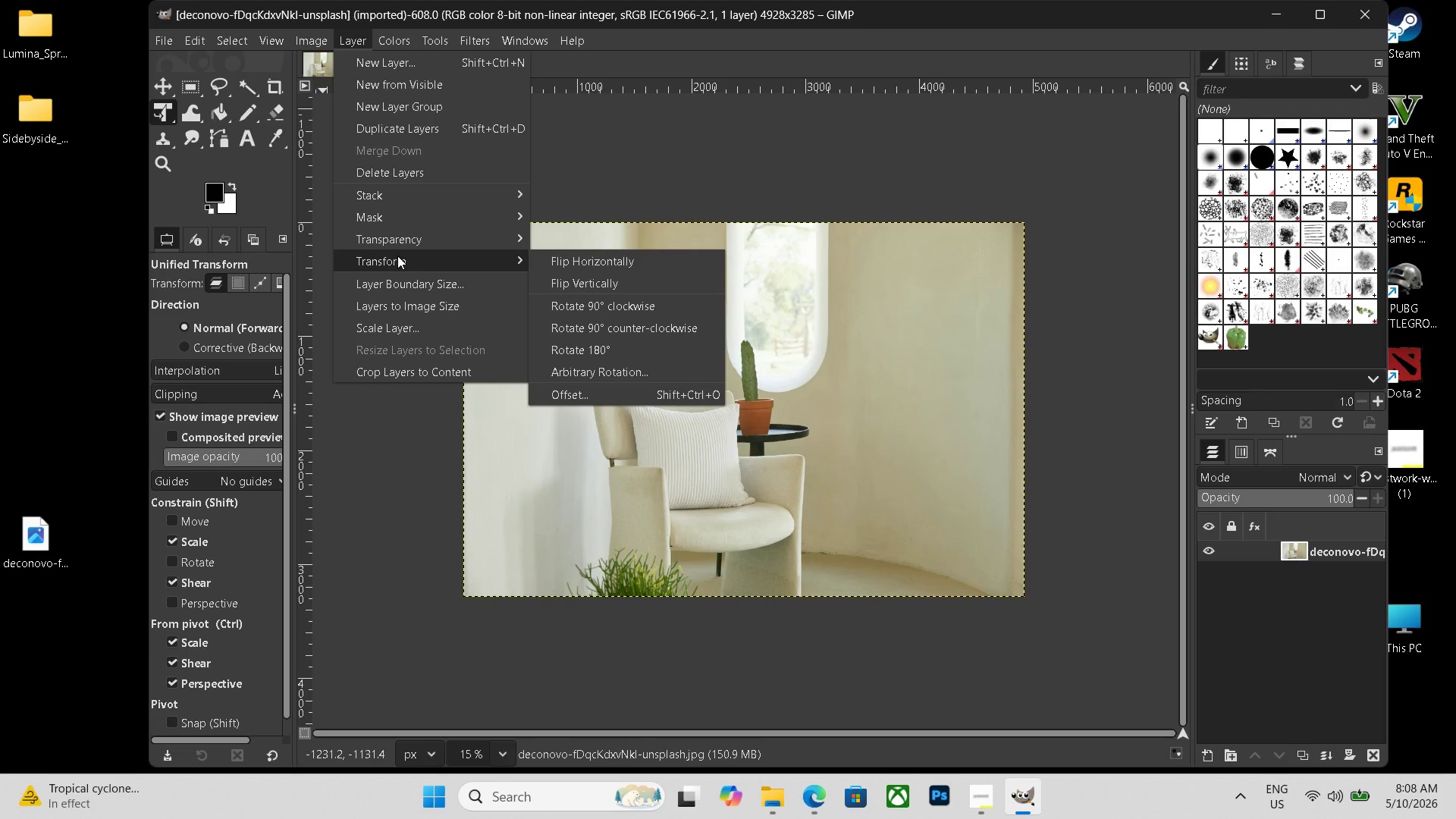 
left_click([582, 259])
 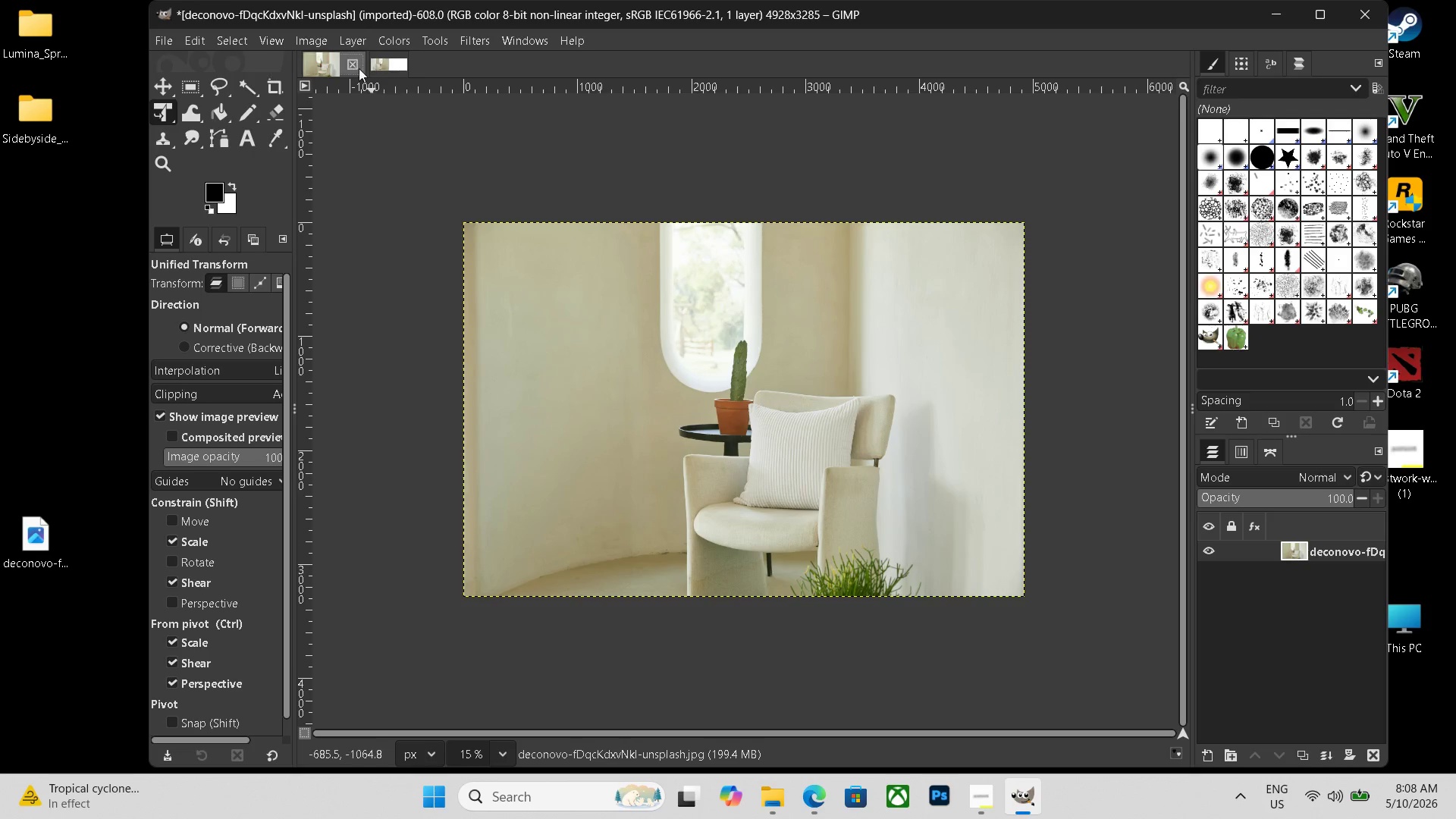 
left_click([382, 61])
 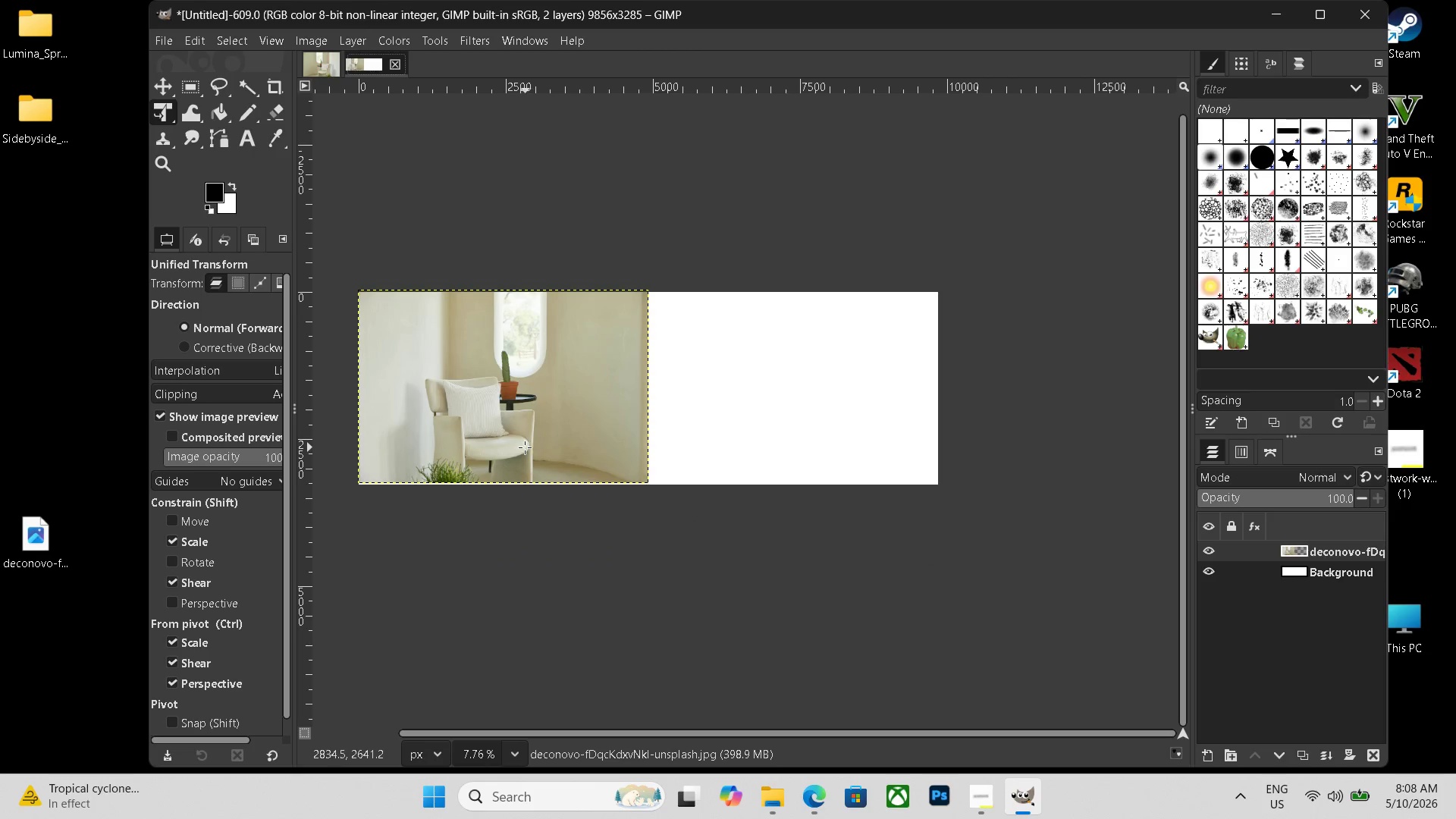 
left_click([620, 346])
 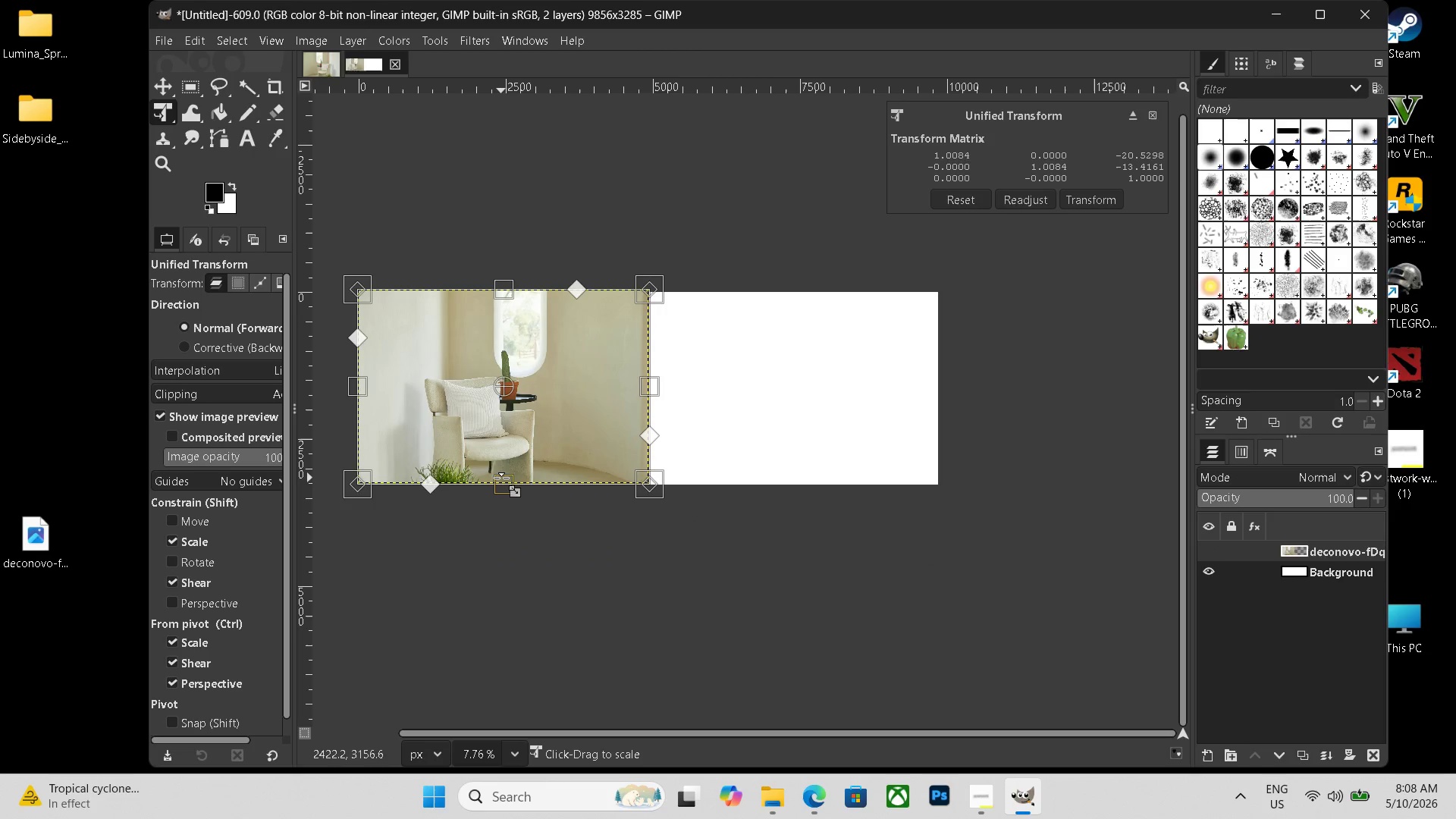 
key(Enter)
 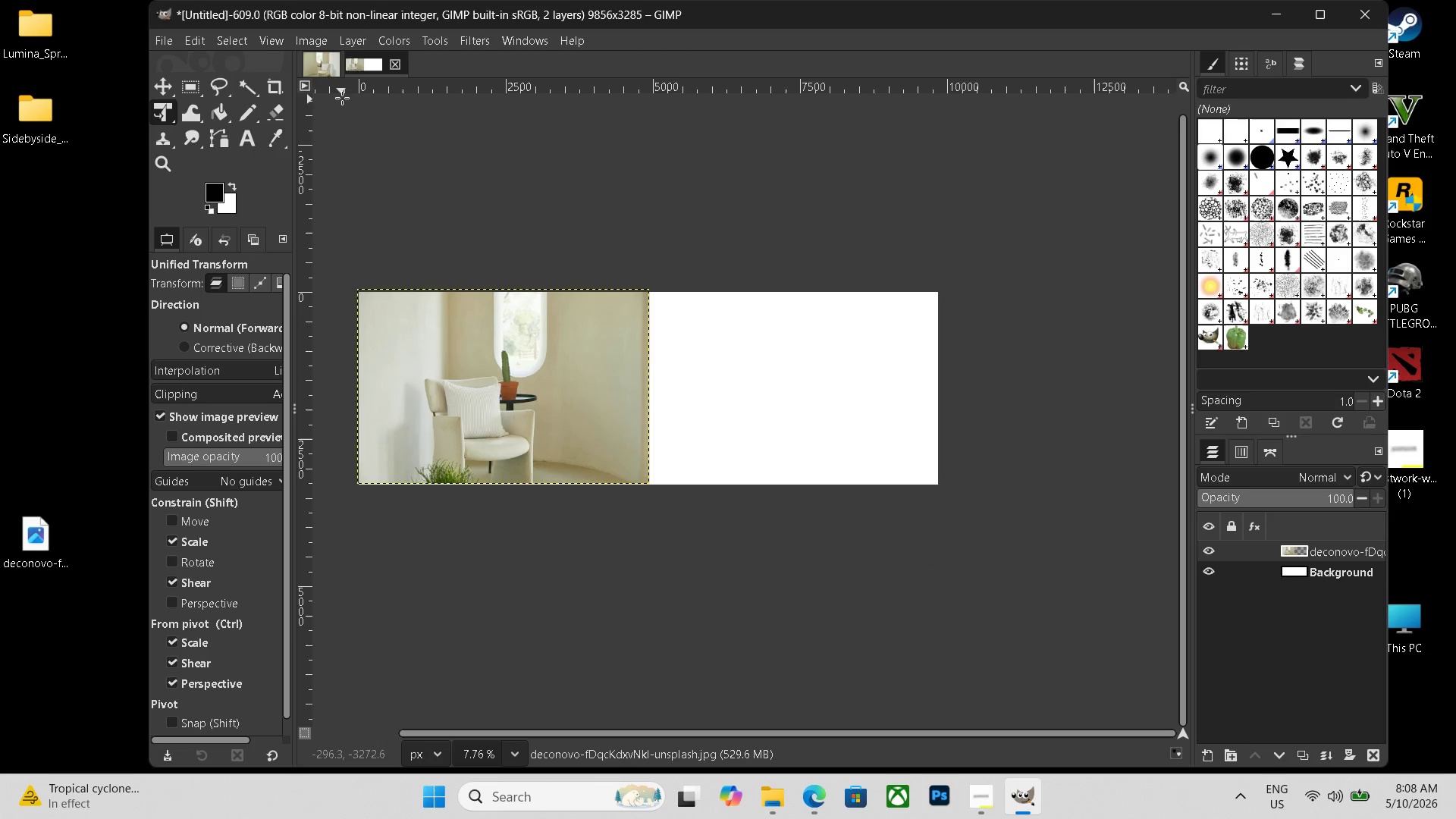 
left_click([314, 53])
 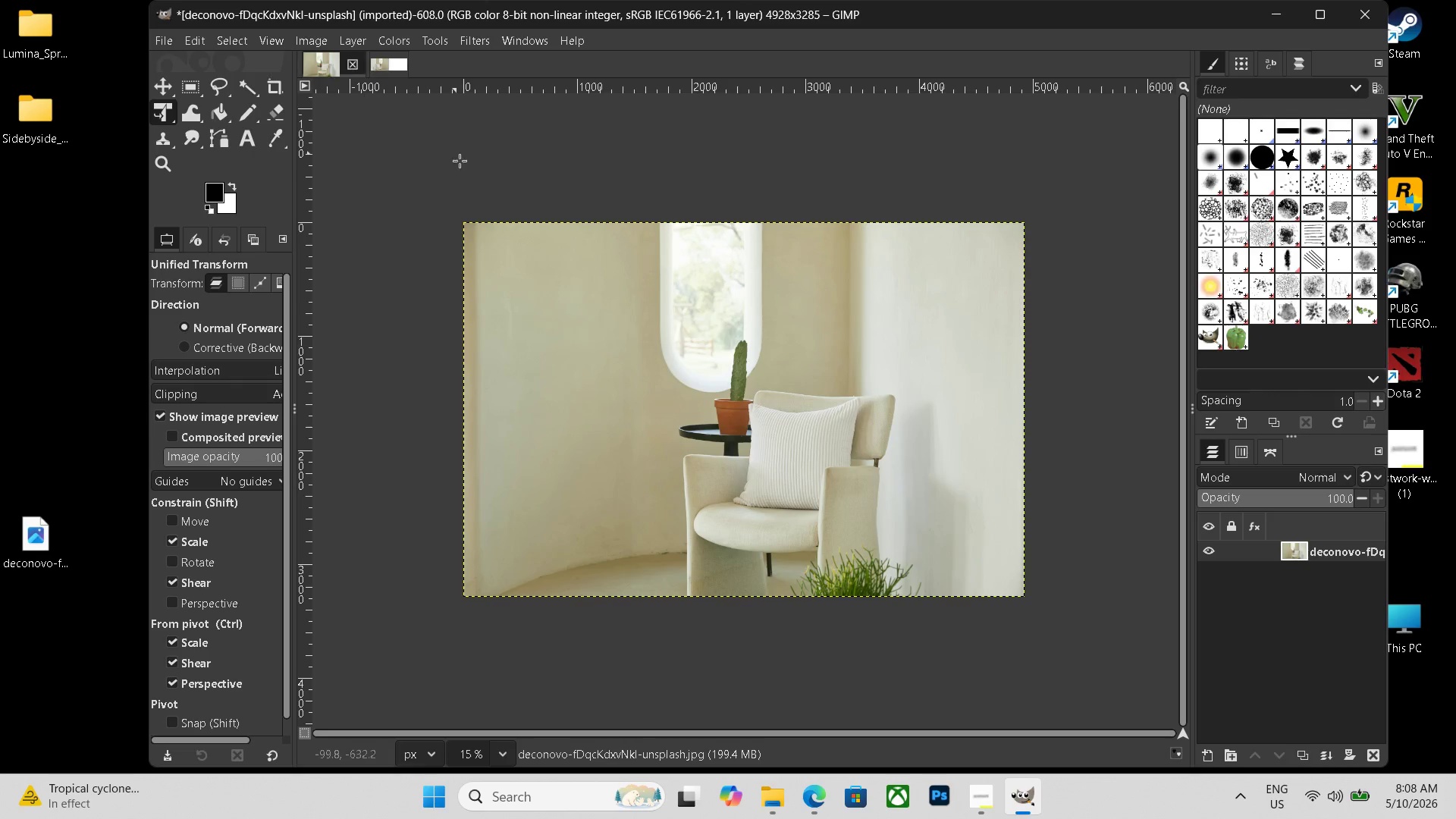 
key(Control+Shift+E)
 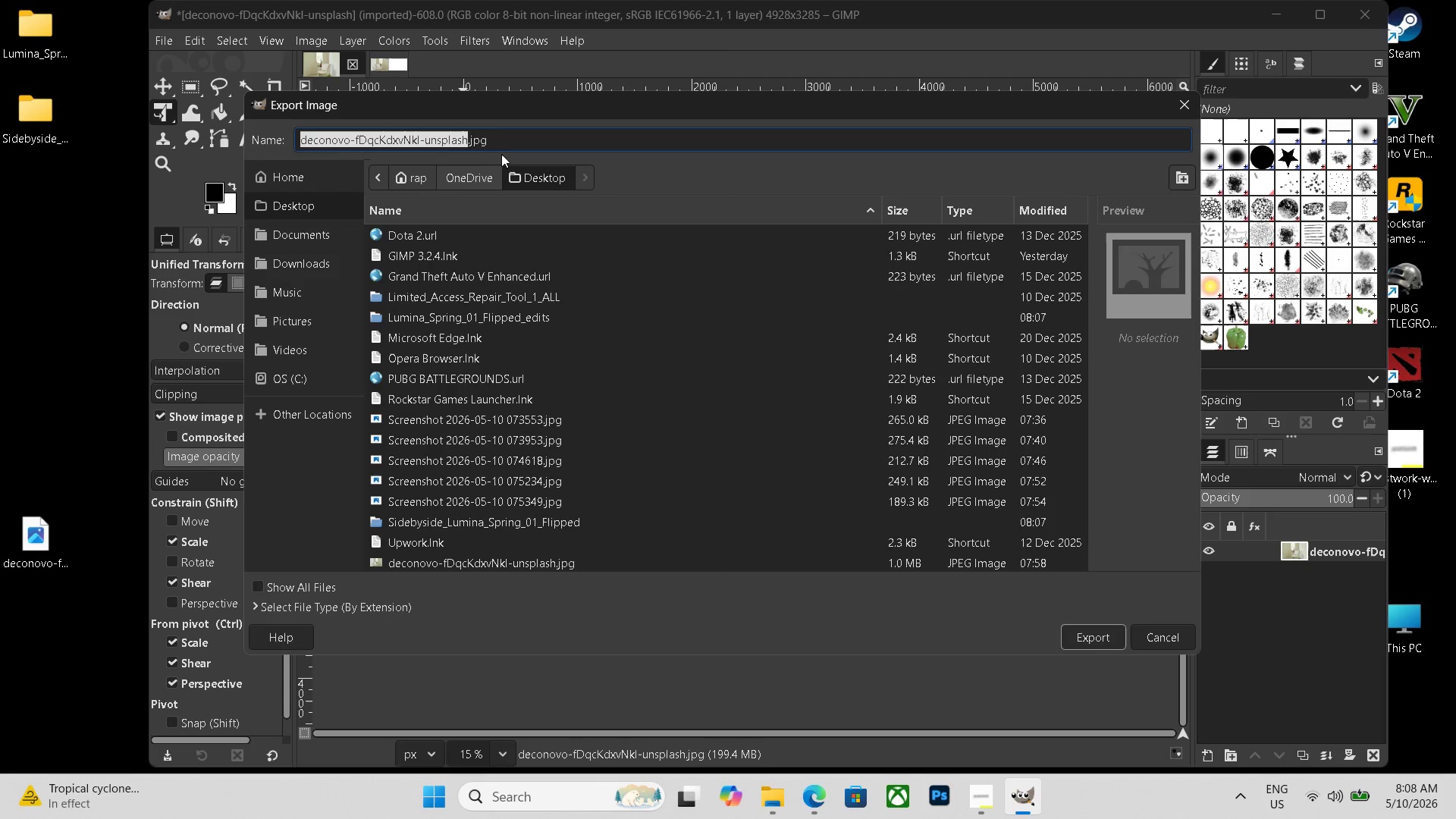 
left_click_drag(start_coordinate=[510, 140], to_coordinate=[257, 130])
 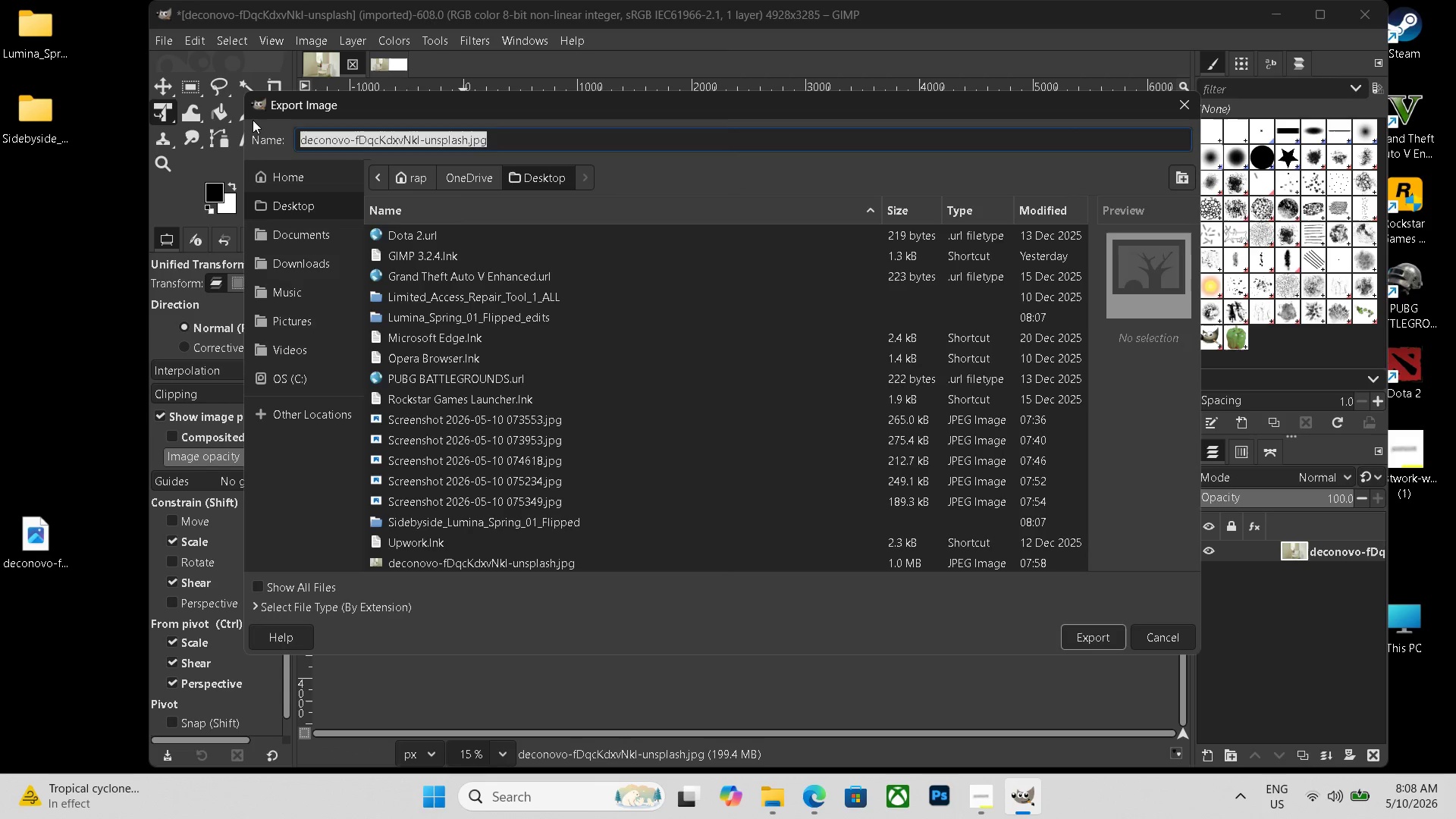 
key(Backspace)
 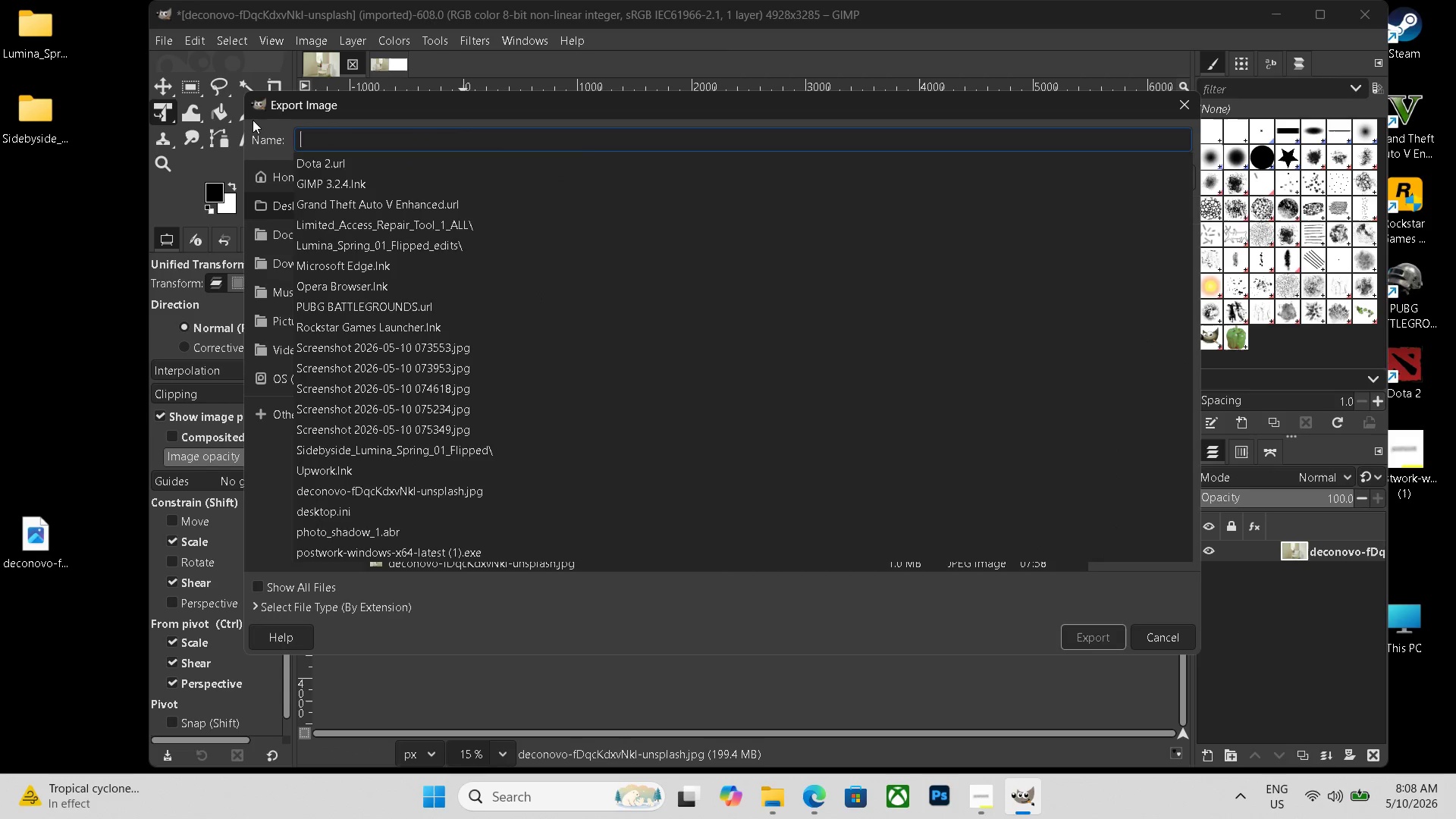 
key(Control+ControlLeft)
 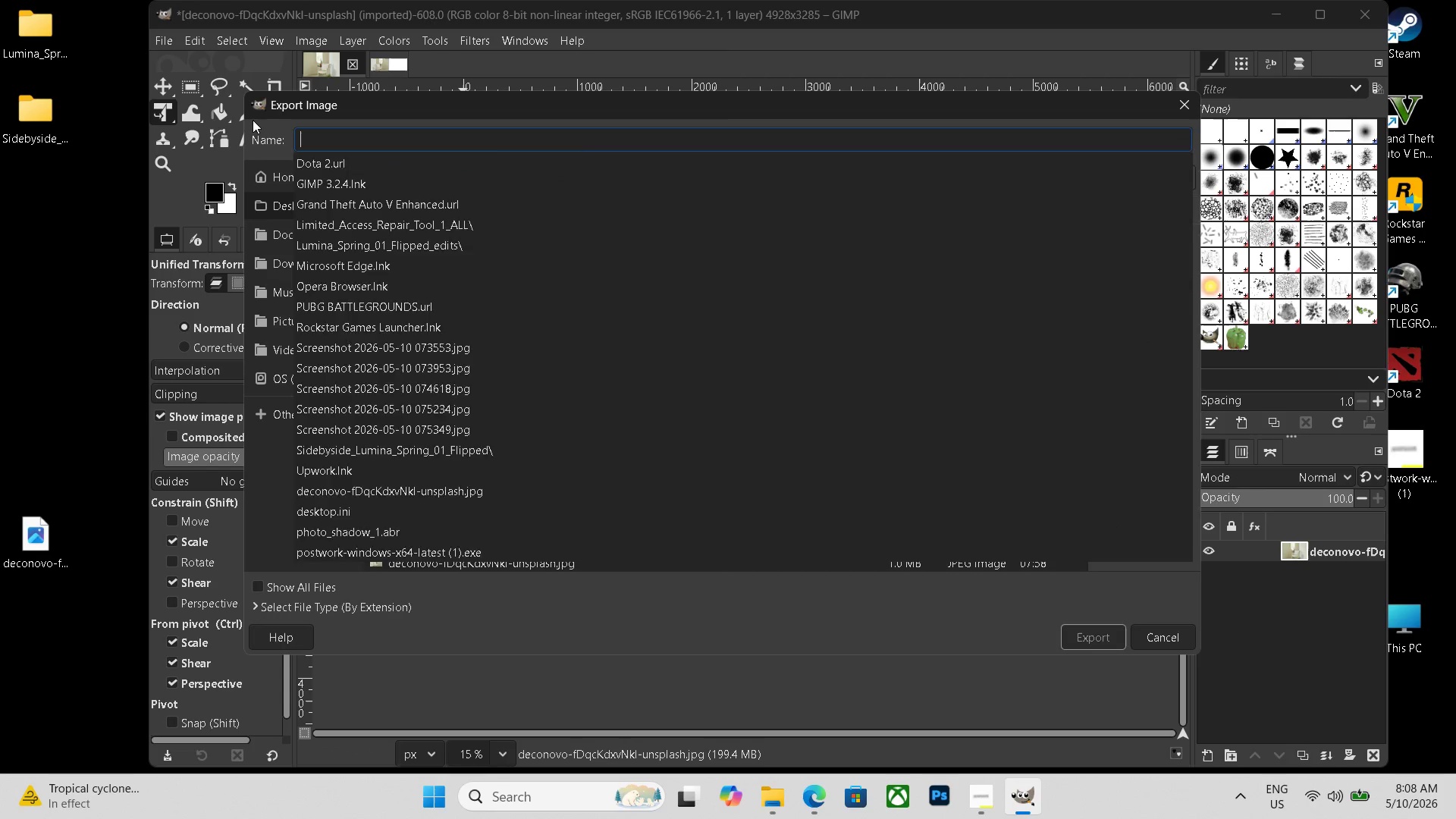 
key(Control+V)
 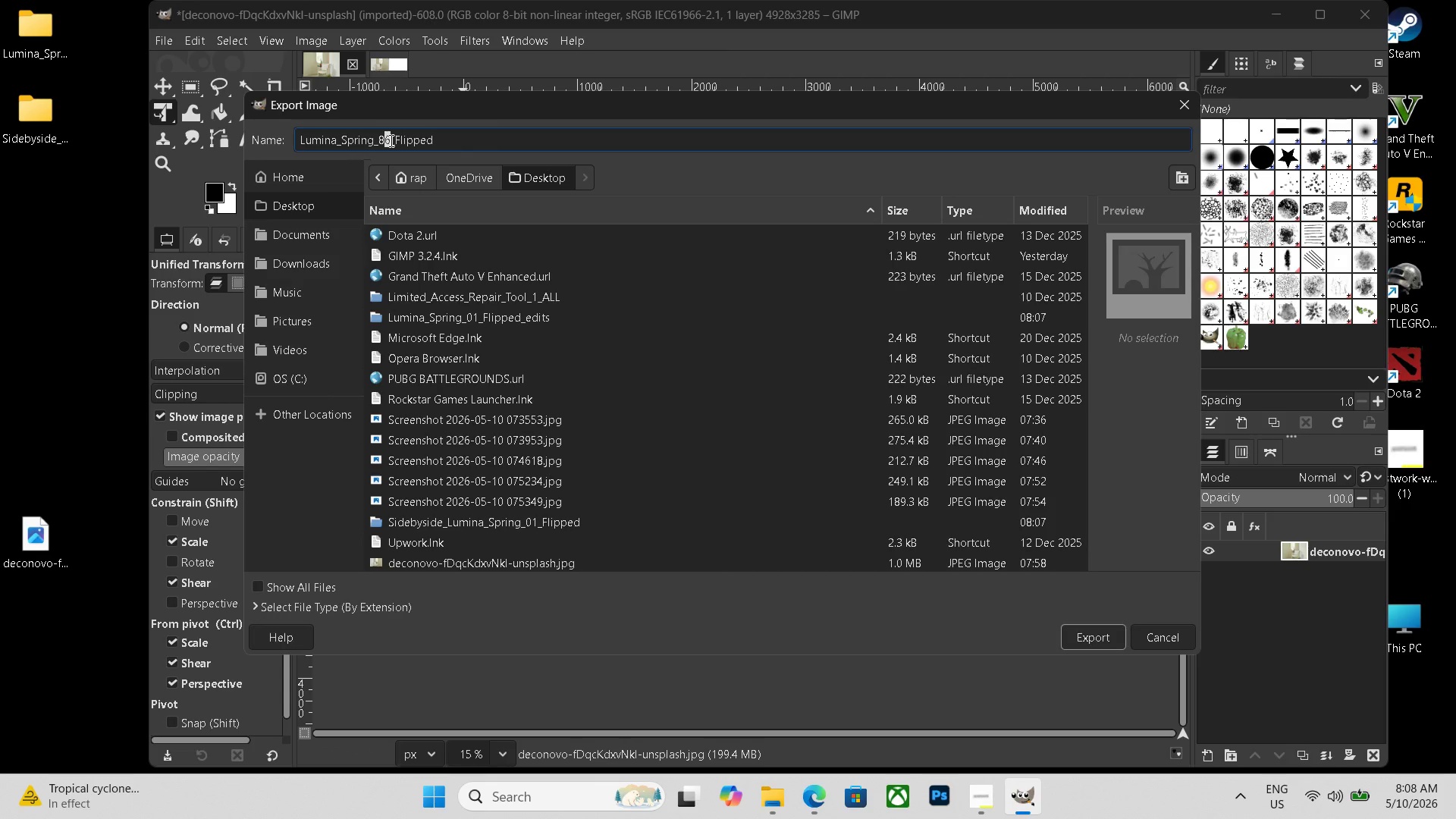 
key(Backspace)
 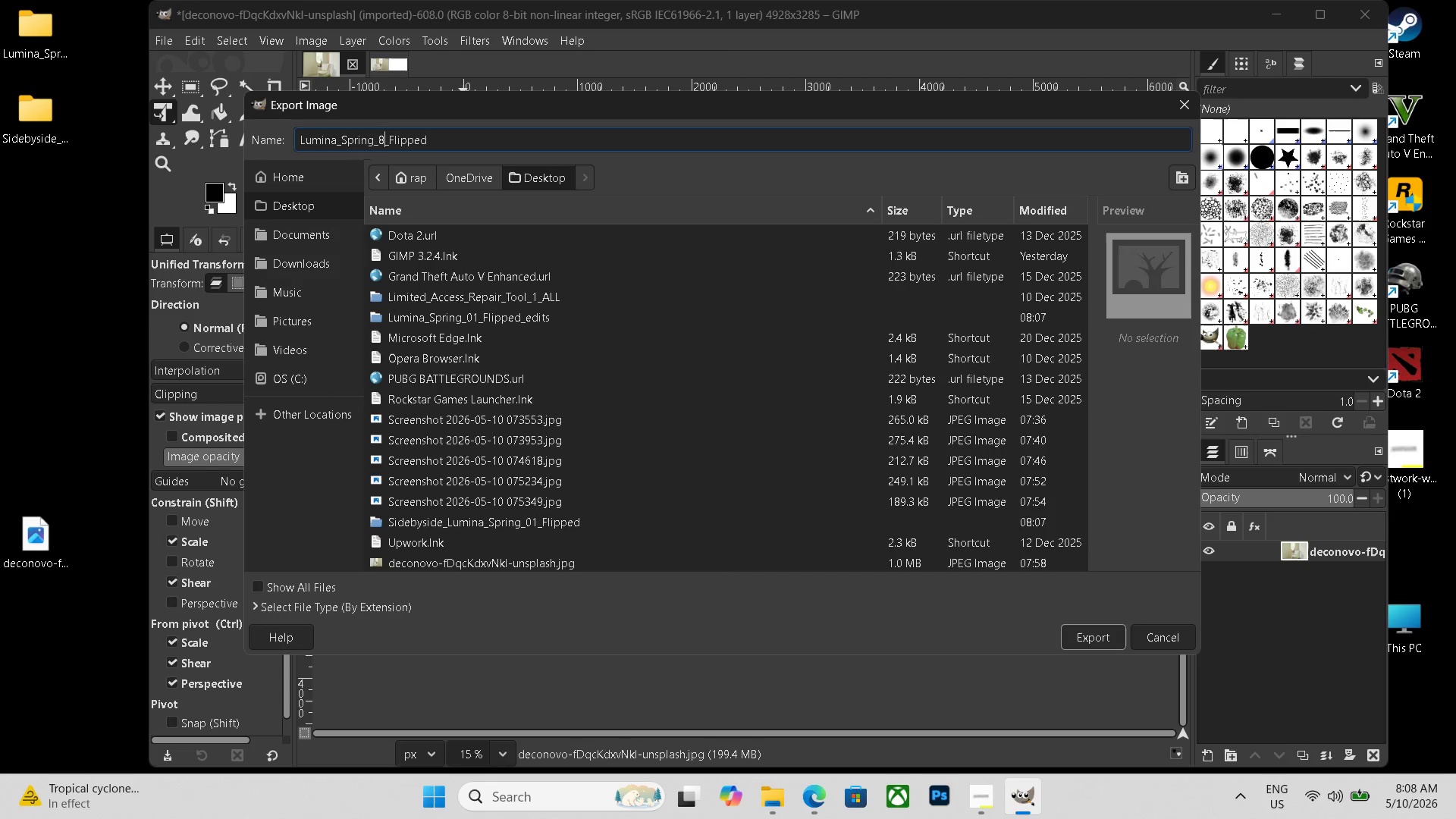 
key(Backspace)
 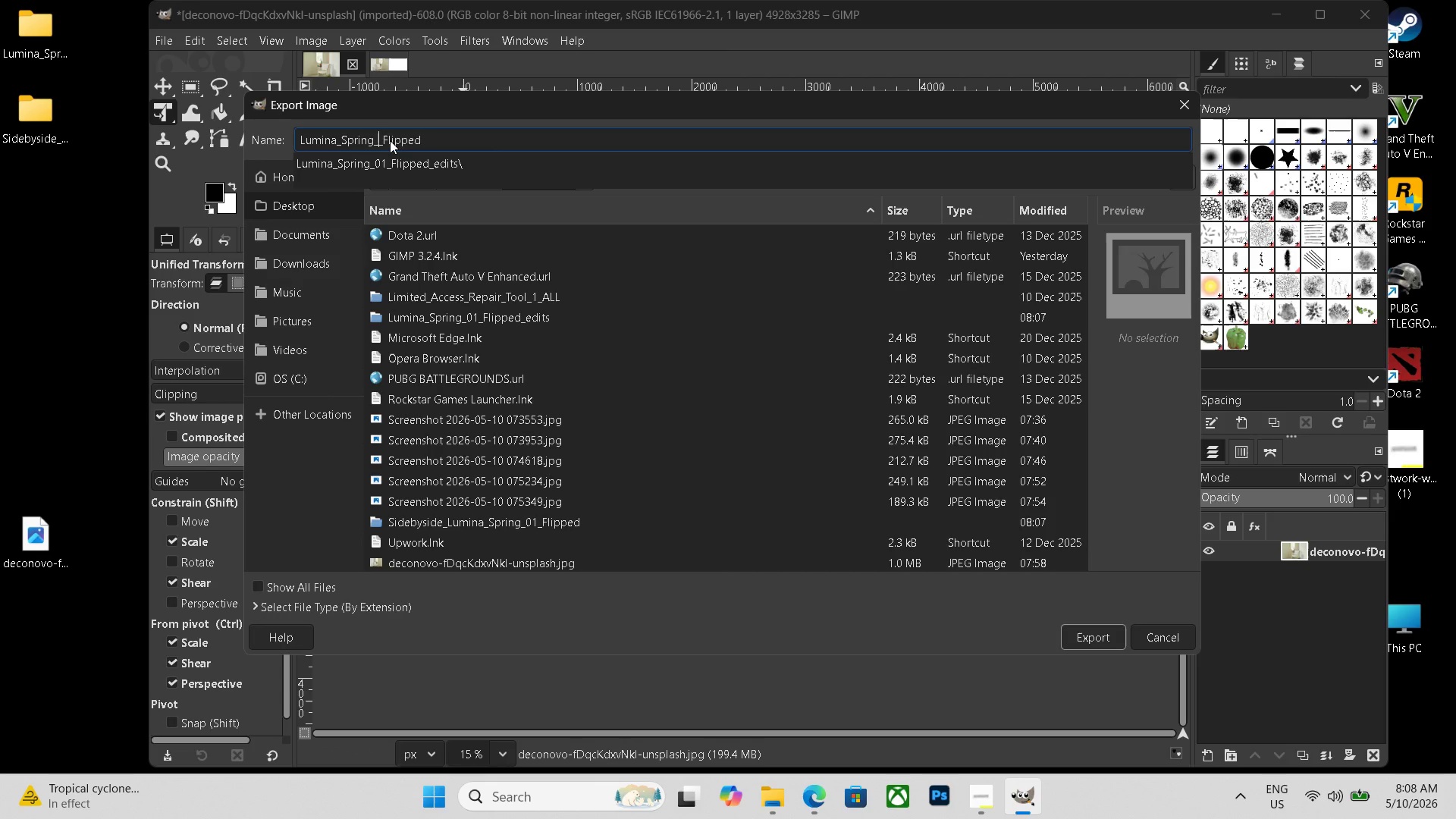 
key(Numpad9)
 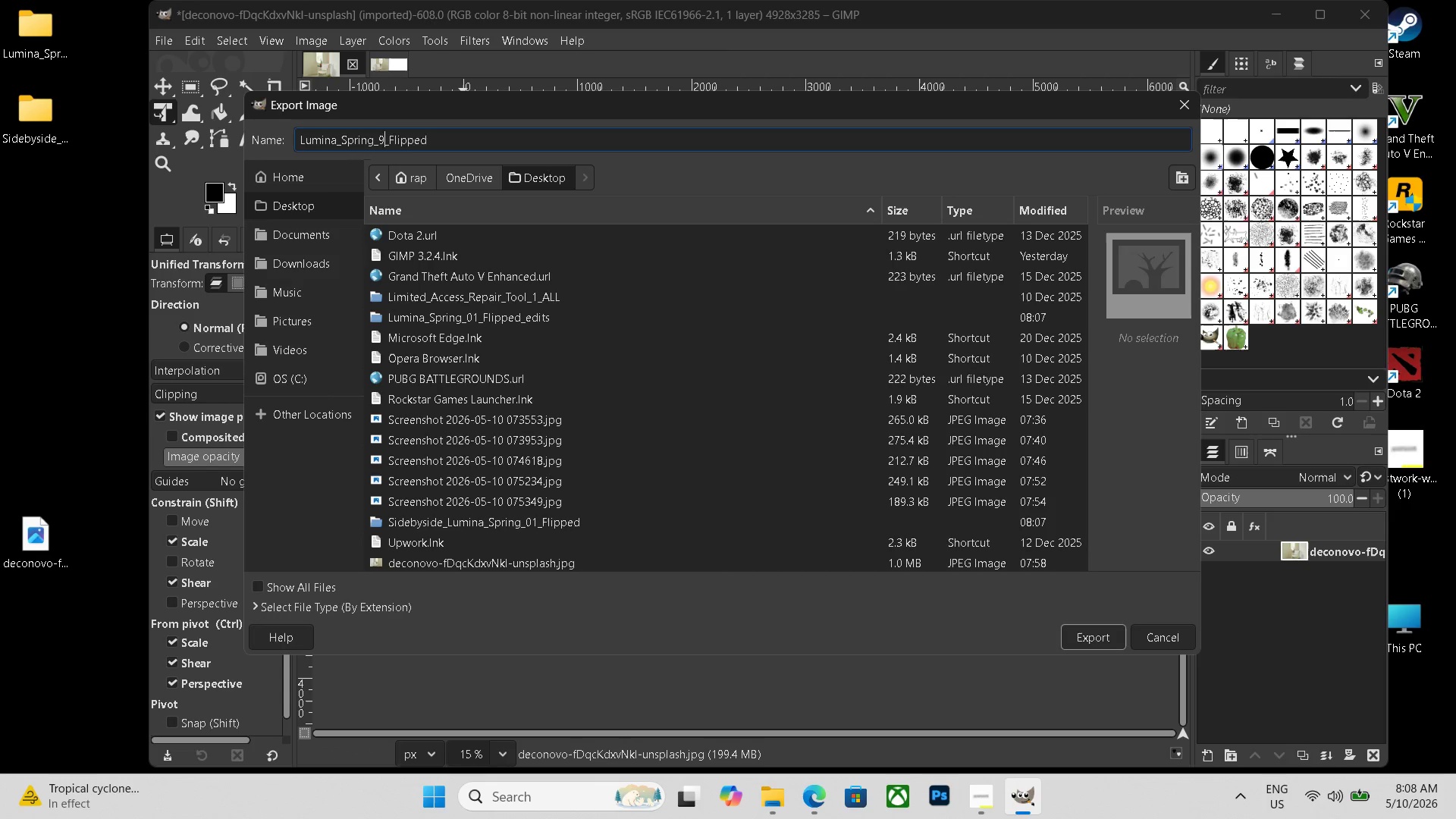 
key(Numpad0)
 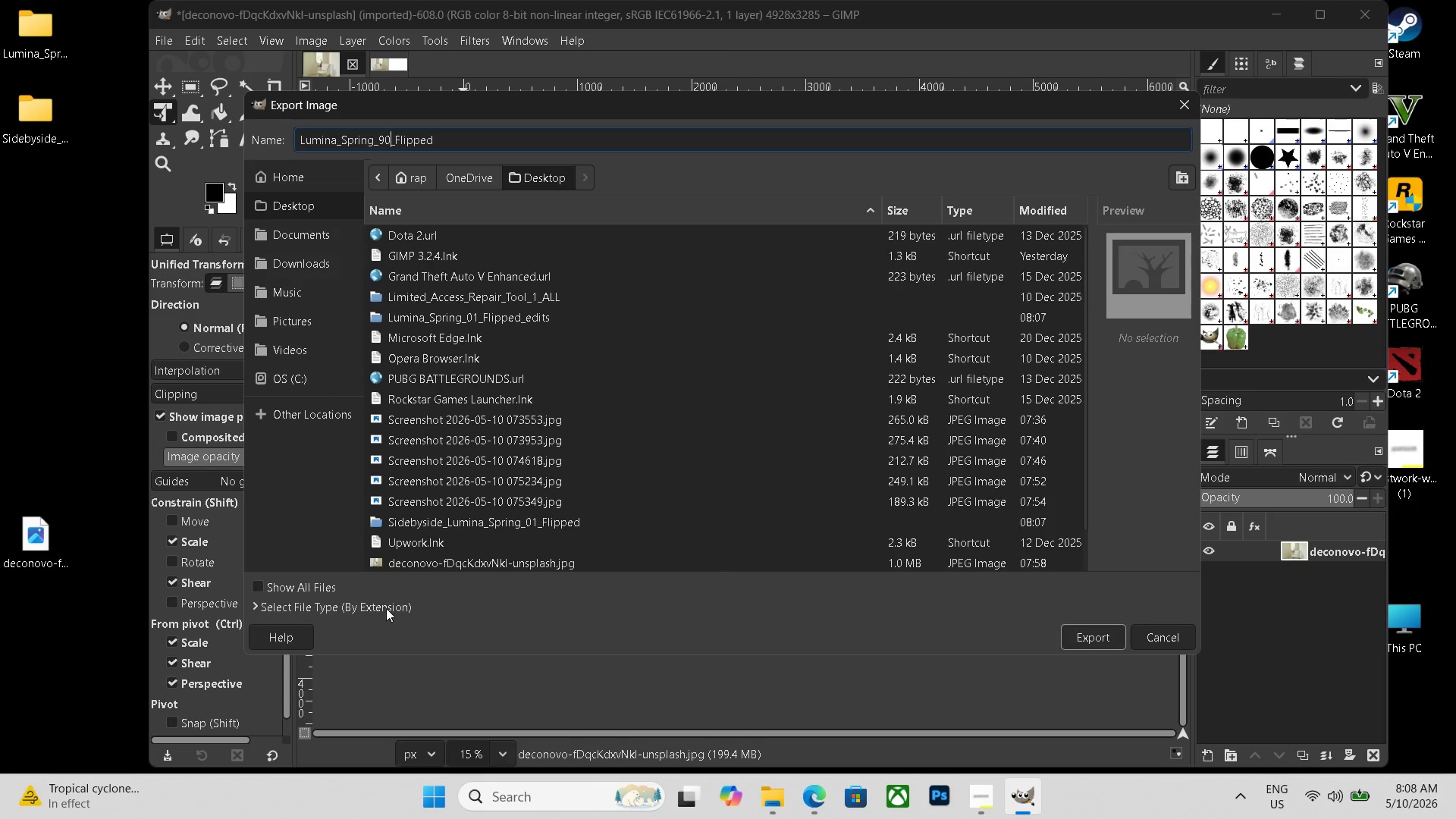 
scroll: coordinate [353, 579], scroll_direction: down, amount: 20.0
 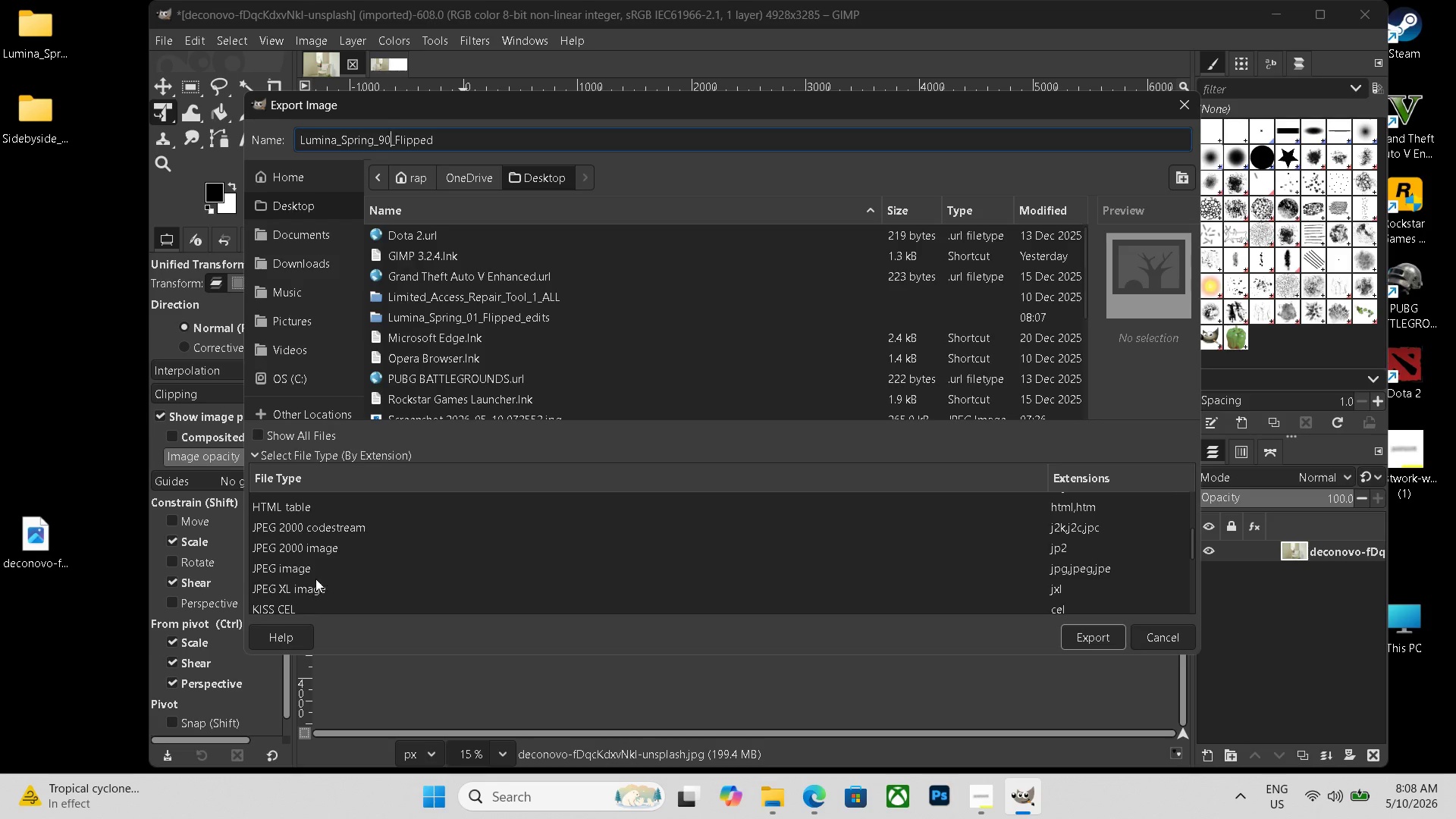 
left_click([375, 607])
 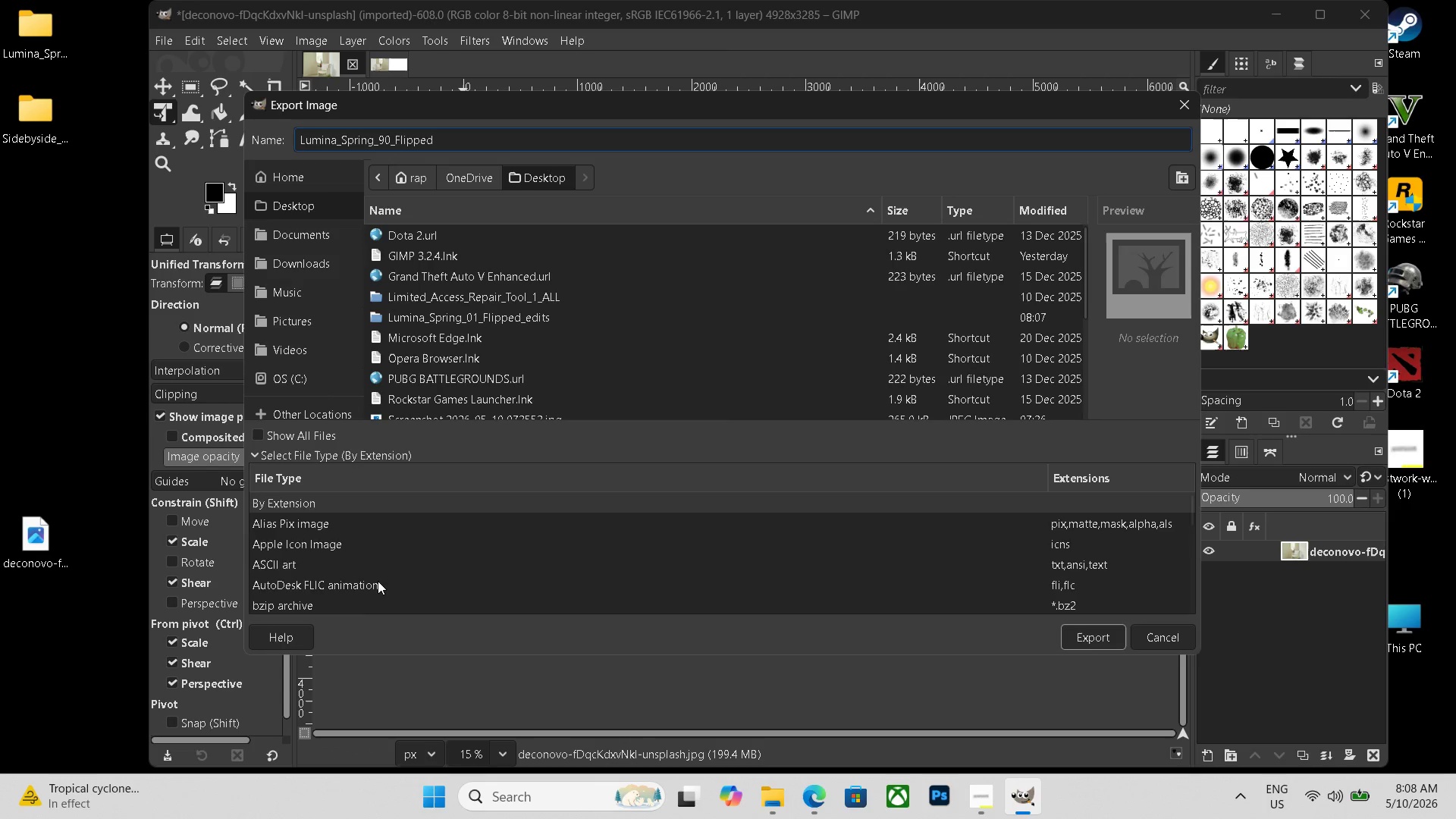 
left_click([318, 570])
 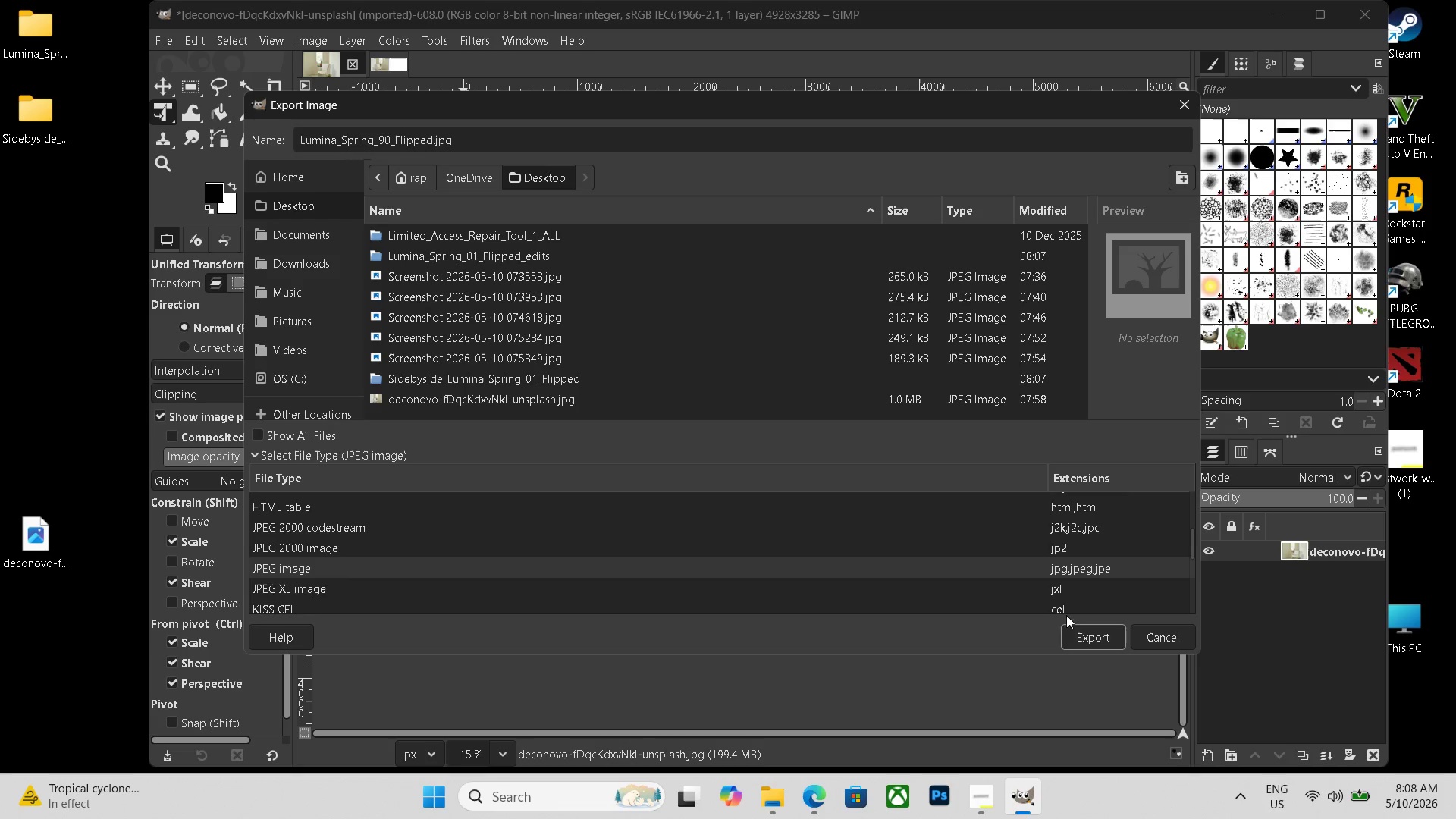 
left_click([1082, 632])
 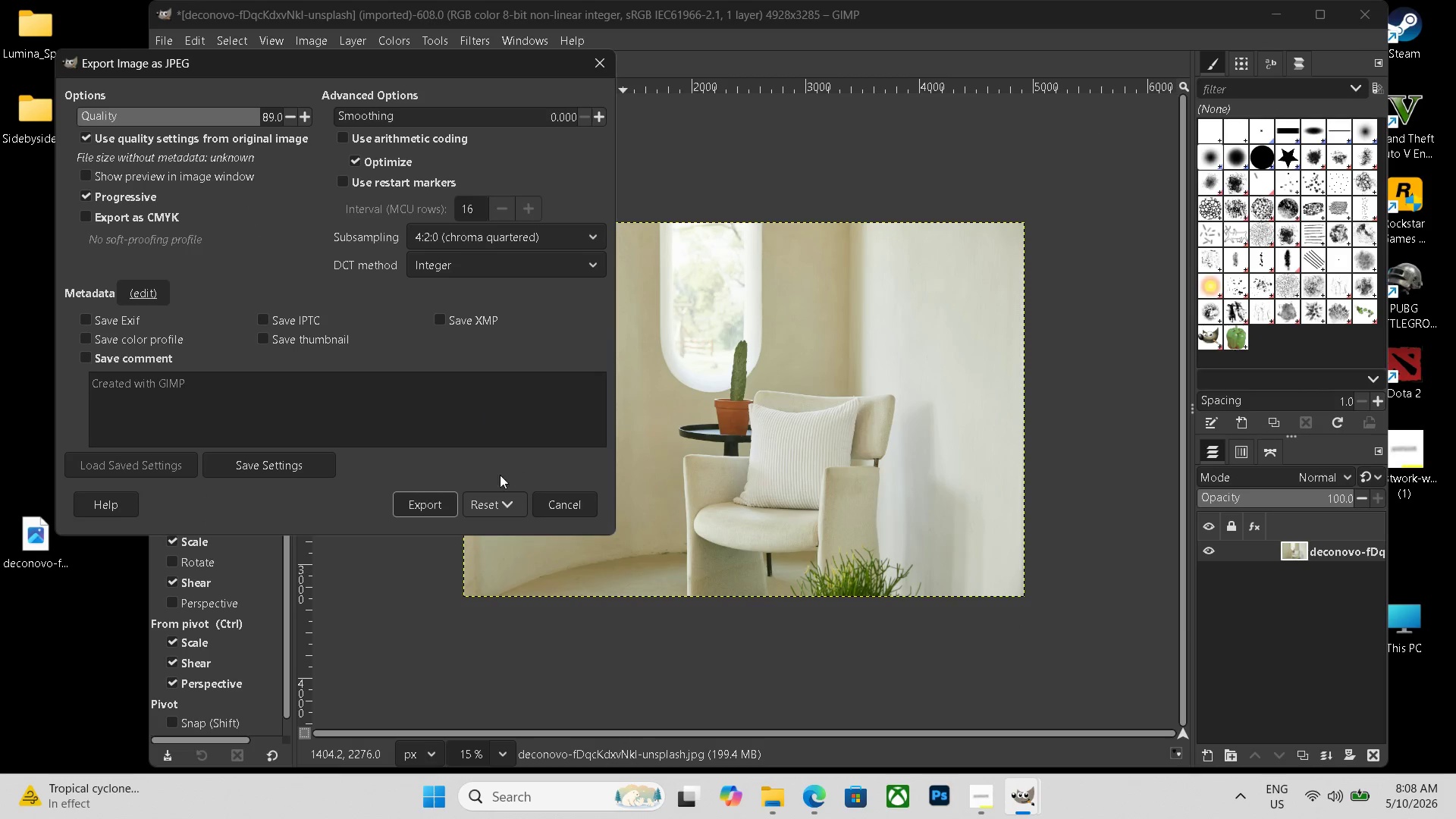 
left_click([433, 499])
 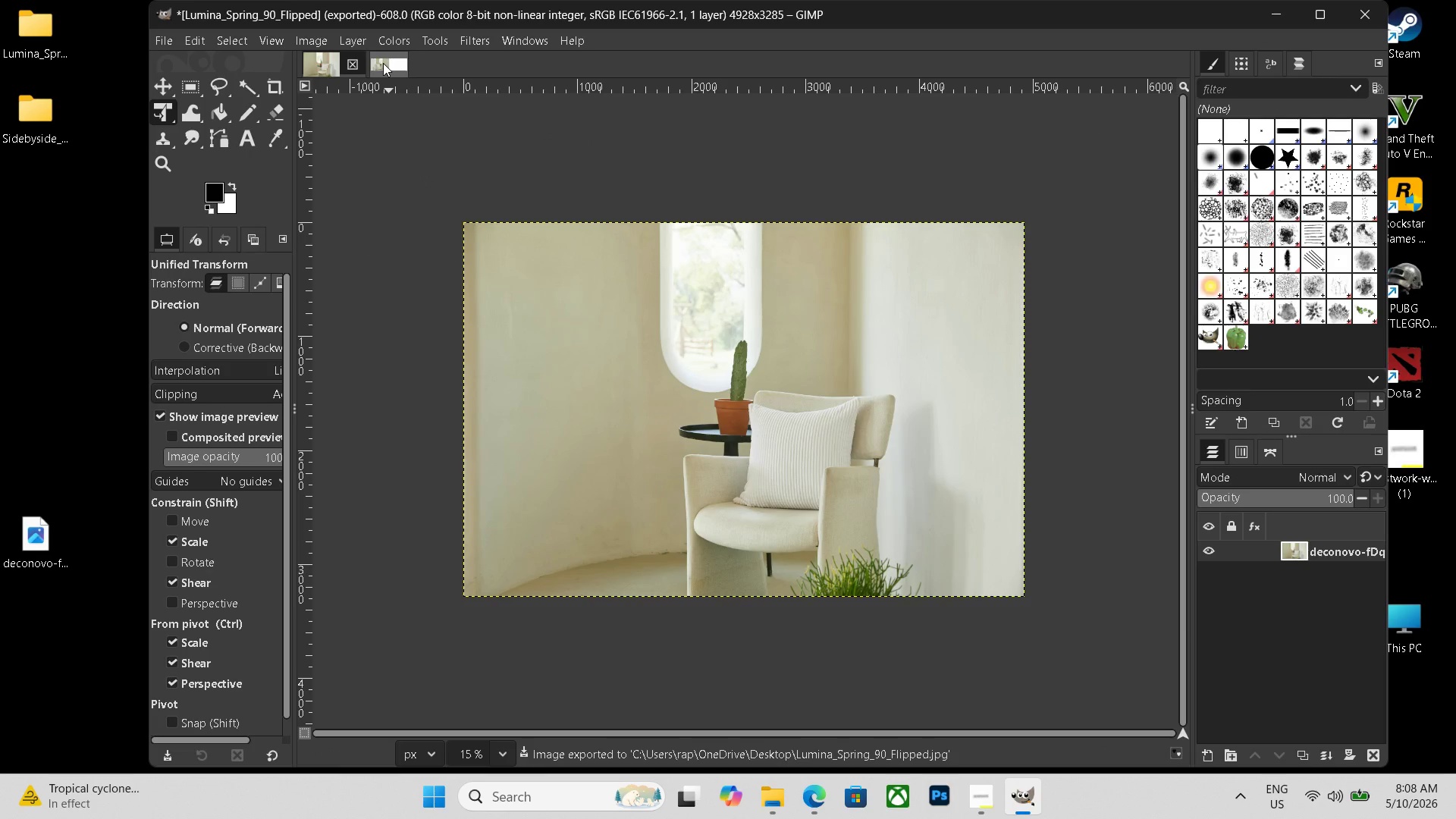 
left_click([383, 63])
 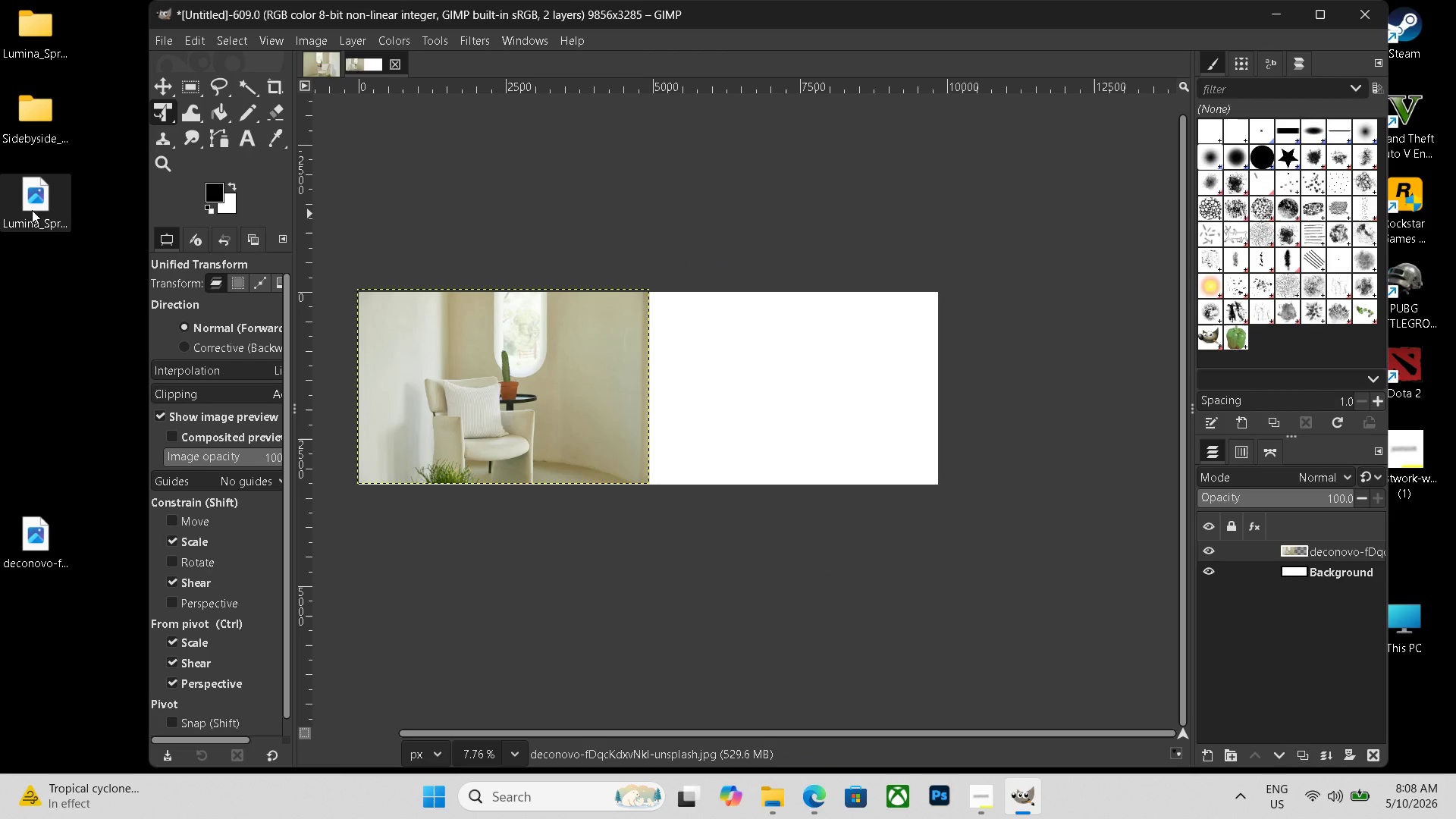 
left_click_drag(start_coordinate=[33, 210], to_coordinate=[770, 429])
 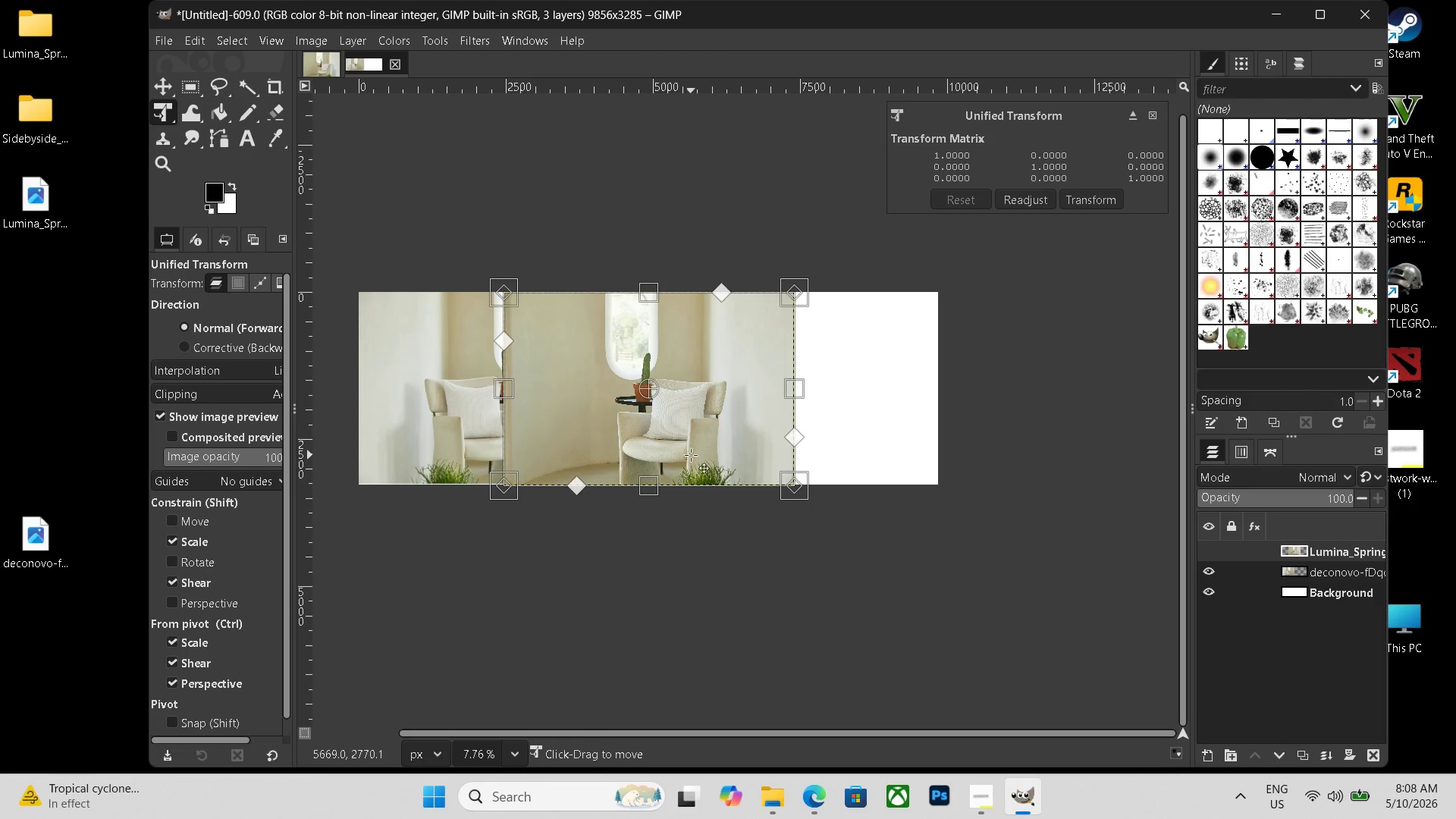 
left_click_drag(start_coordinate=[687, 441], to_coordinate=[832, 436])
 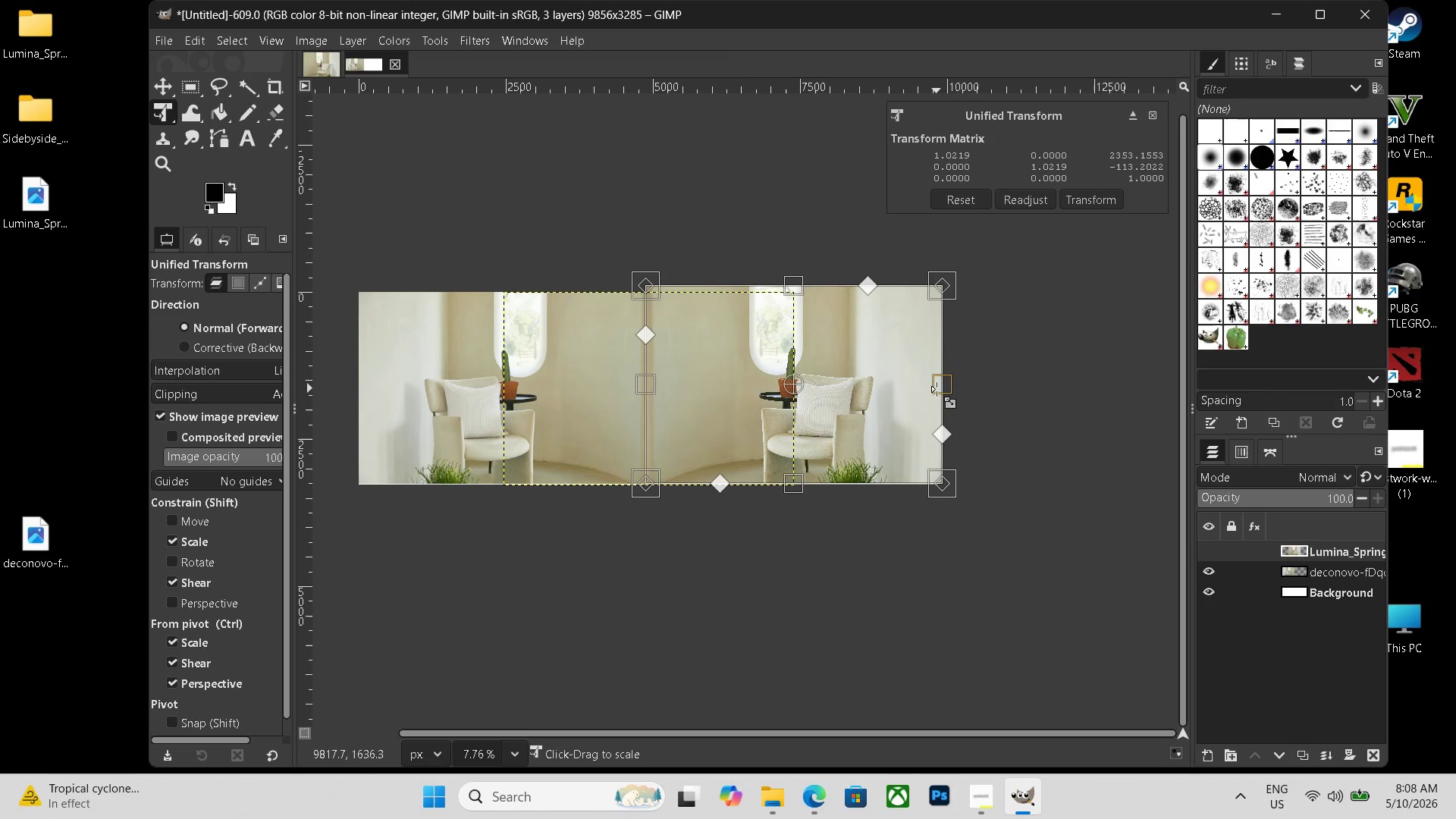 
key(Enter)
 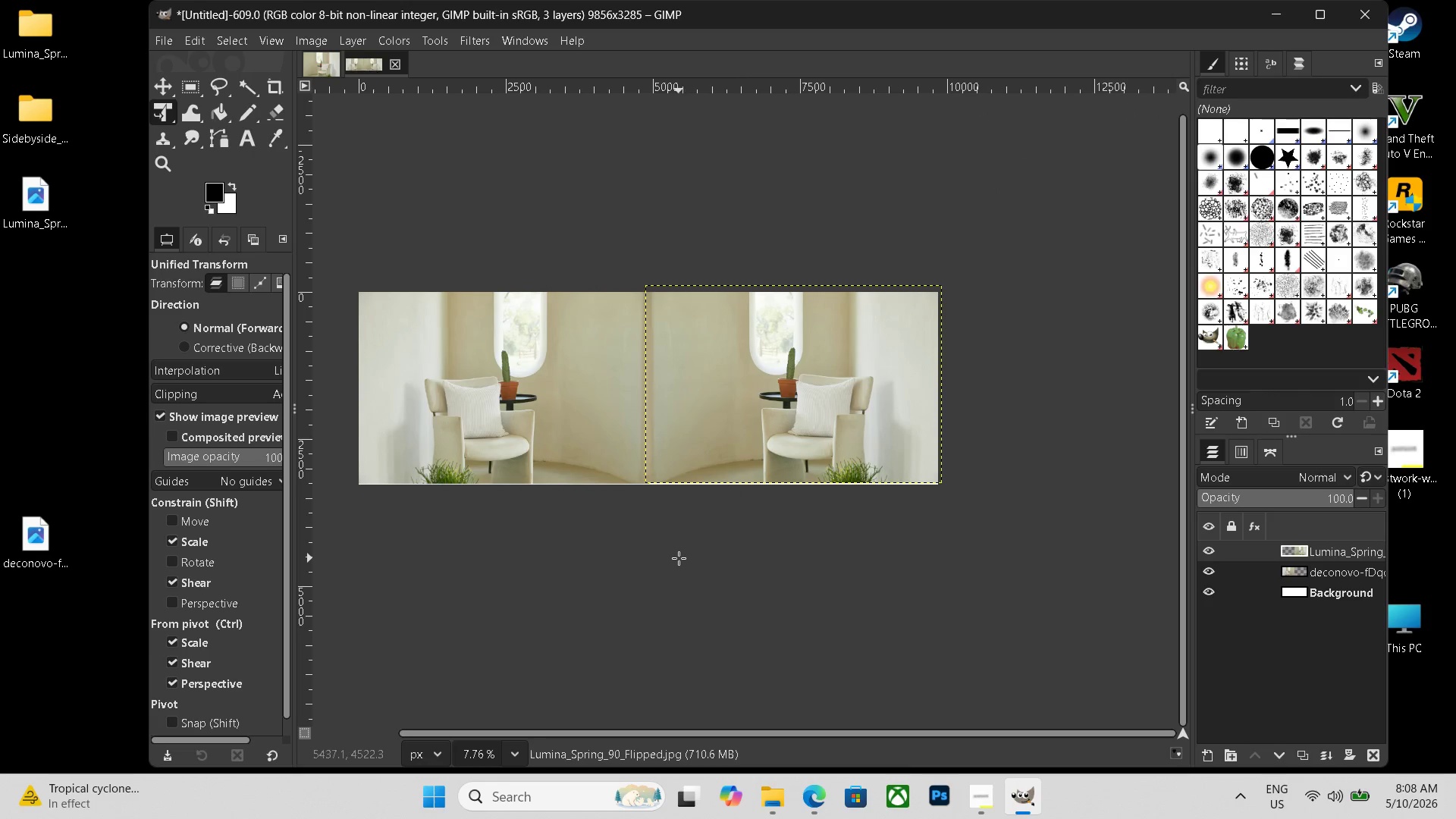 
left_click([804, 404])
 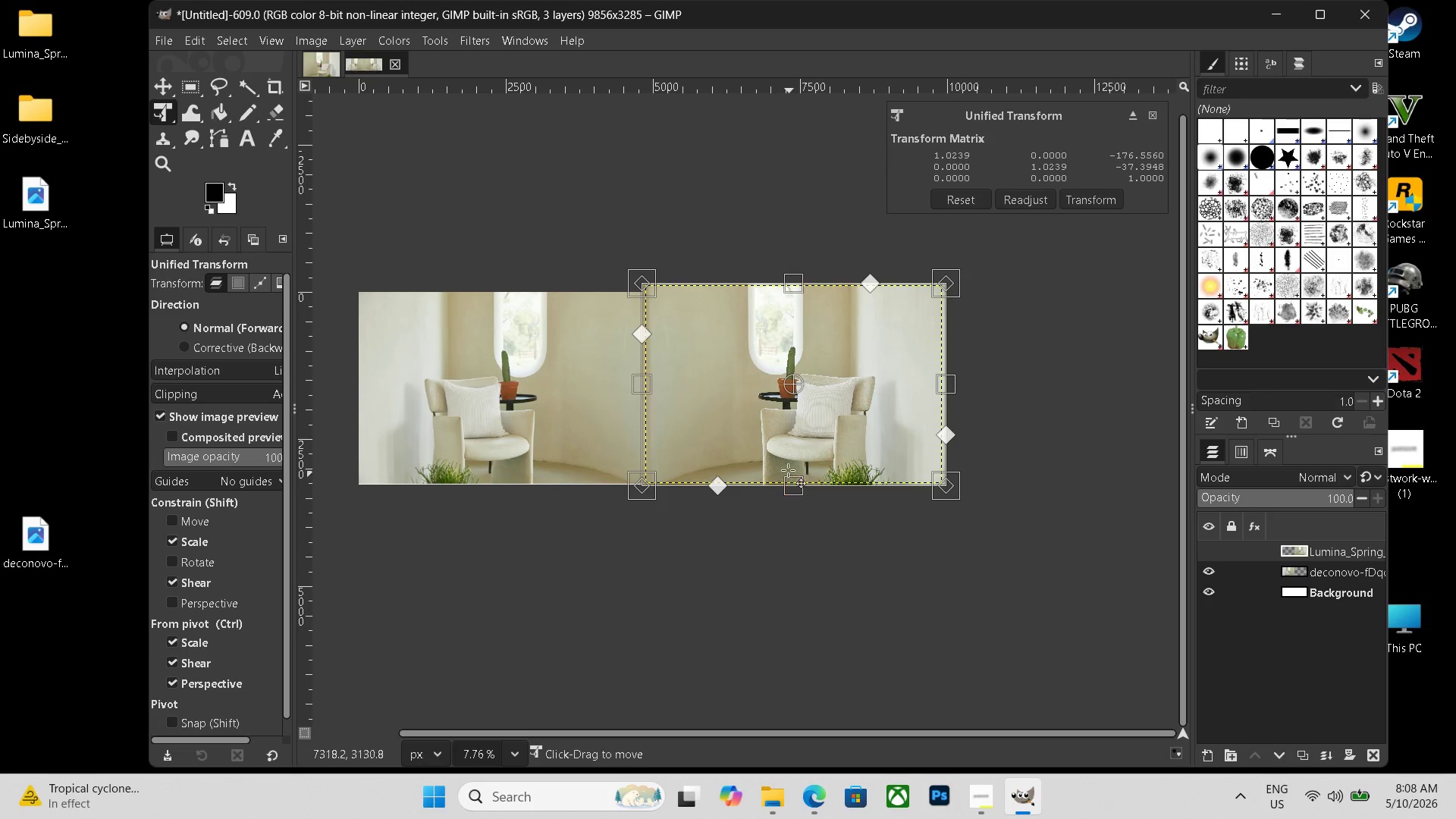 
key(Enter)
 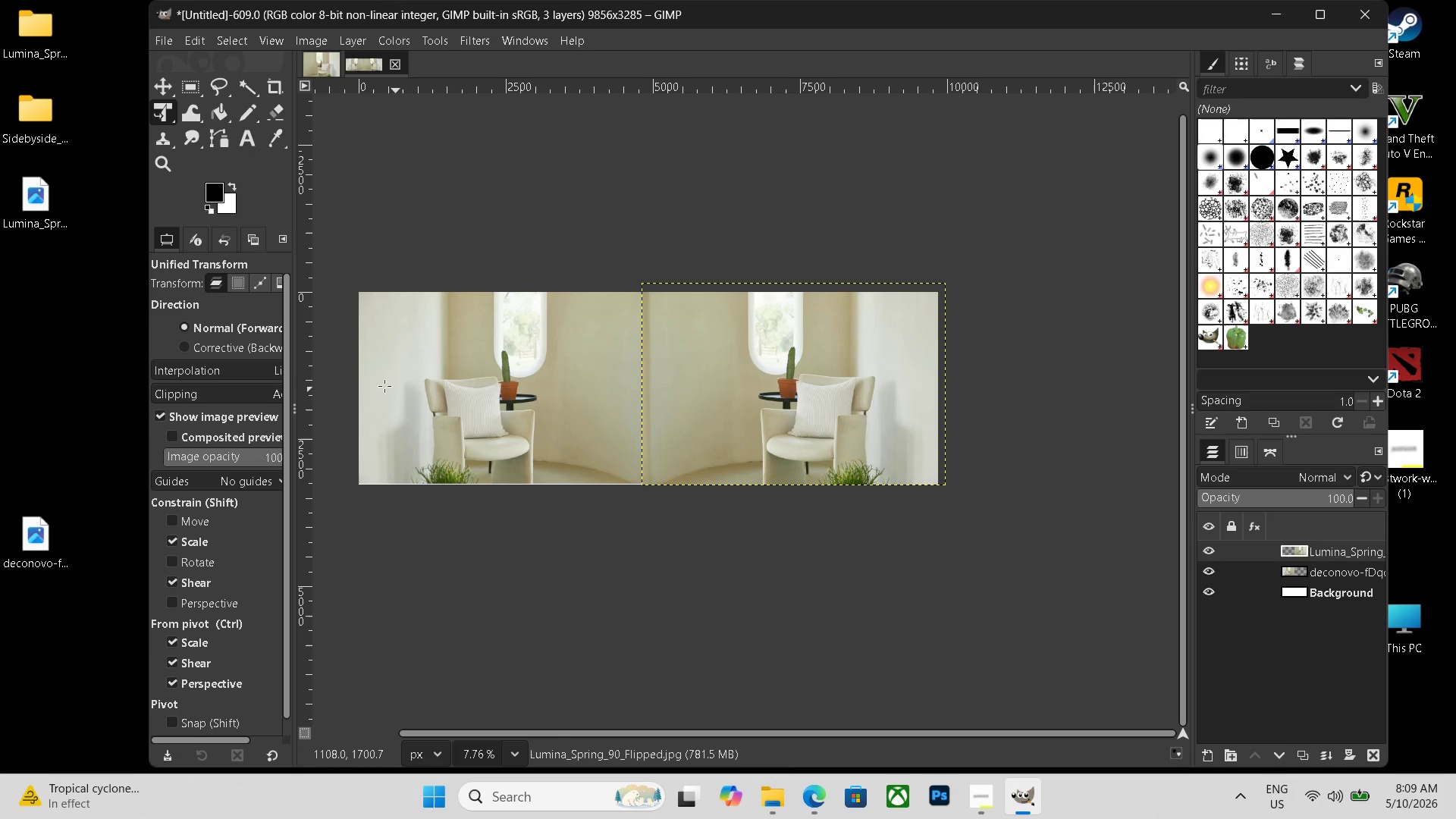 
left_click([248, 136])
 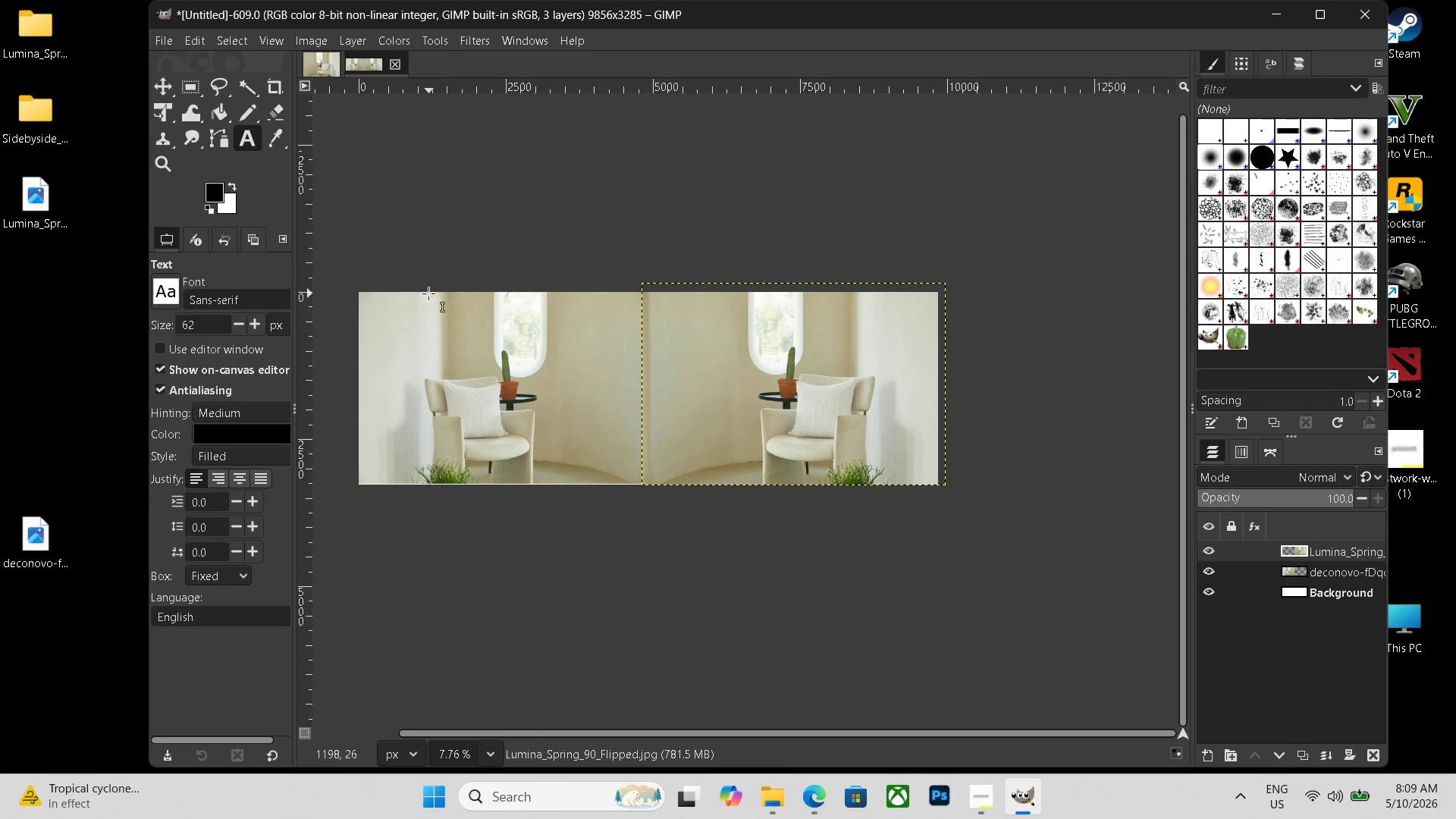 
left_click_drag(start_coordinate=[423, 290], to_coordinate=[903, 348])
 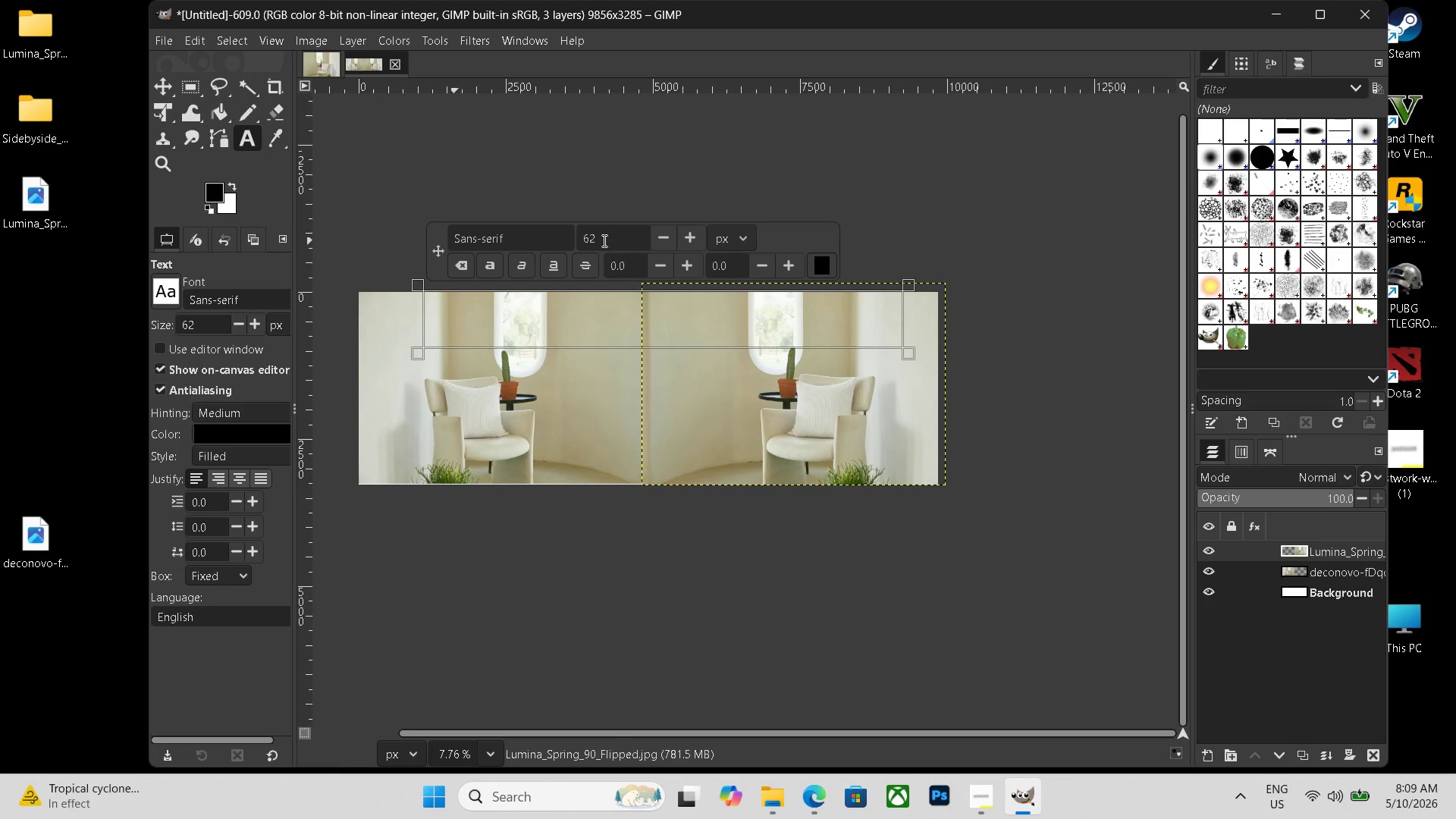 
left_click_drag(start_coordinate=[630, 243], to_coordinate=[526, 238])
 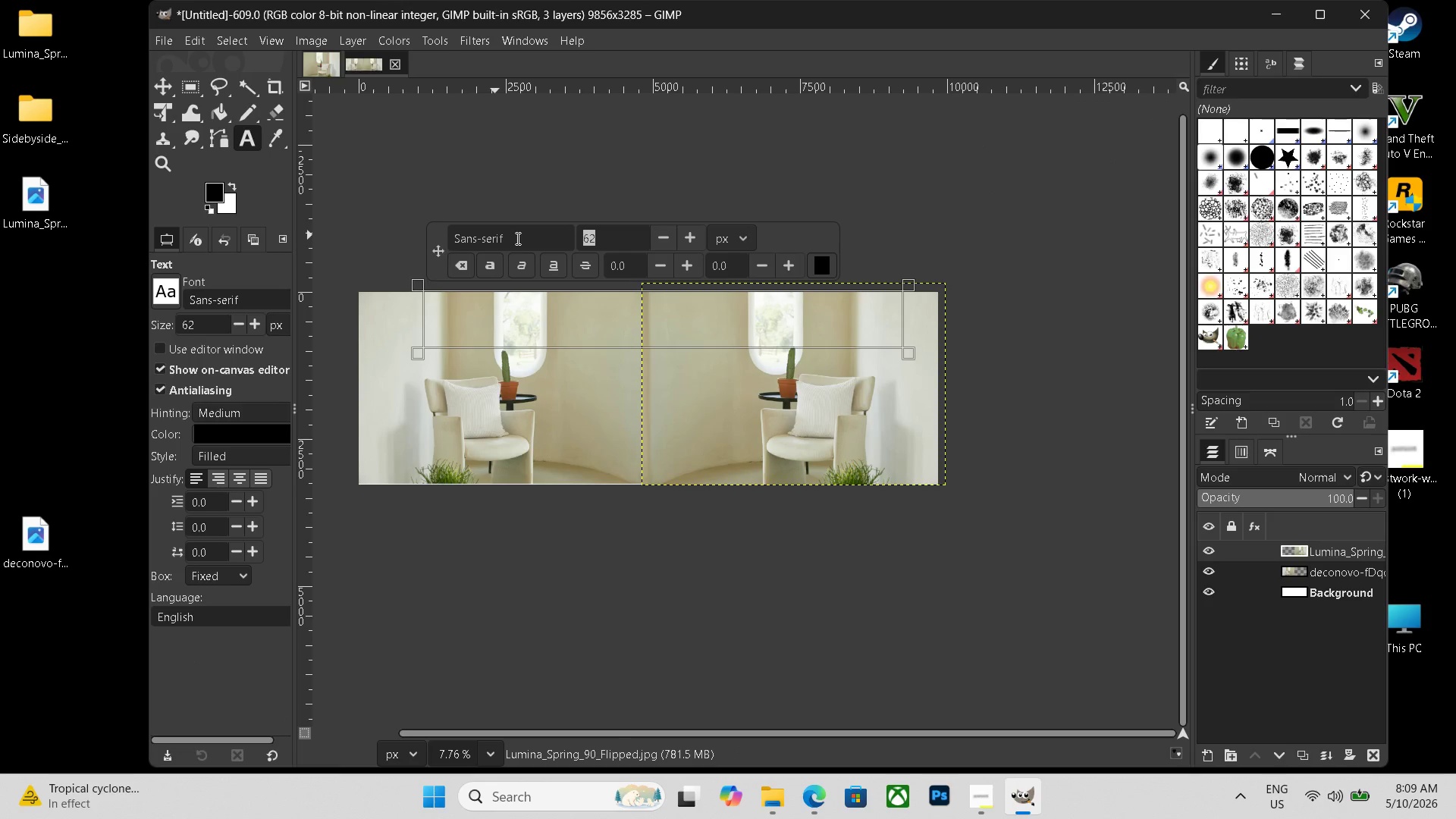 
type(500before      after)
 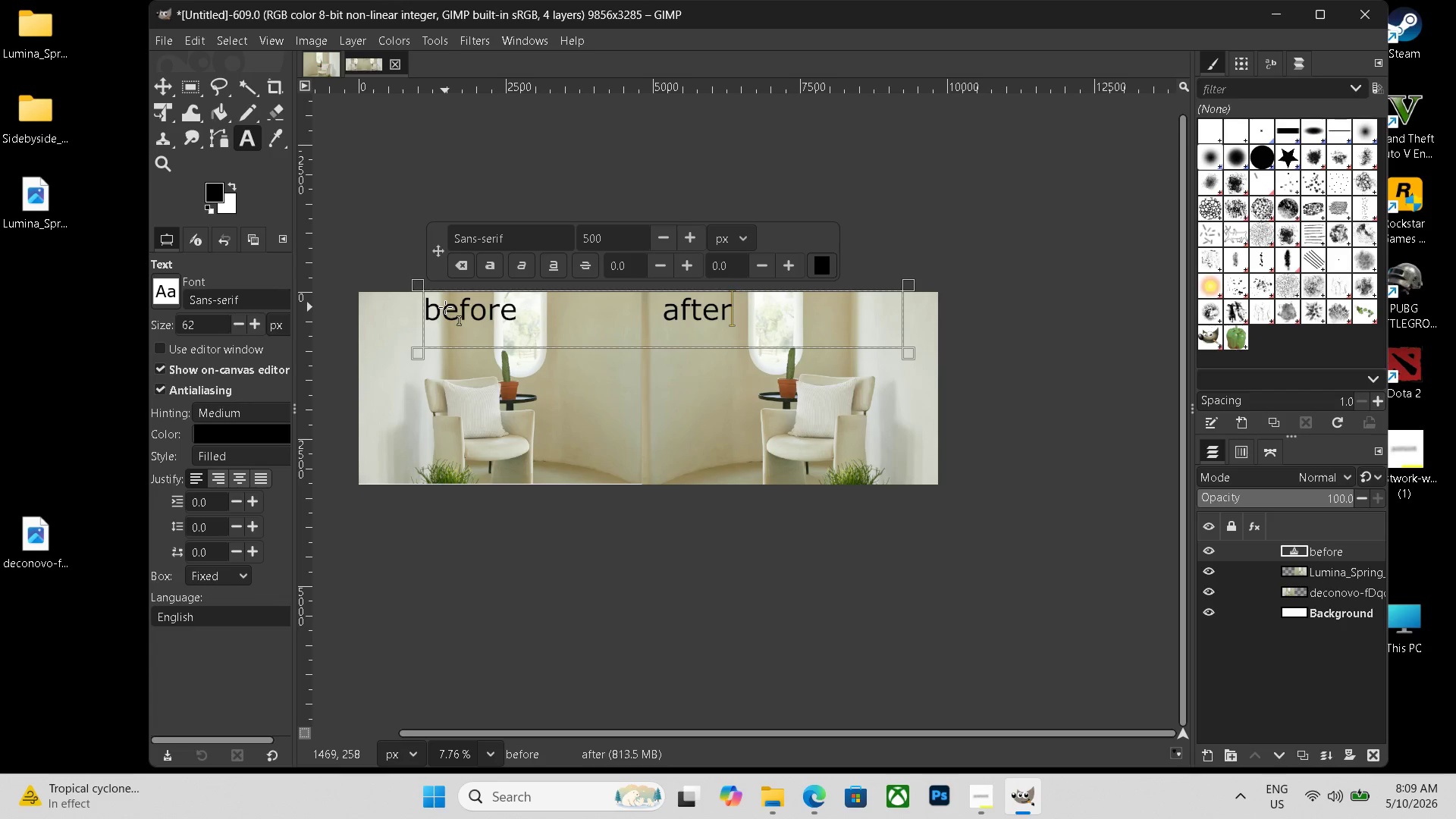 
key(Control+Shift+ShiftLeft)
 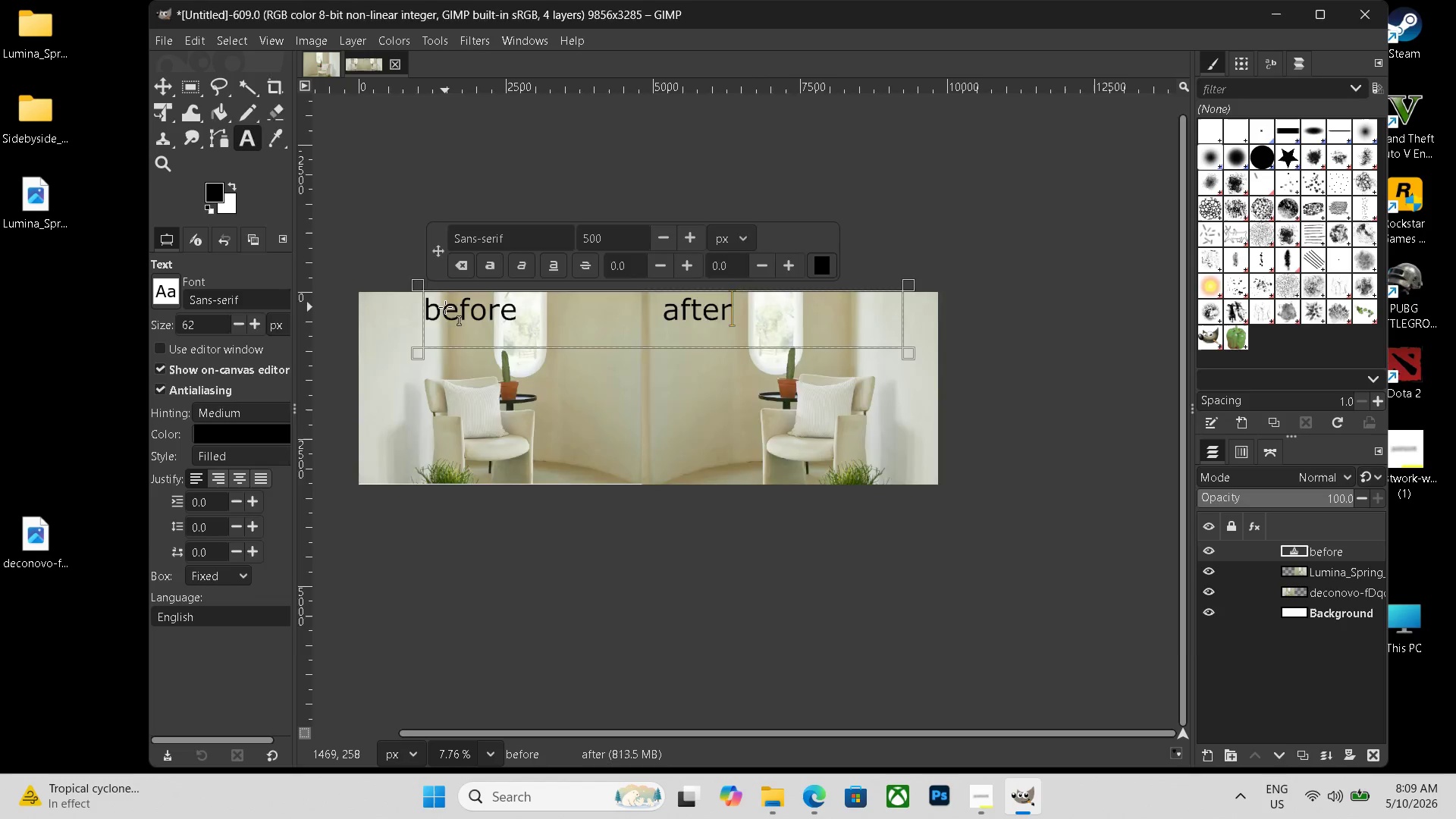 
key(Control+Shift+E)
 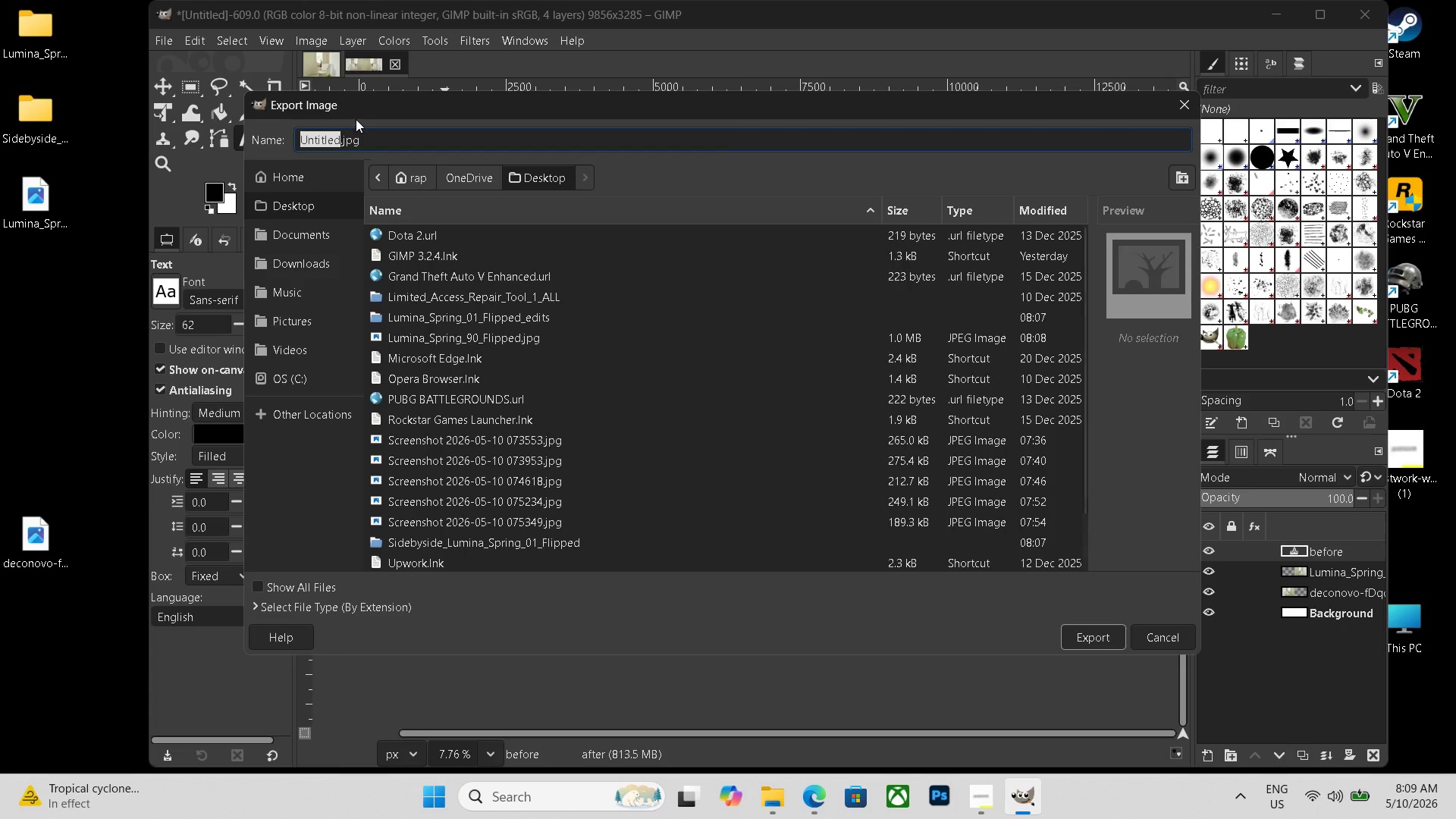 
left_click_drag(start_coordinate=[364, 136], to_coordinate=[44, 124])
 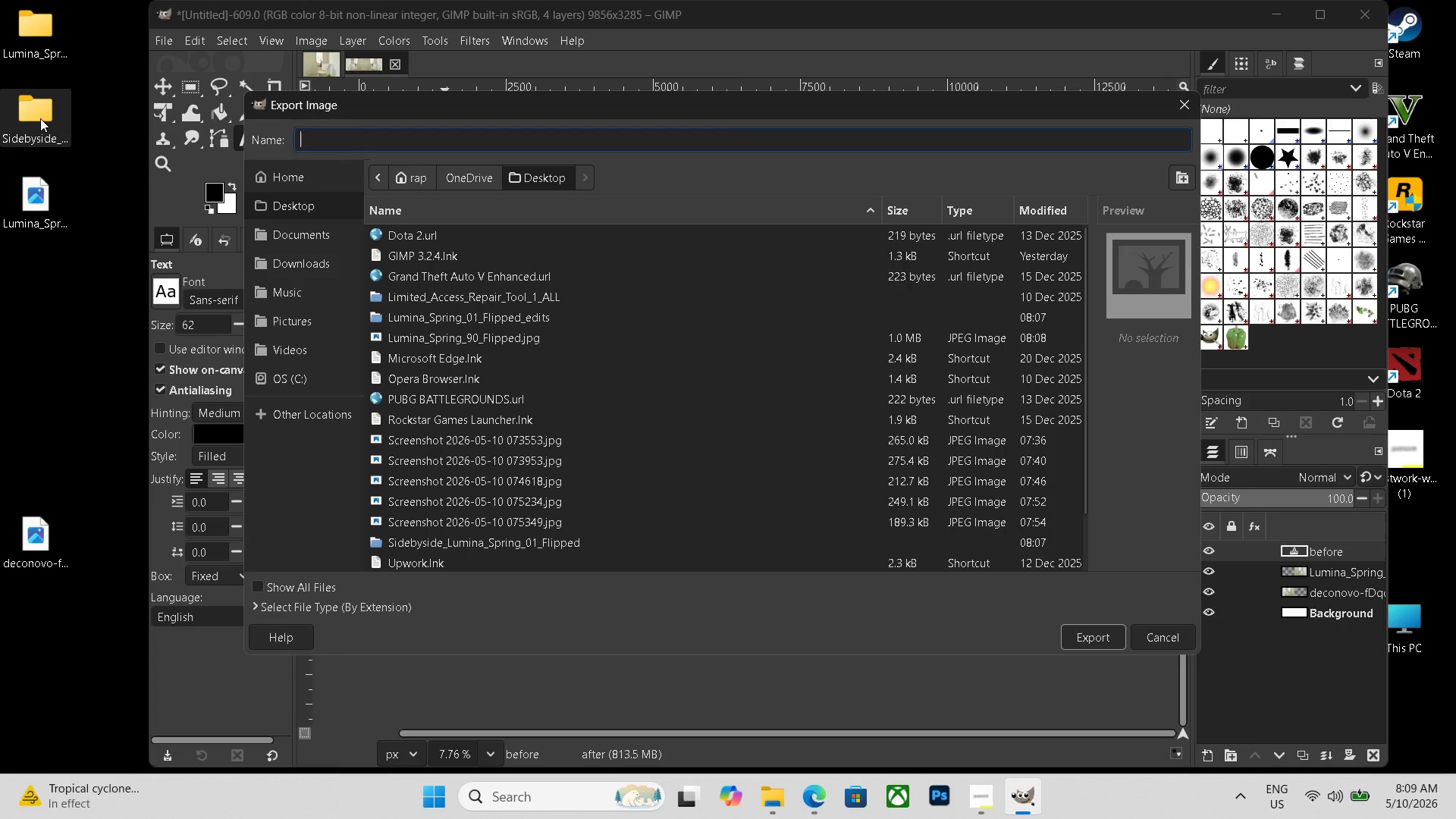 
key(Backspace)
type(sidebysid)
 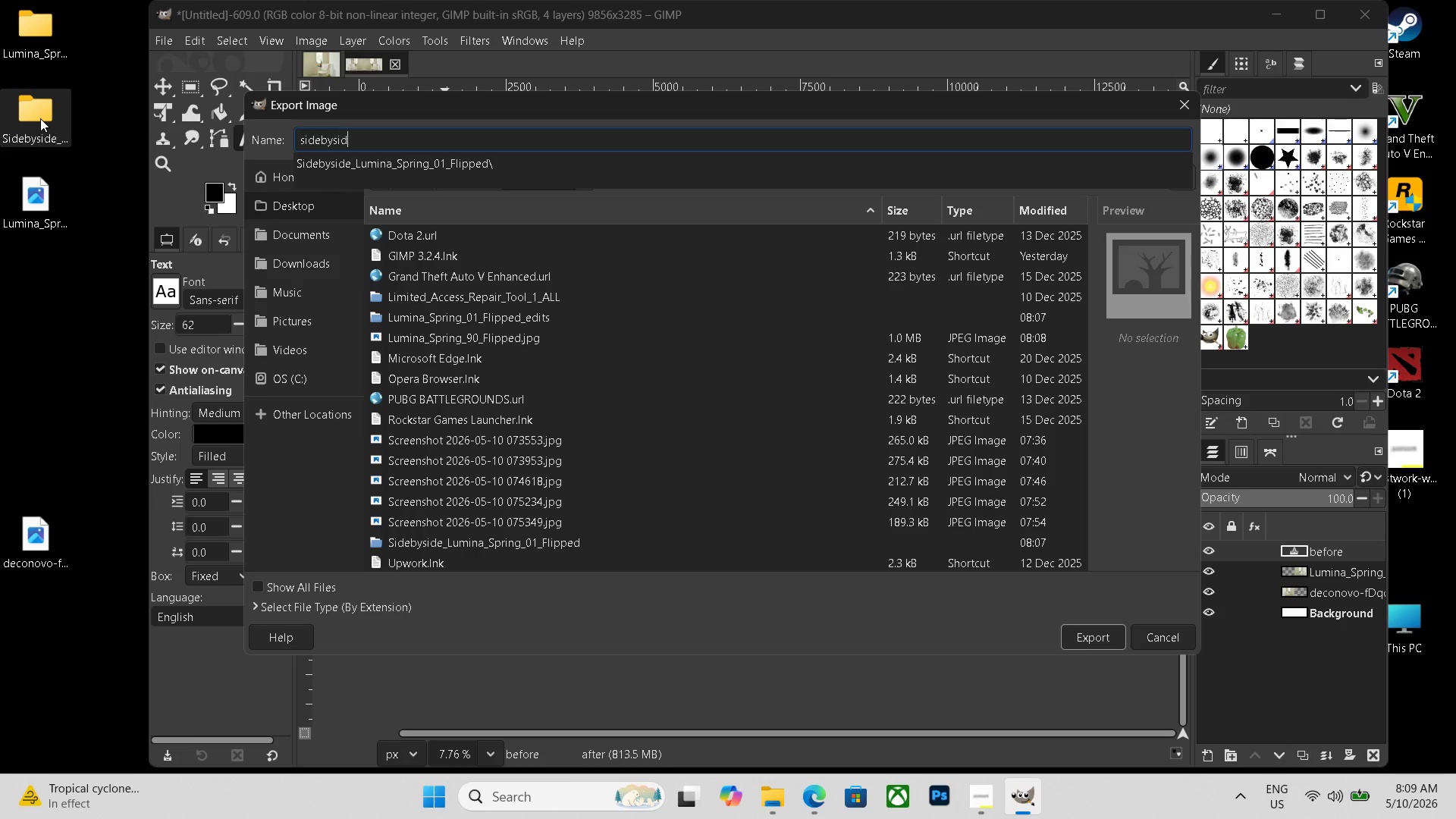 
key(E)
 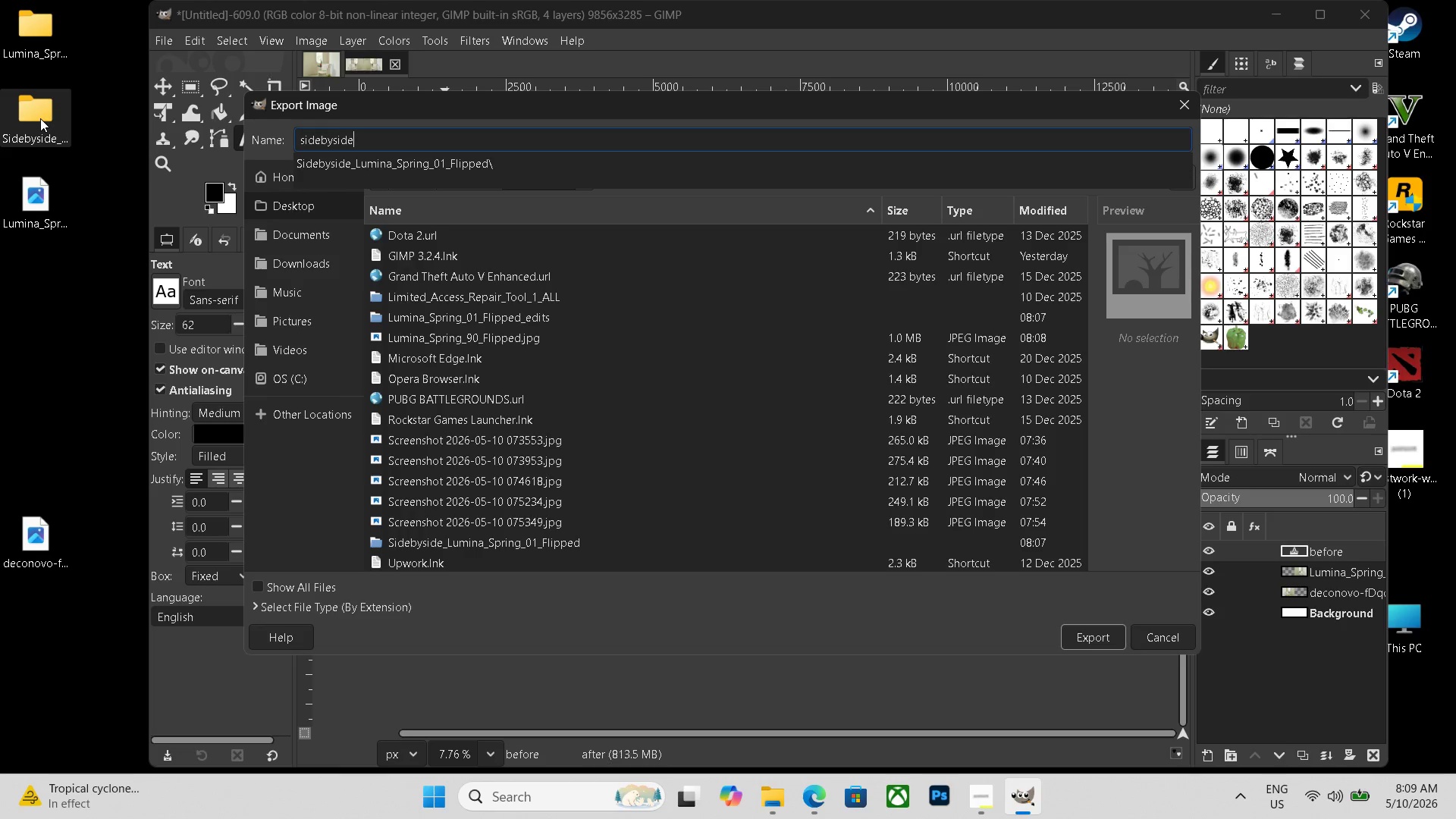 
key(Shift+Minus)
 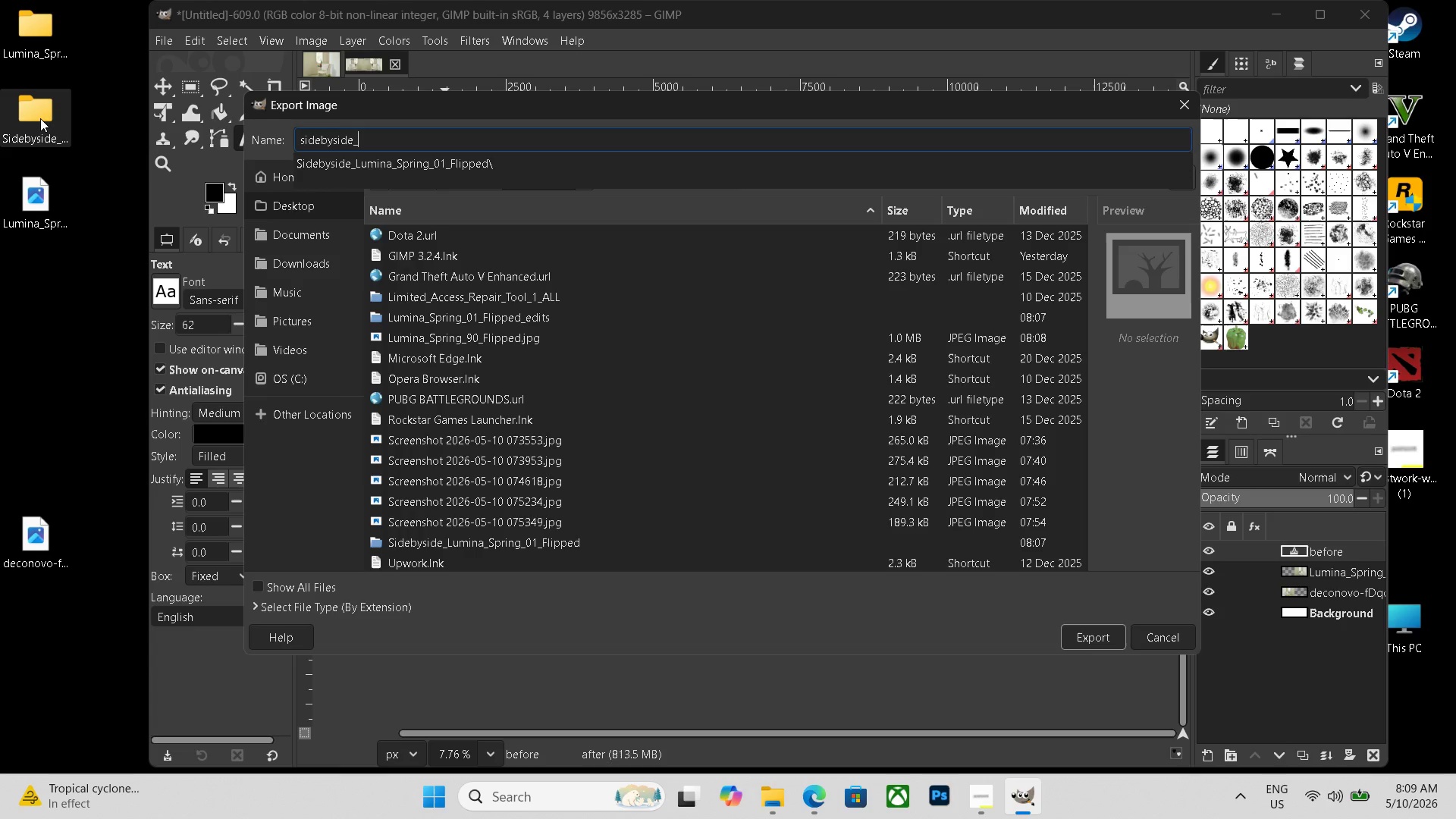 
key(Control+ControlLeft)
 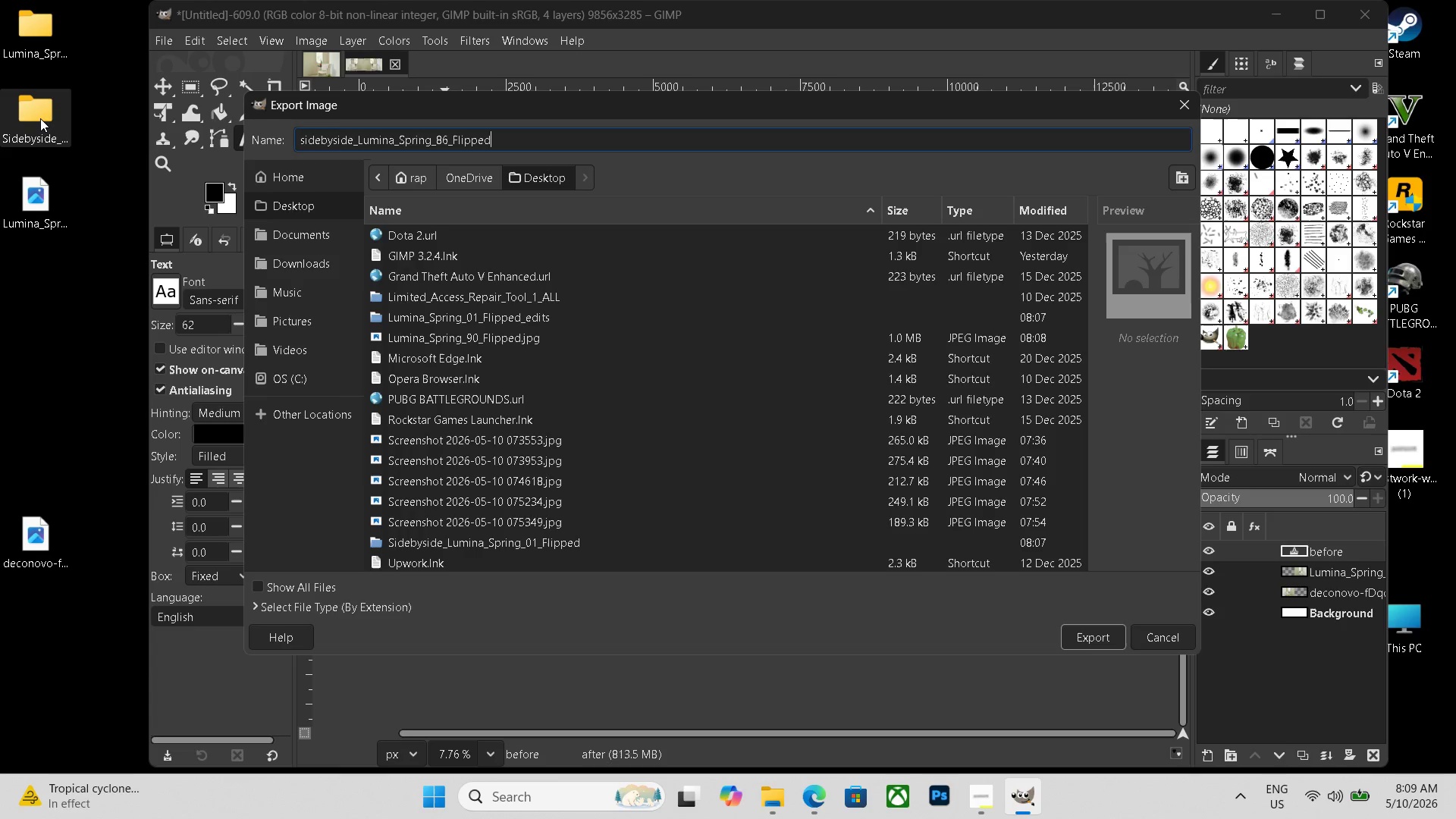 
key(Control+V)
 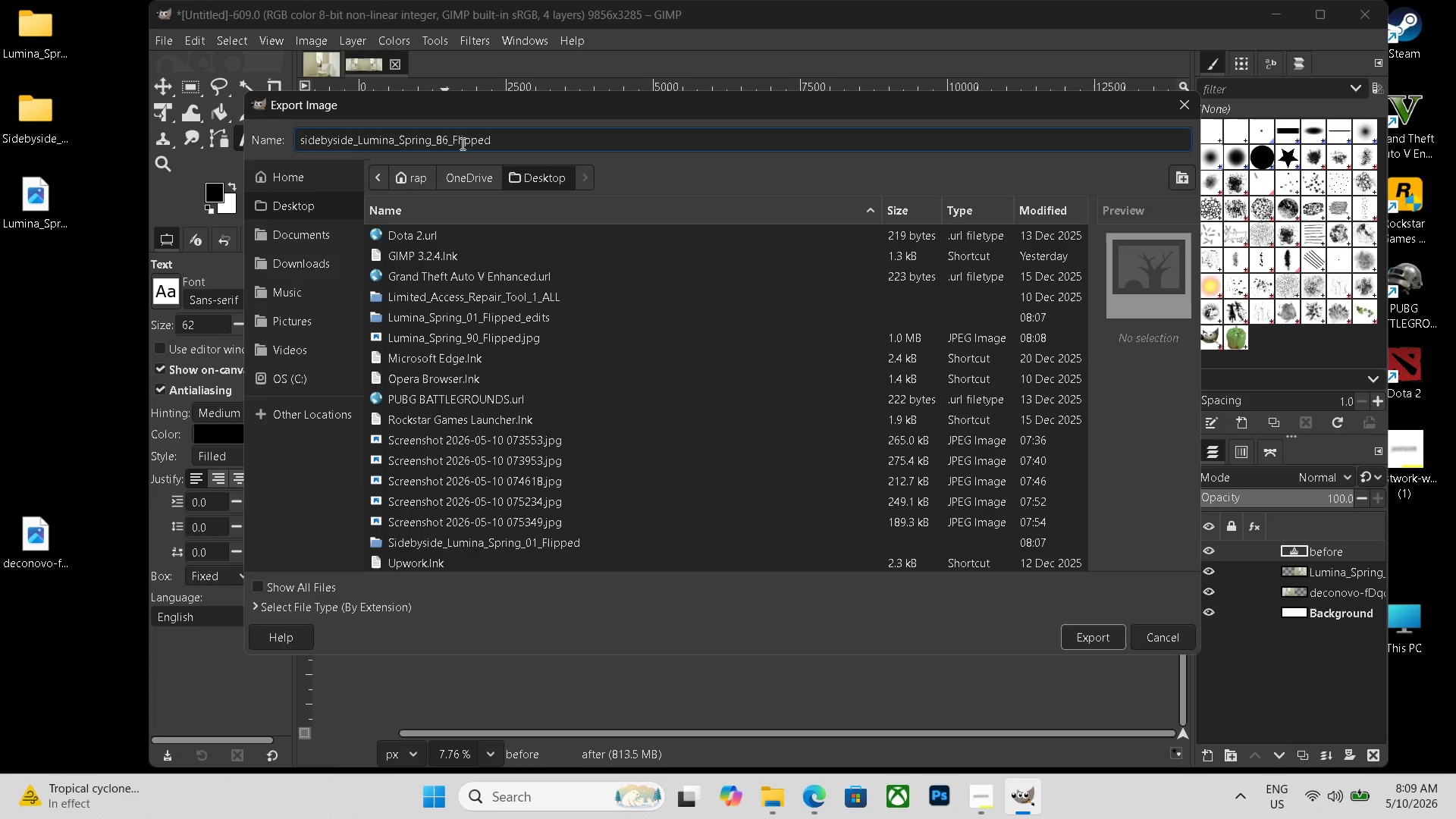 
left_click_drag(start_coordinate=[453, 141], to_coordinate=[444, 140])
 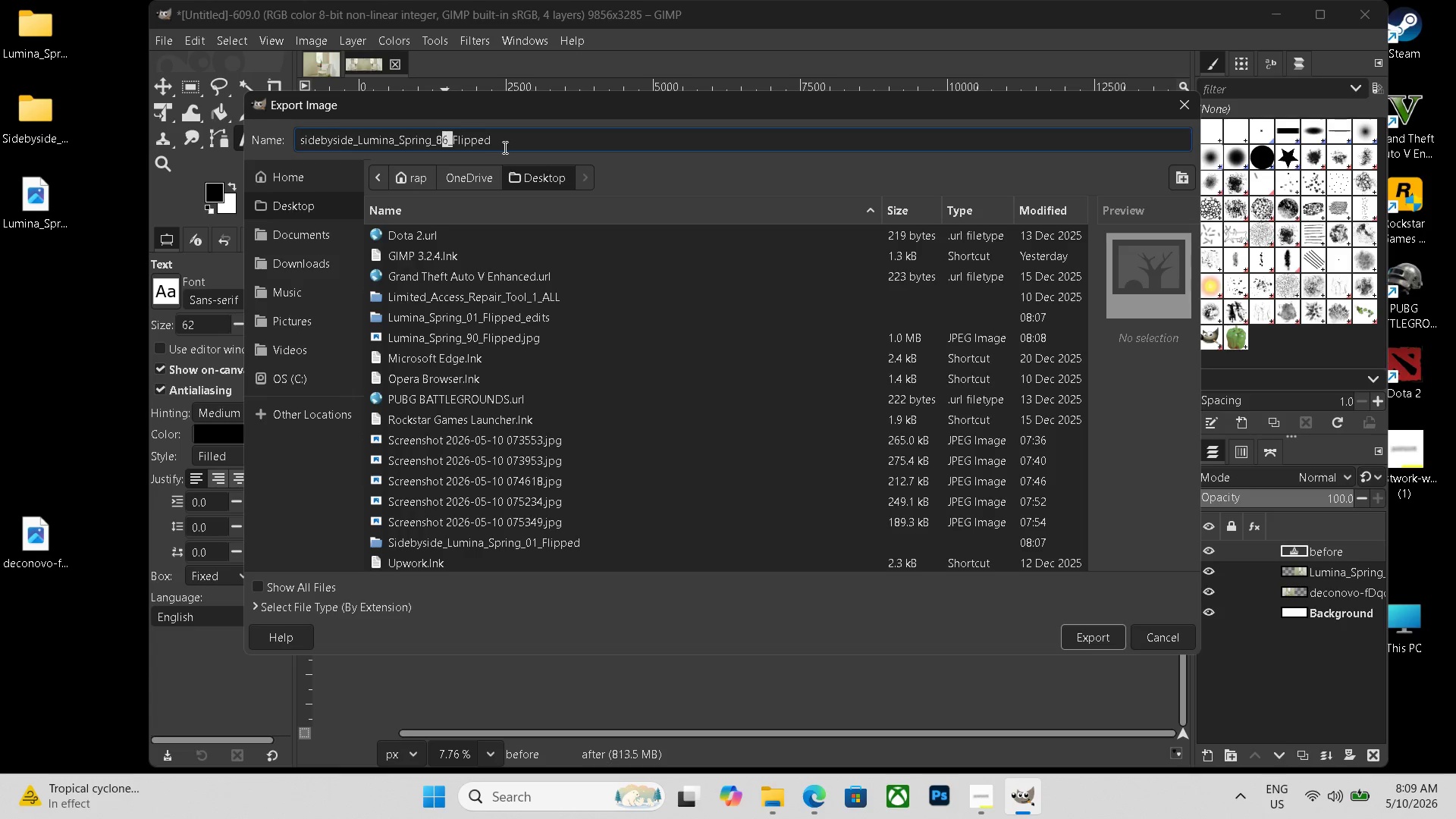 
left_click([504, 147])
 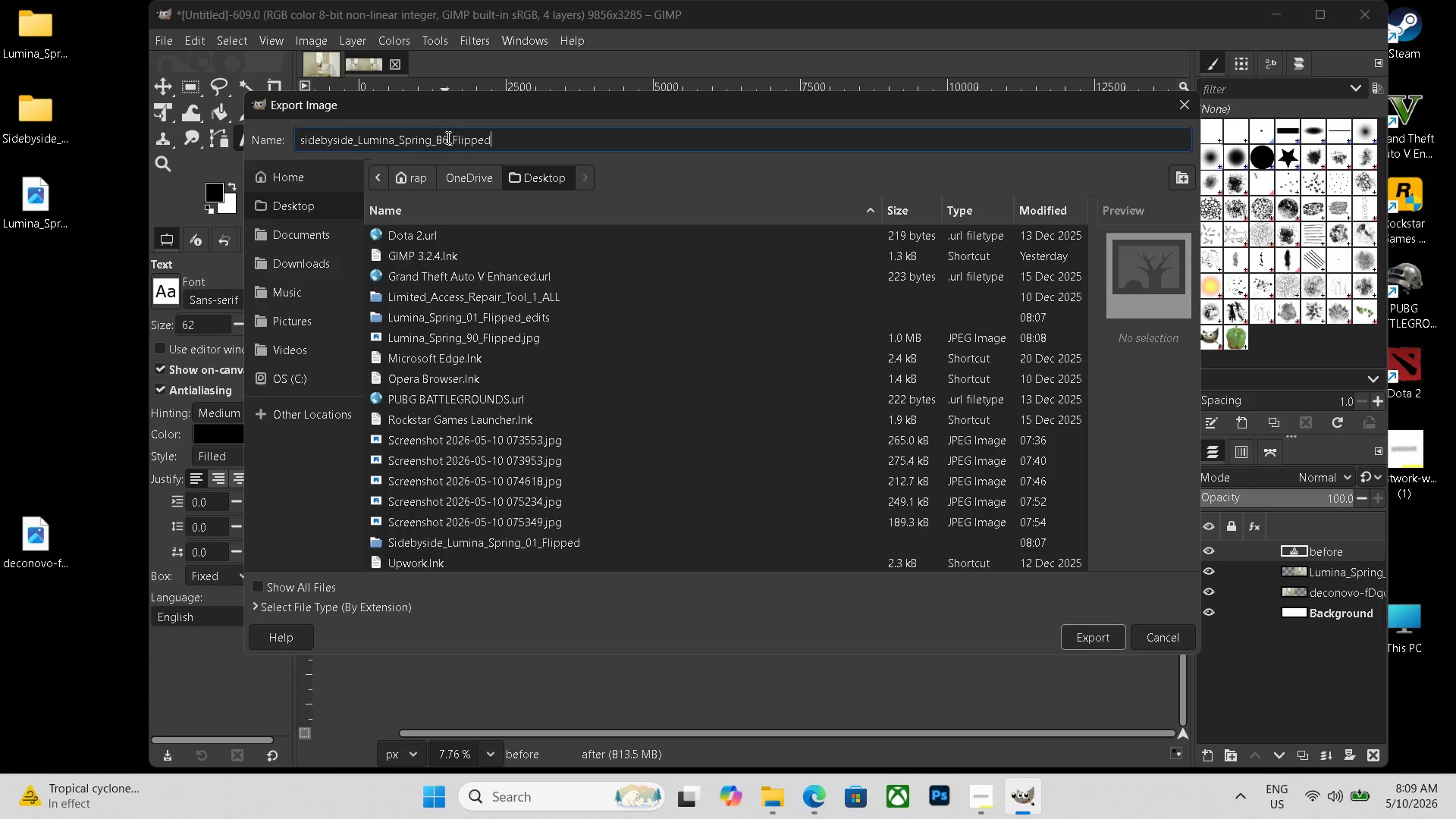 
left_click([447, 137])
 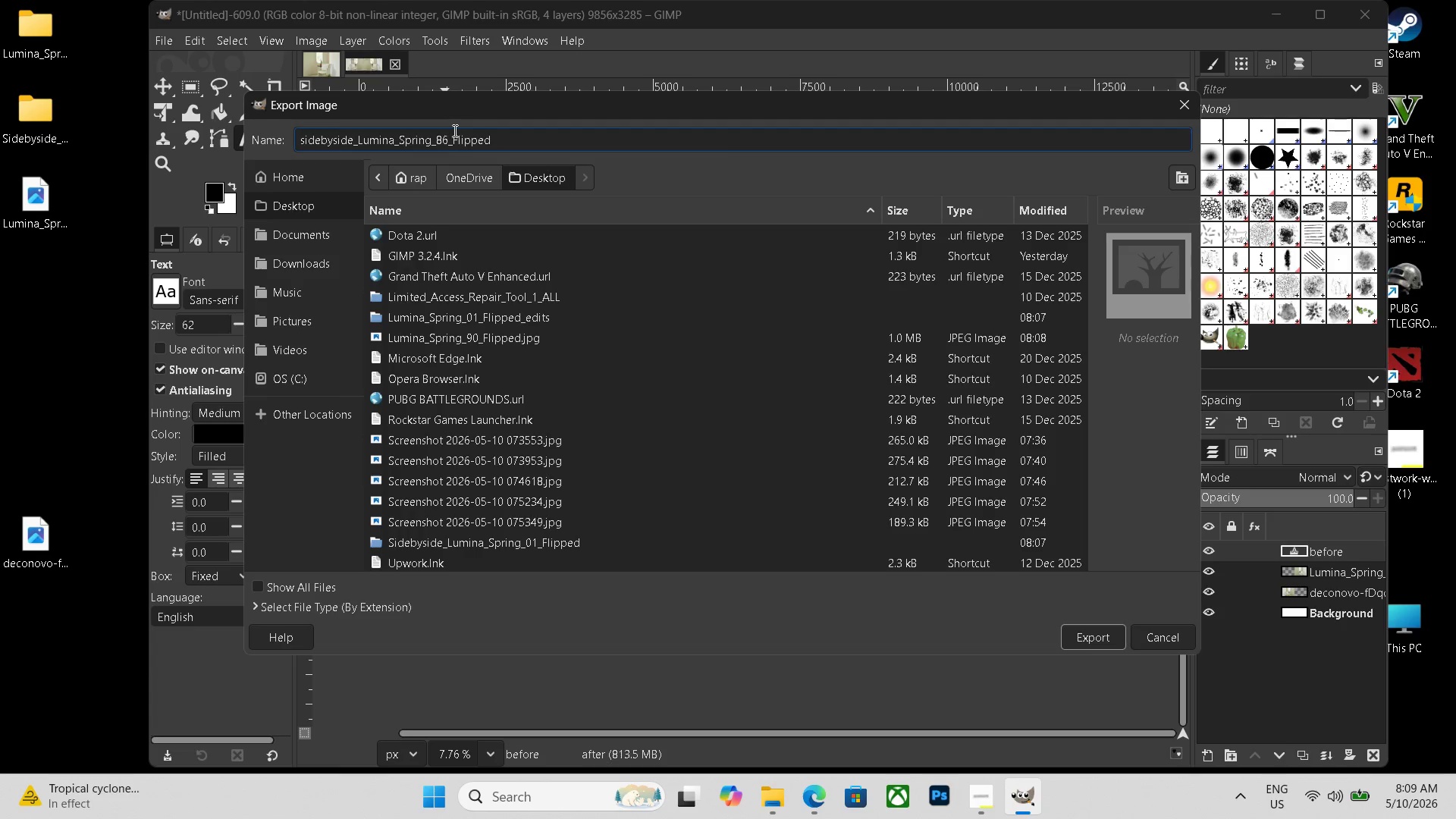 
left_click([447, 136])
 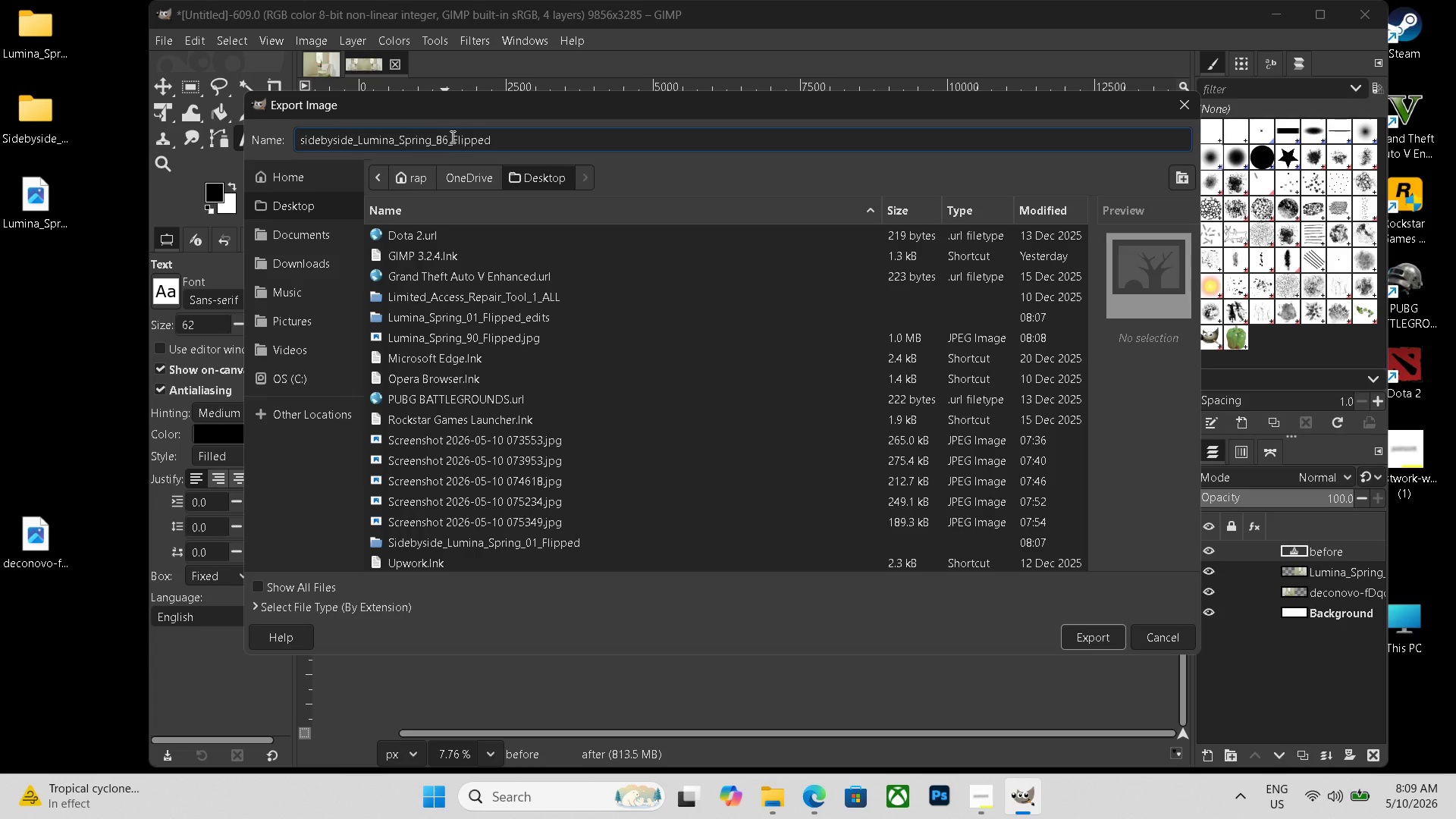 
key(Backspace)
 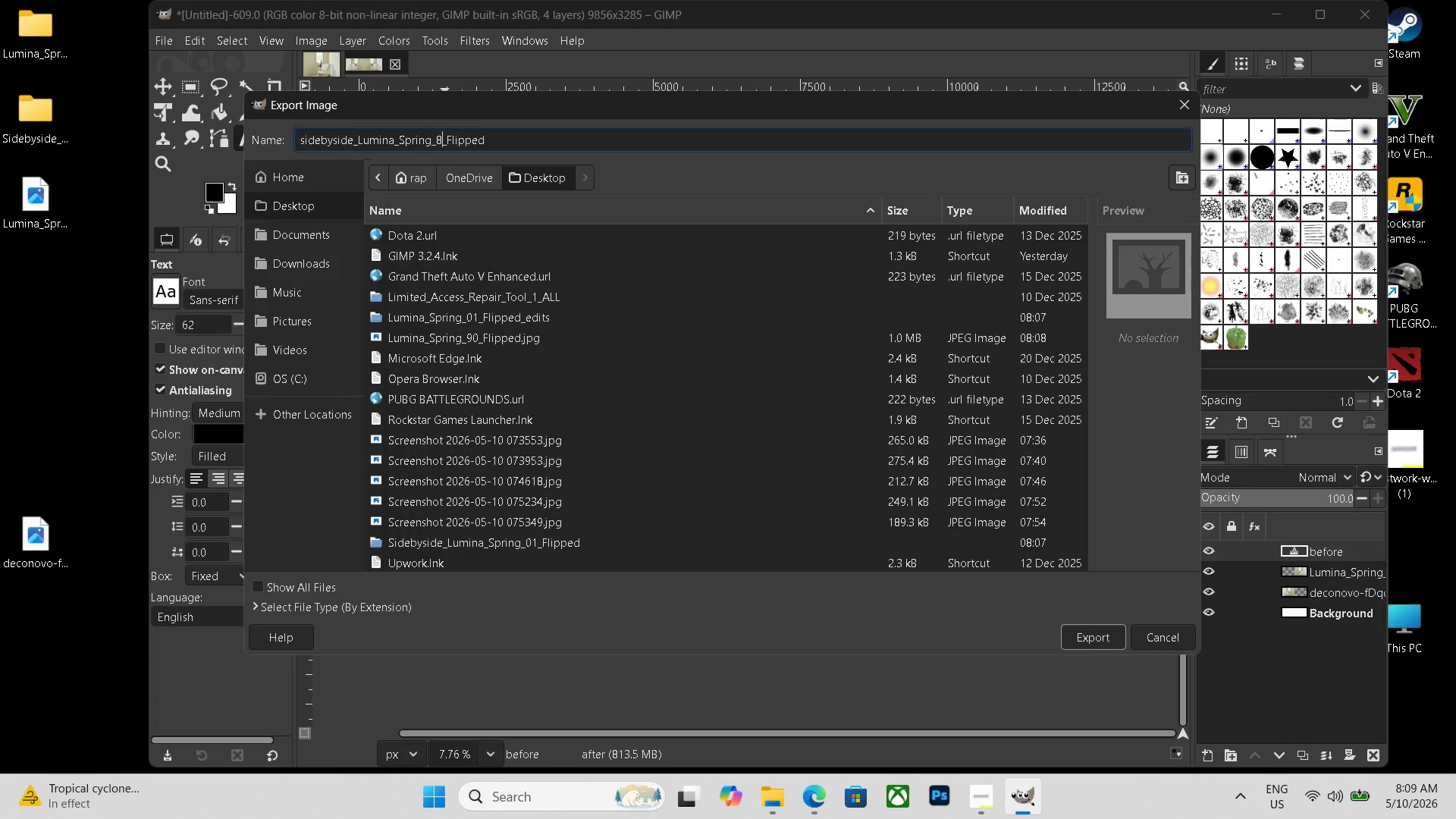 
key(Backspace)
 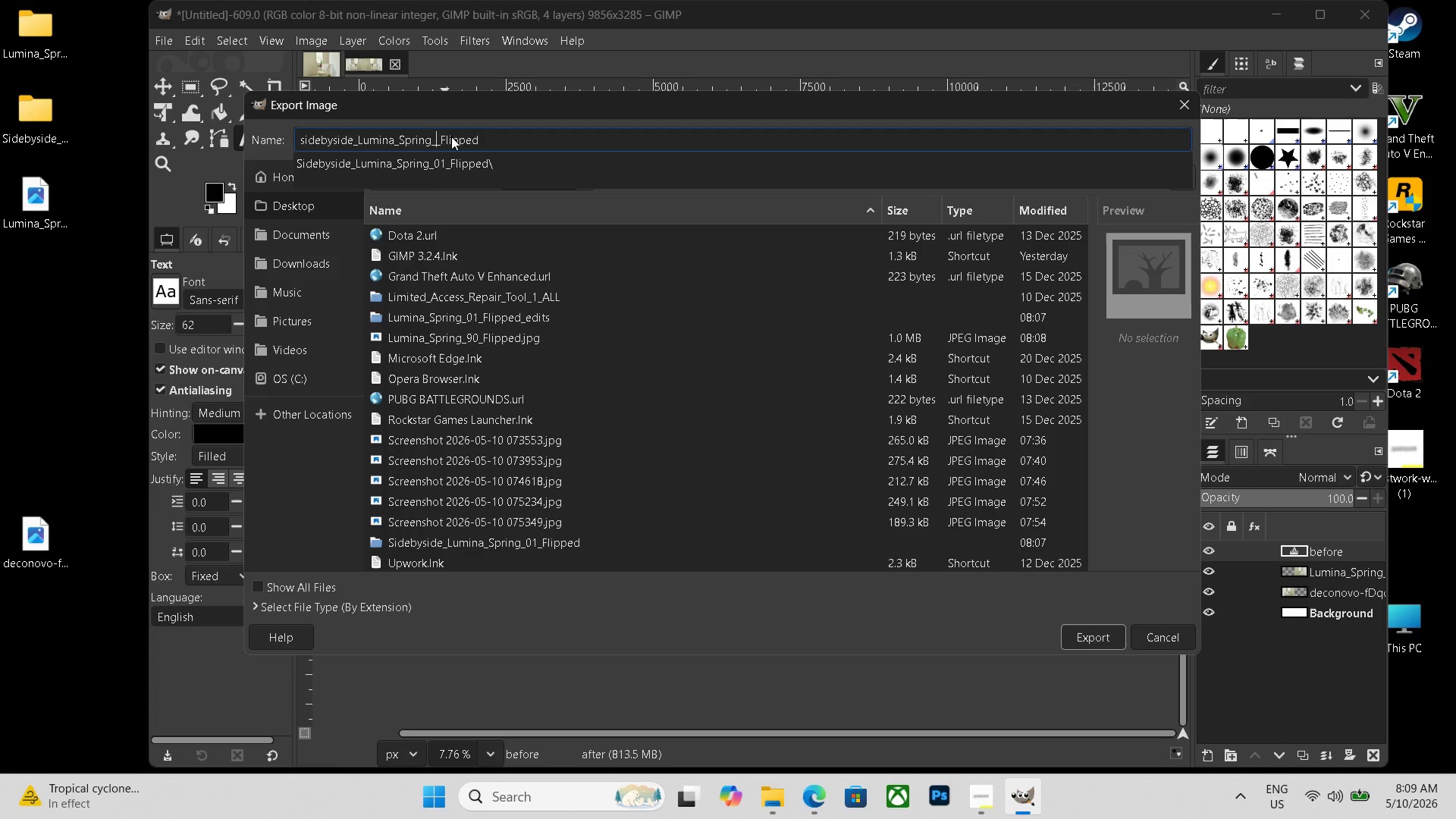 
key(Numpad9)
 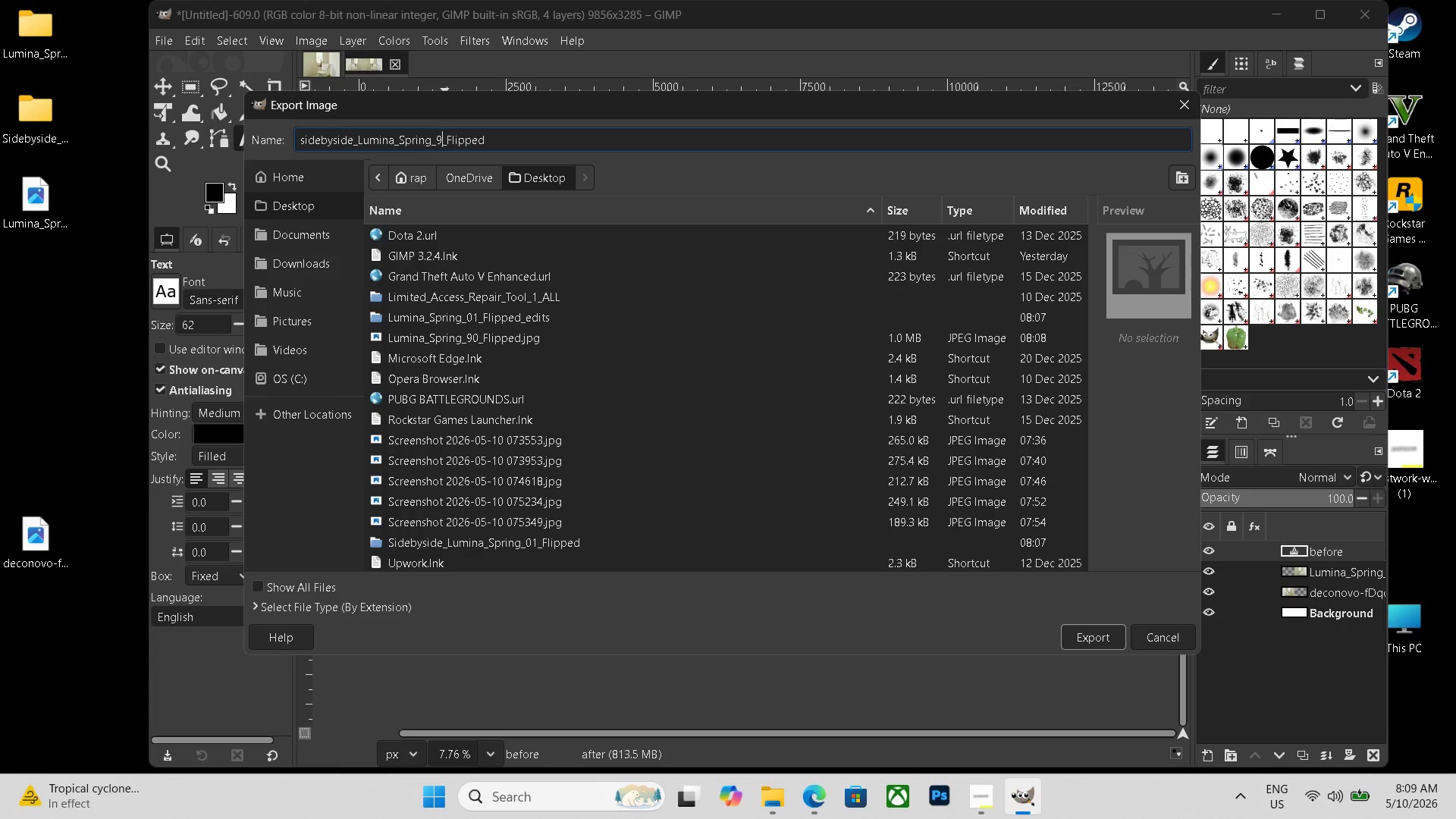 
key(Numpad0)
 